 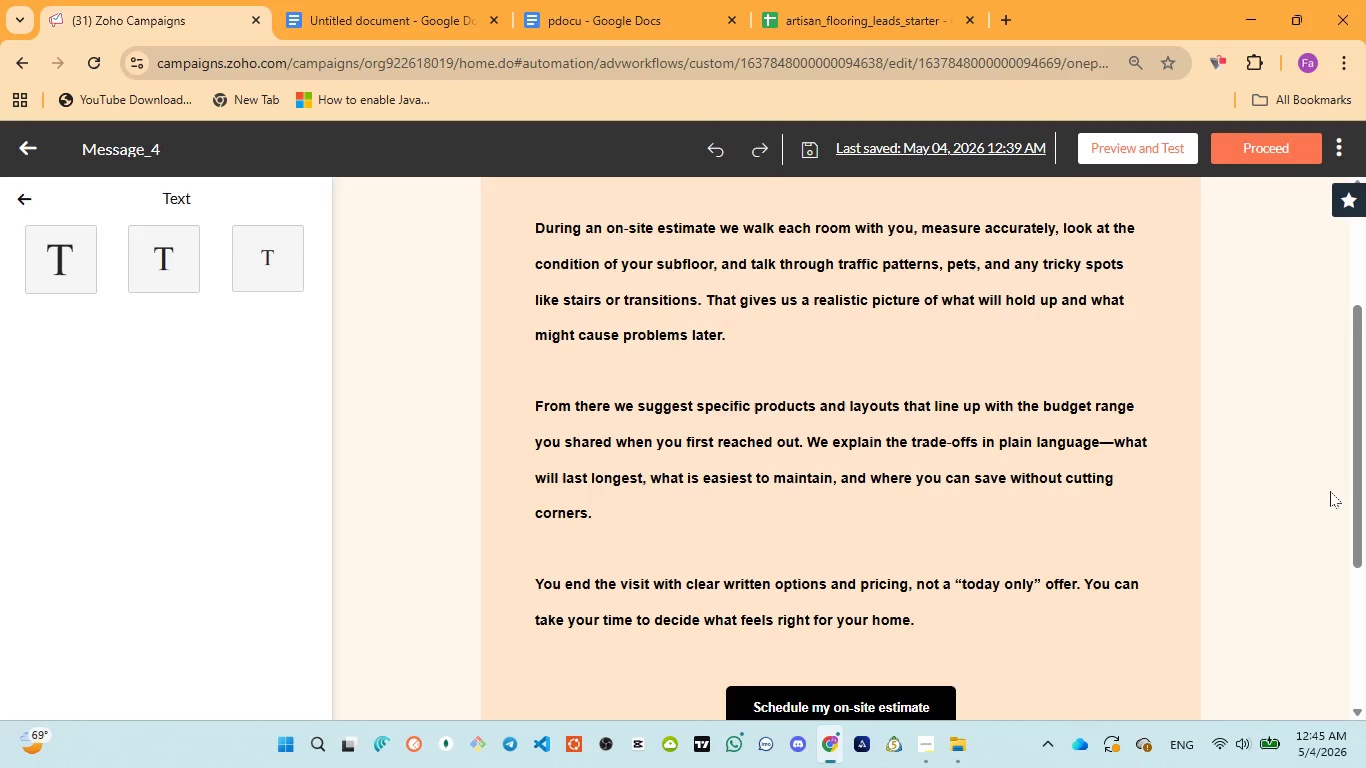 
left_click_drag(start_coordinate=[1354, 485], to_coordinate=[1351, 576])
 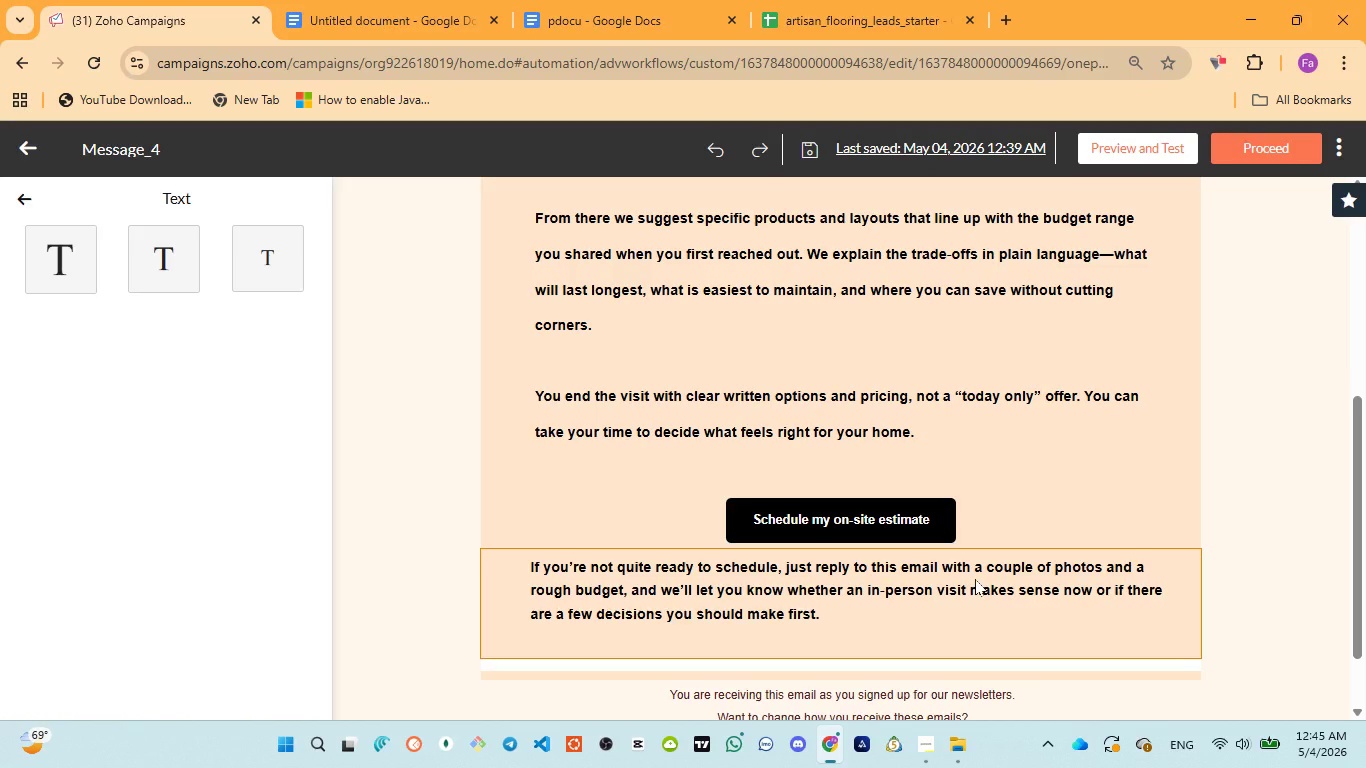 
left_click([975, 579])
 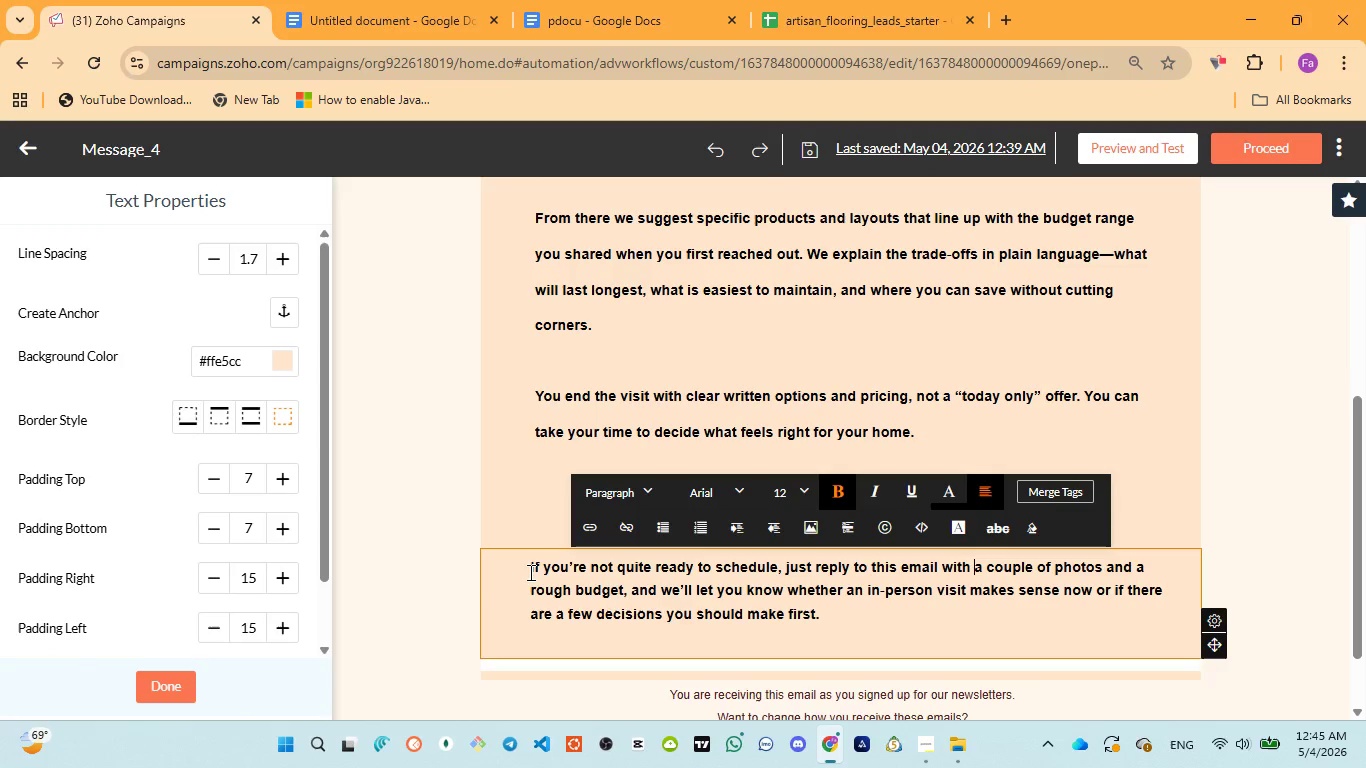 
left_click([530, 568])
 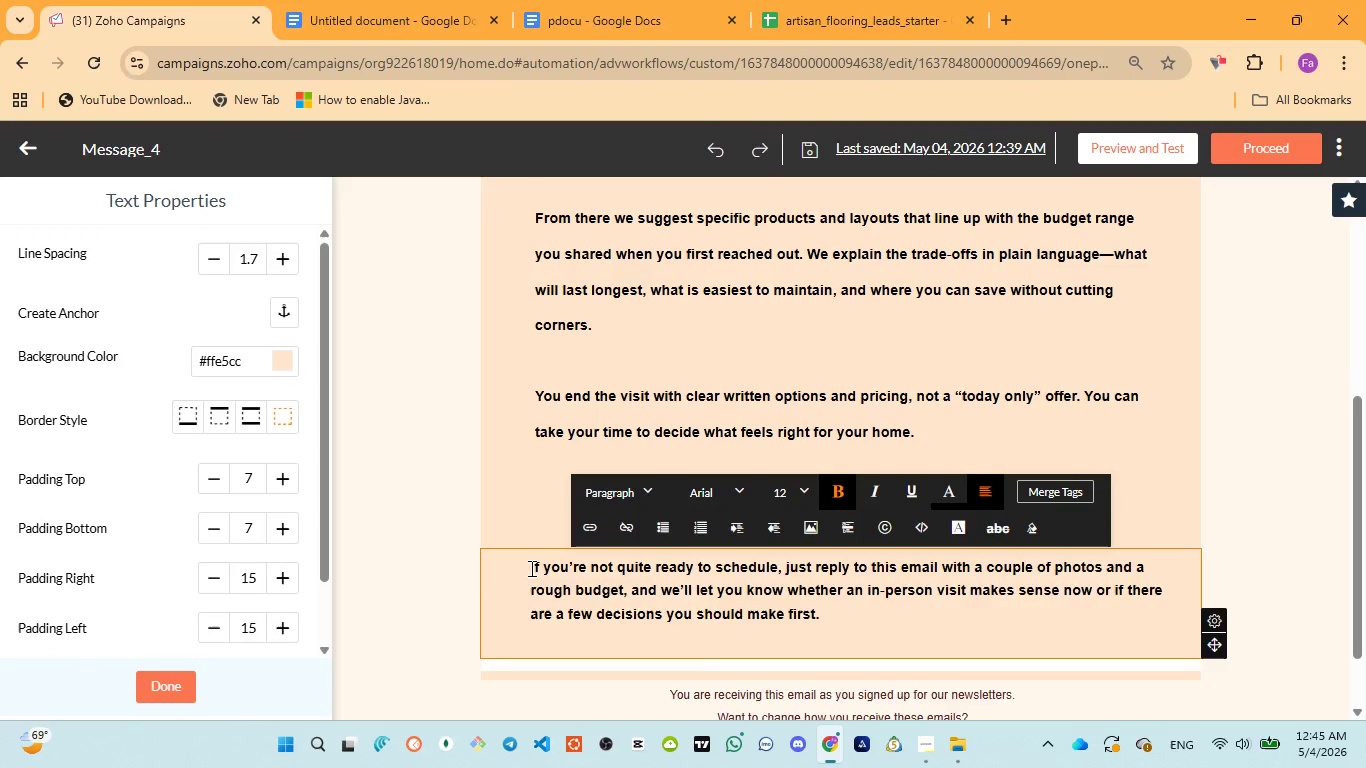 
key(Enter)
 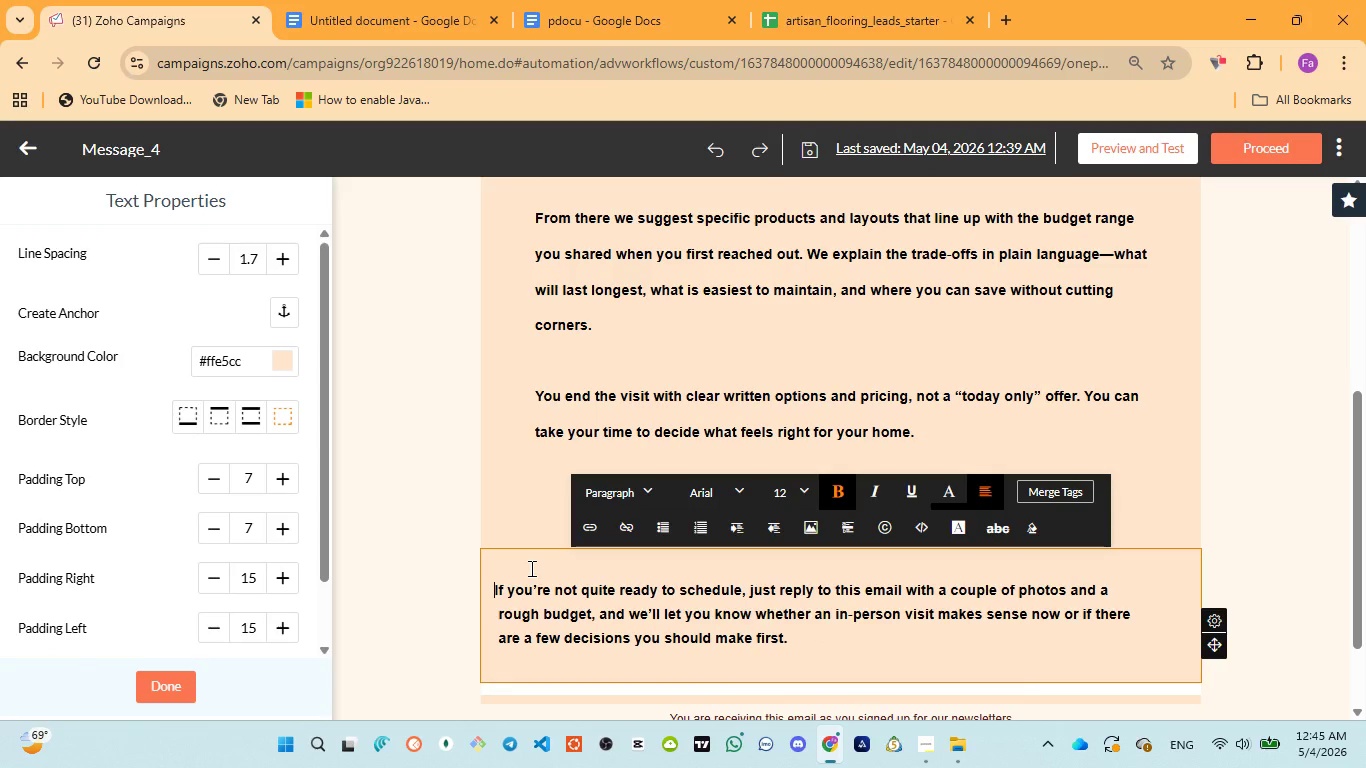 
key(Space)
 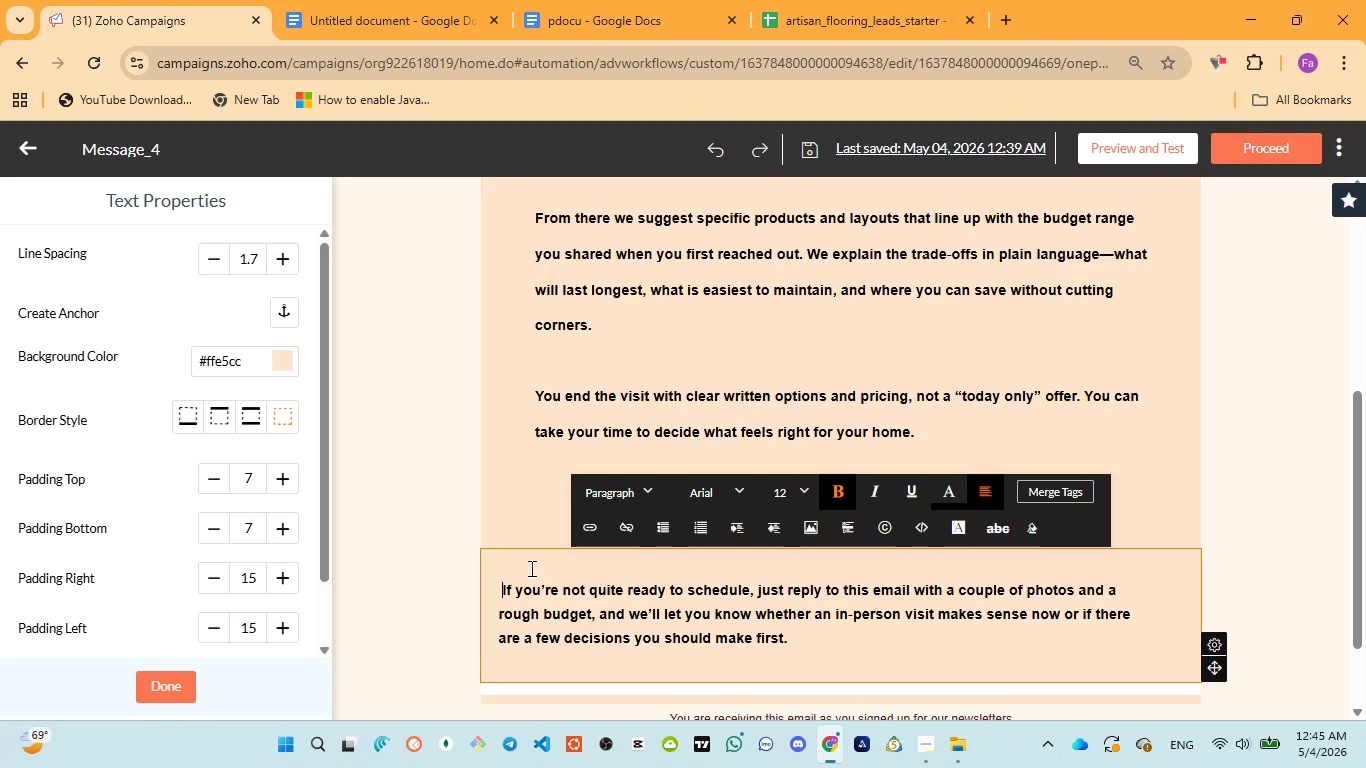 
key(Space)
 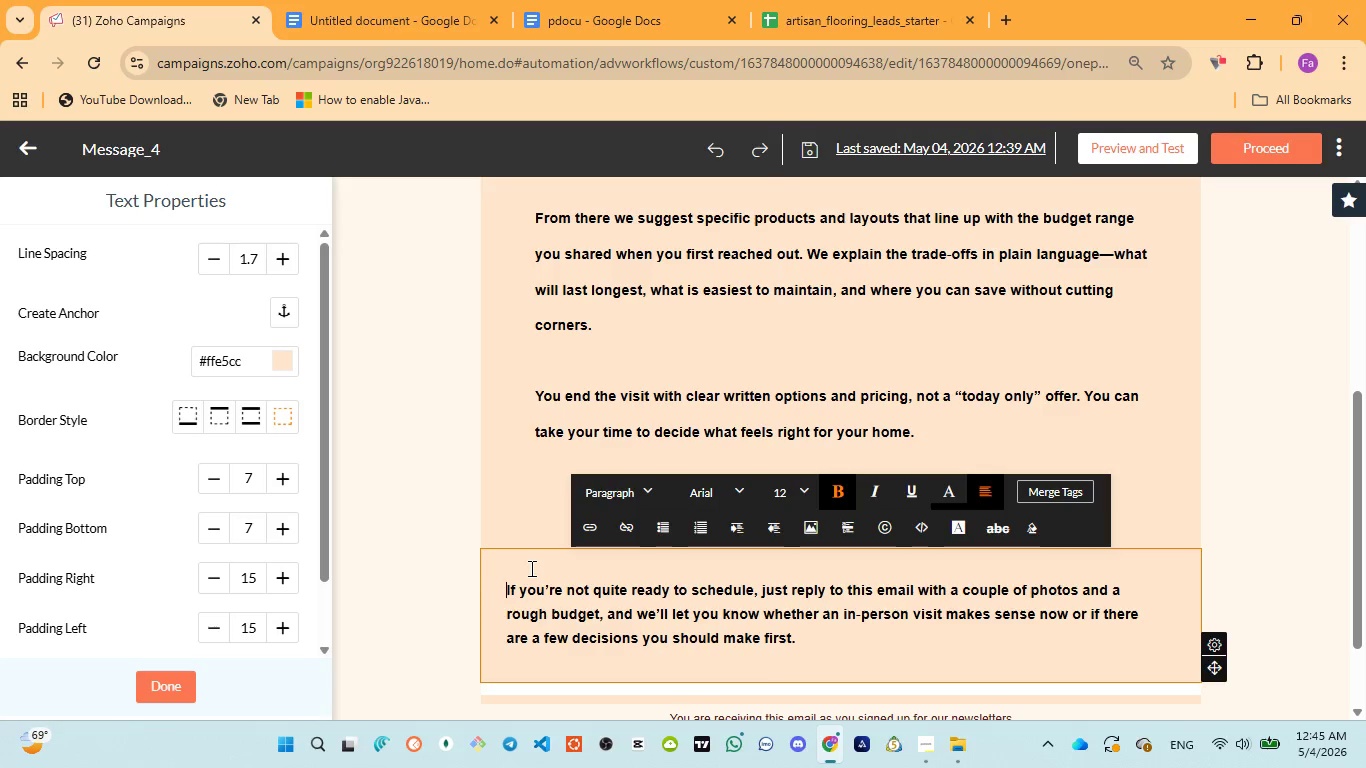 
key(Space)
 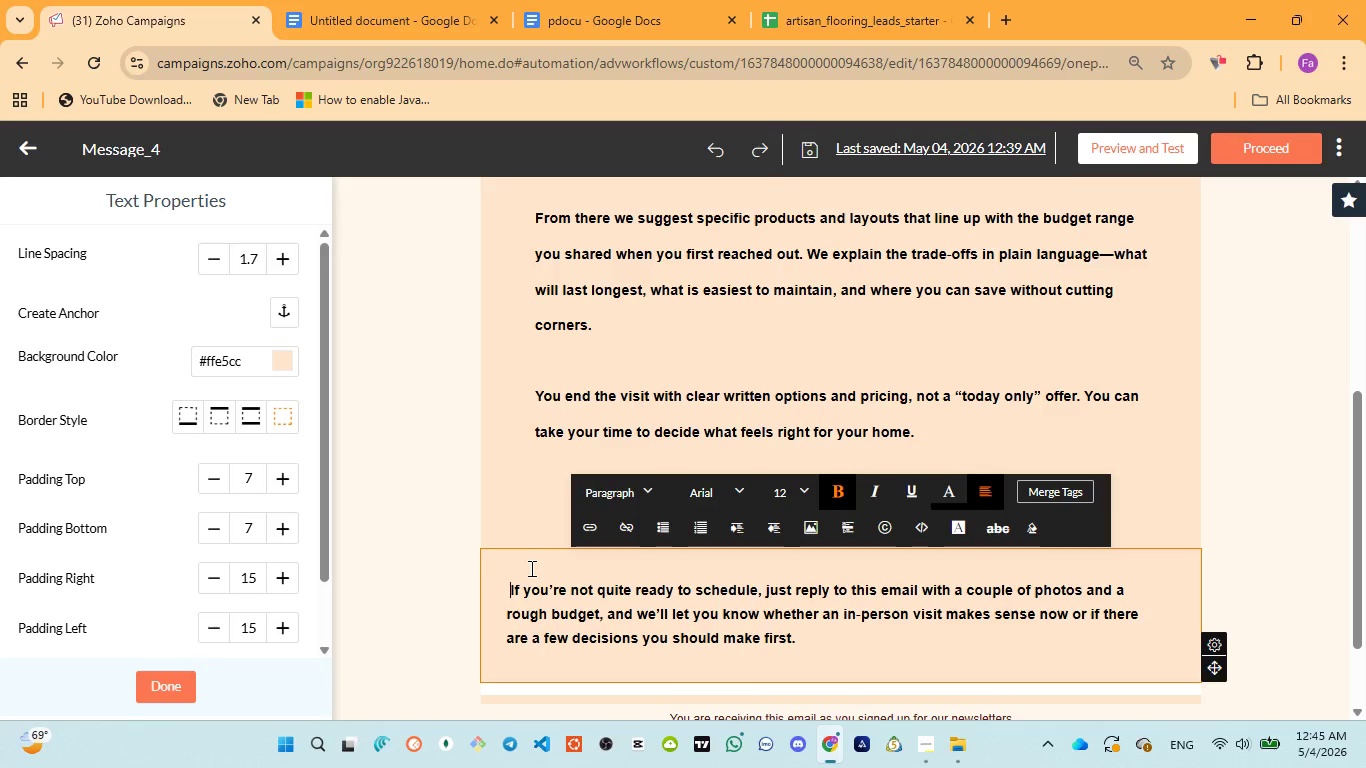 
key(Space)
 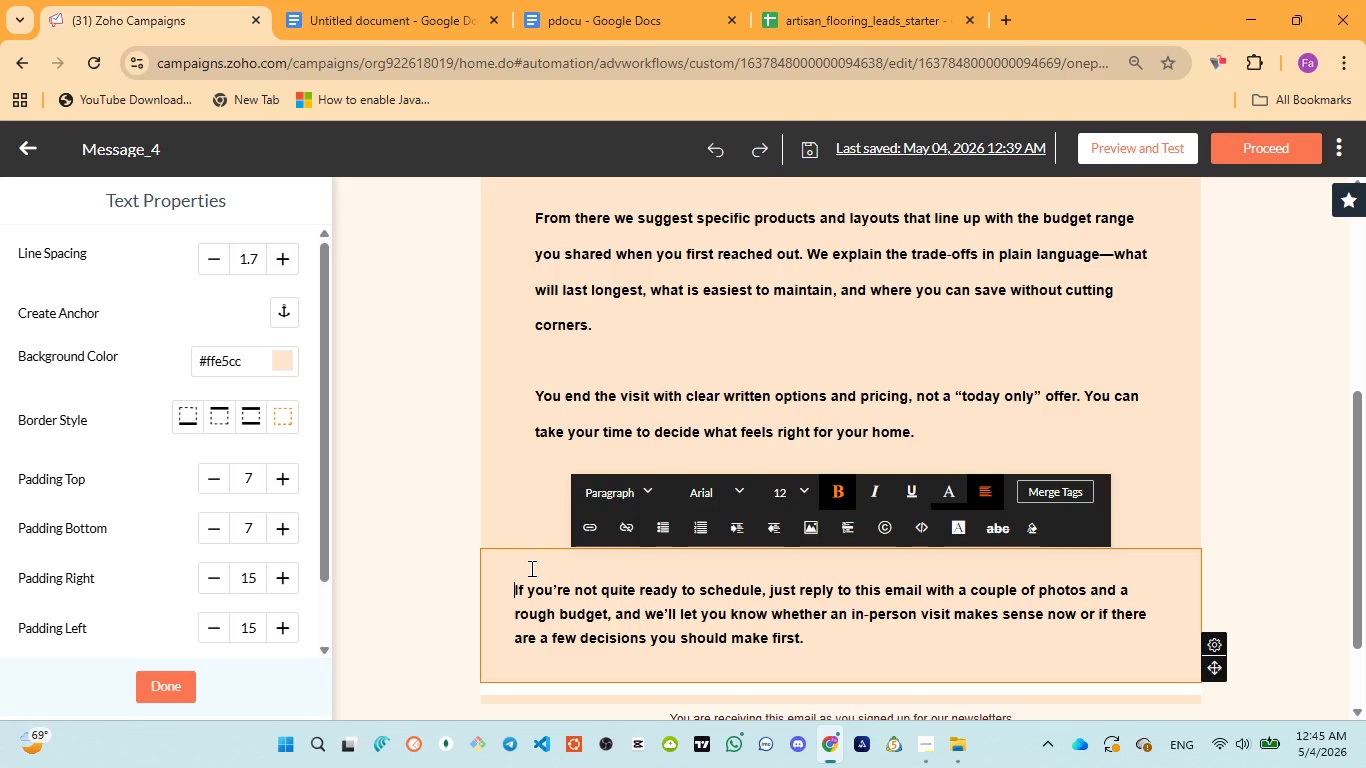 
key(Space)
 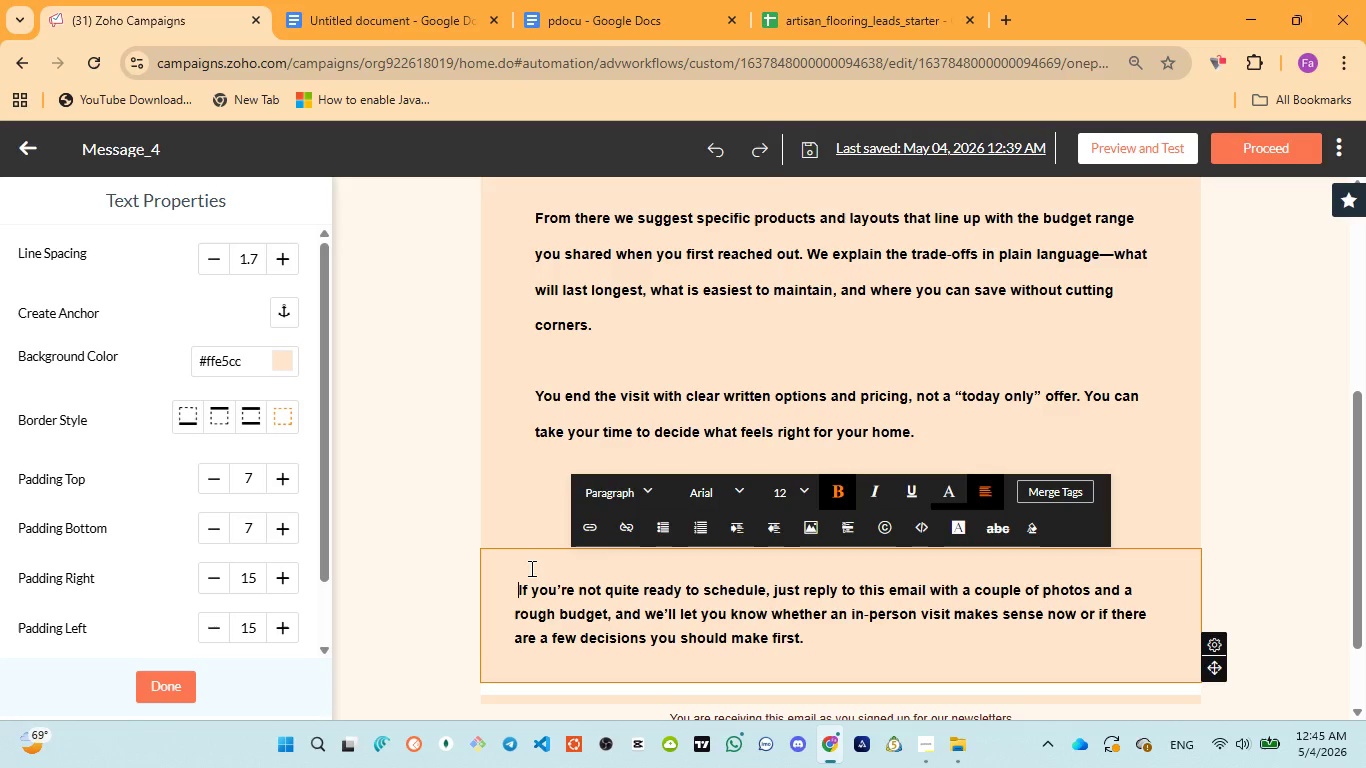 
key(Space)
 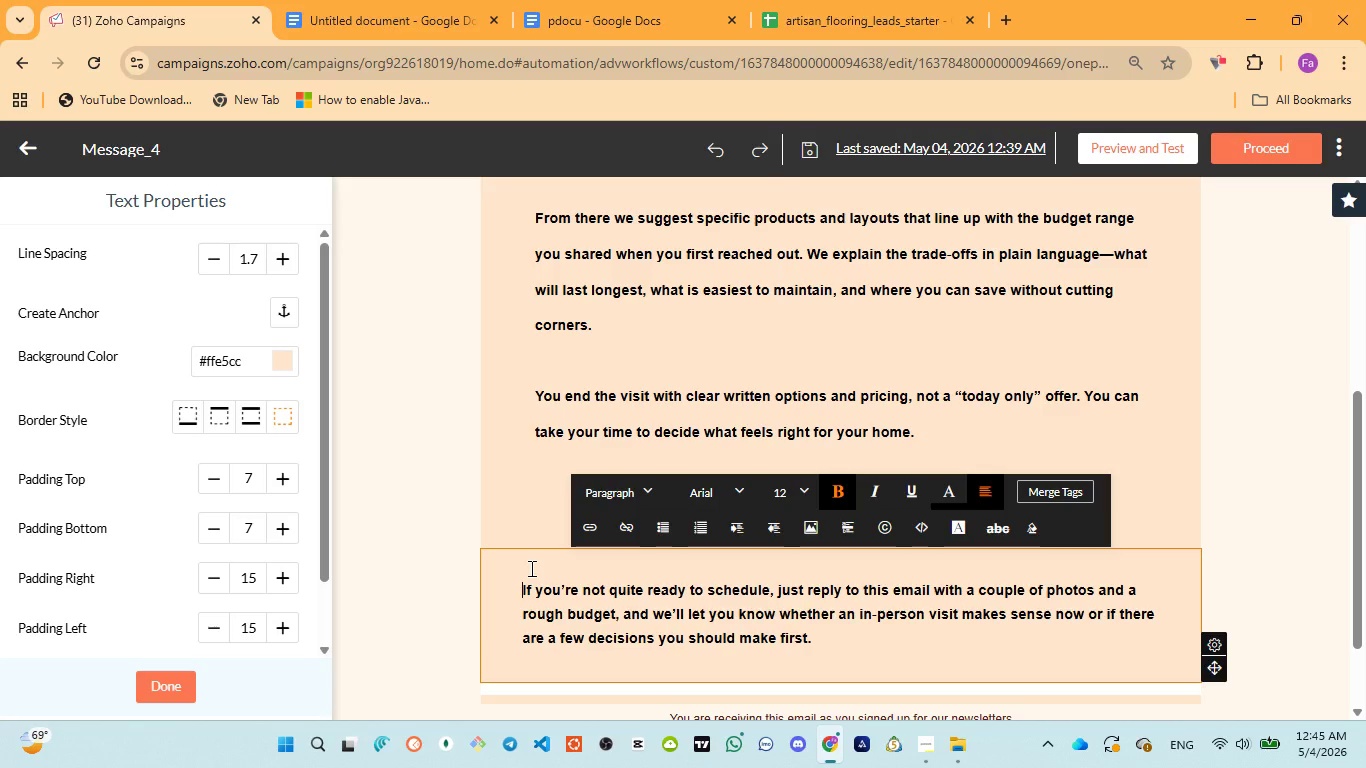 
key(Space)
 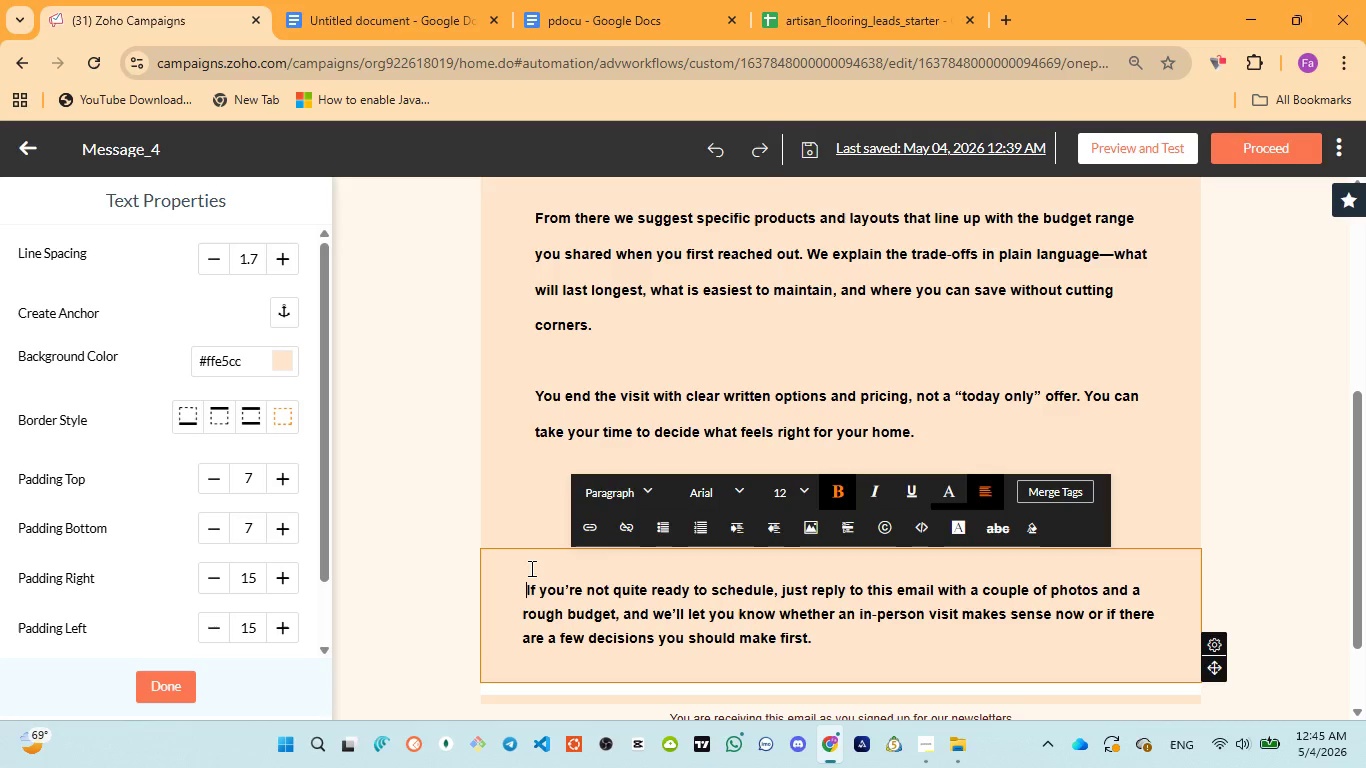 
key(Space)
 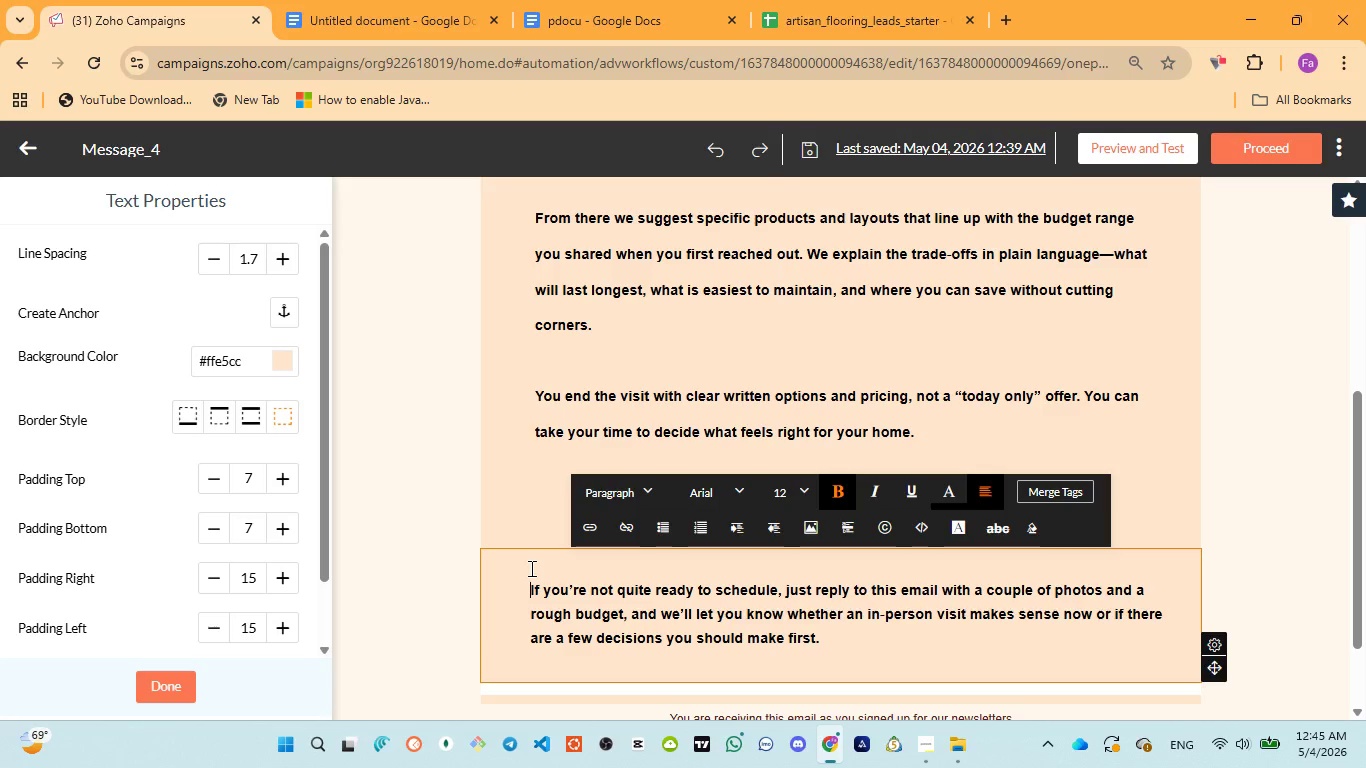 
key(Space)
 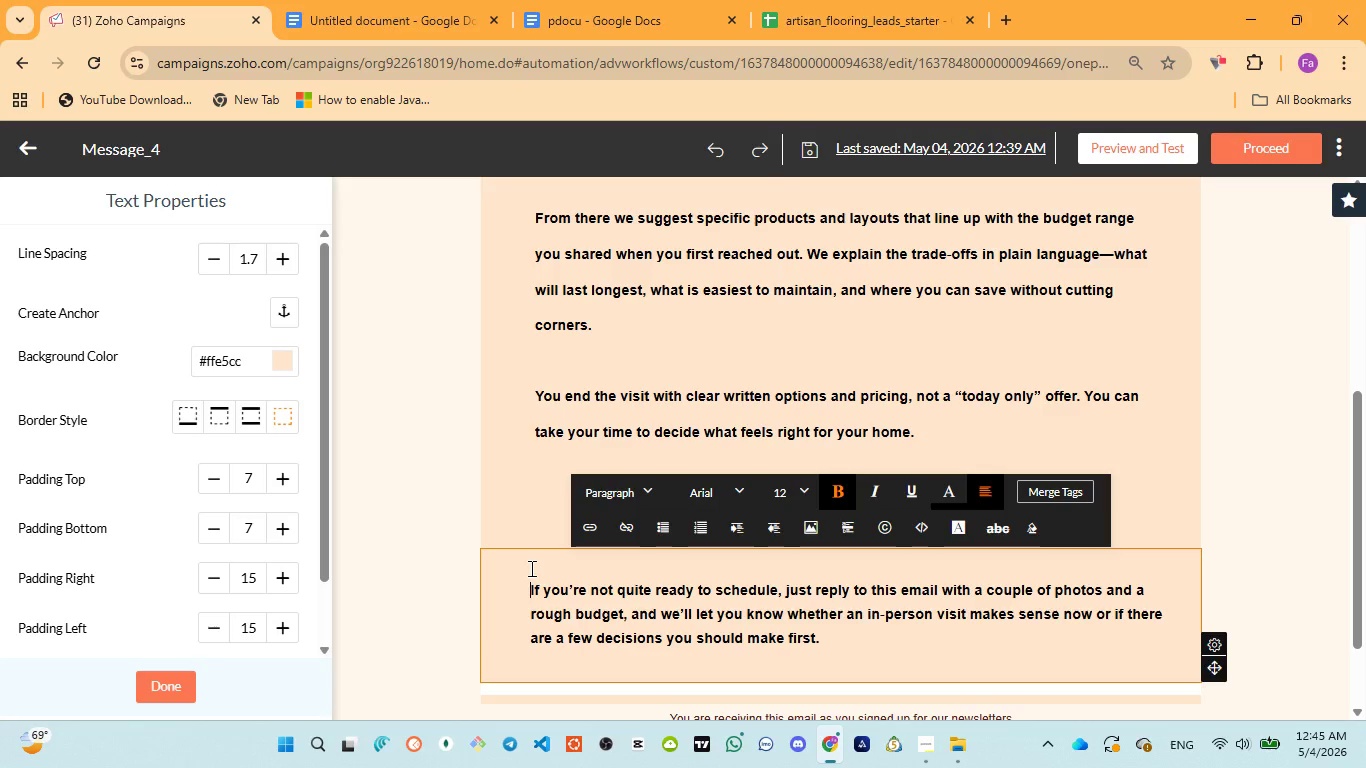 
key(Space)
 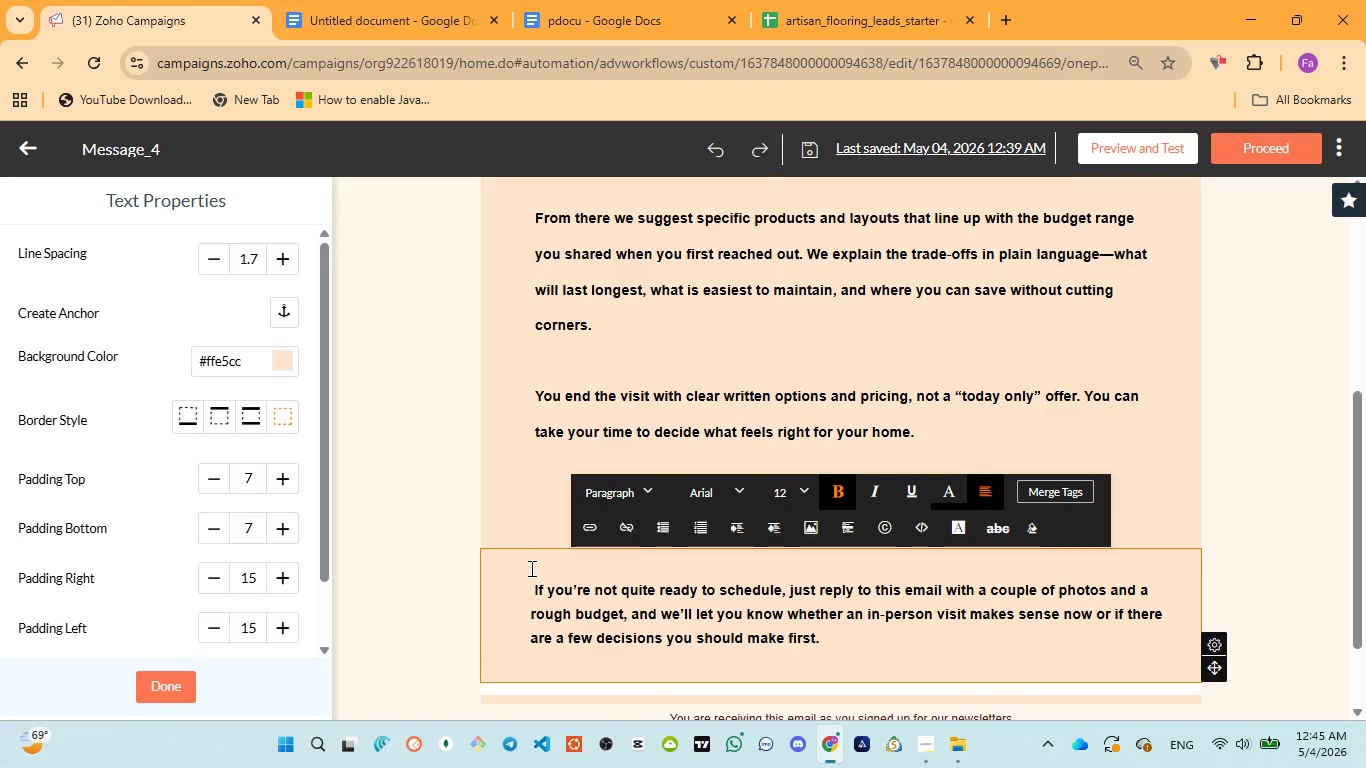 
key(Space)
 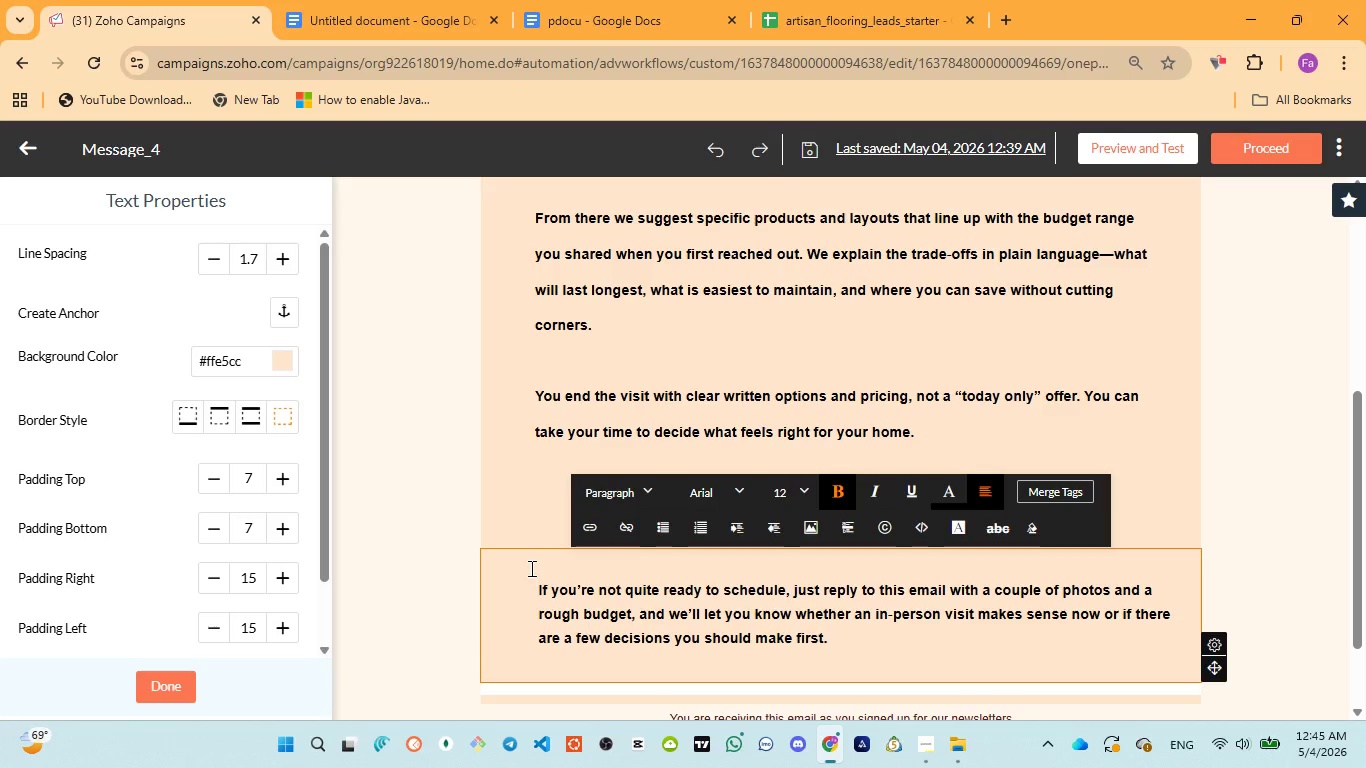 
key(Space)
 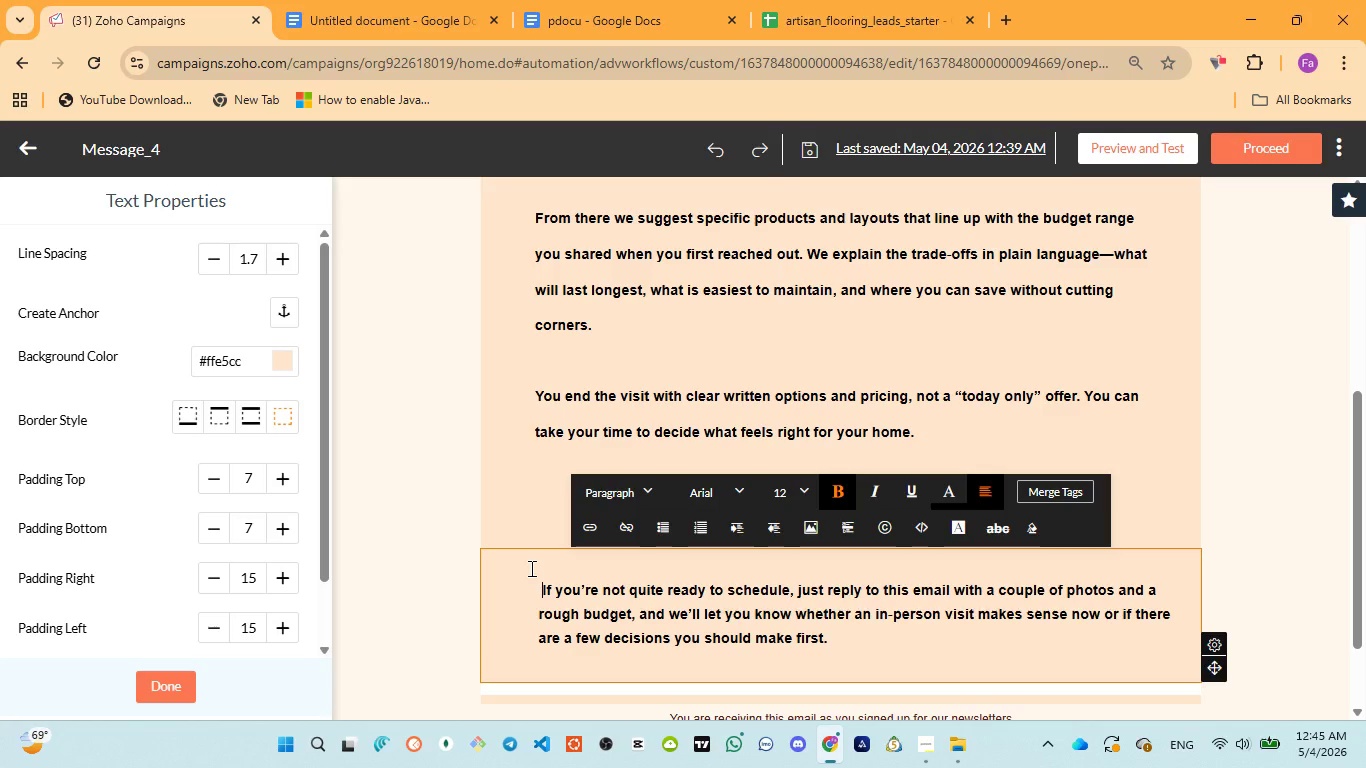 
key(Space)
 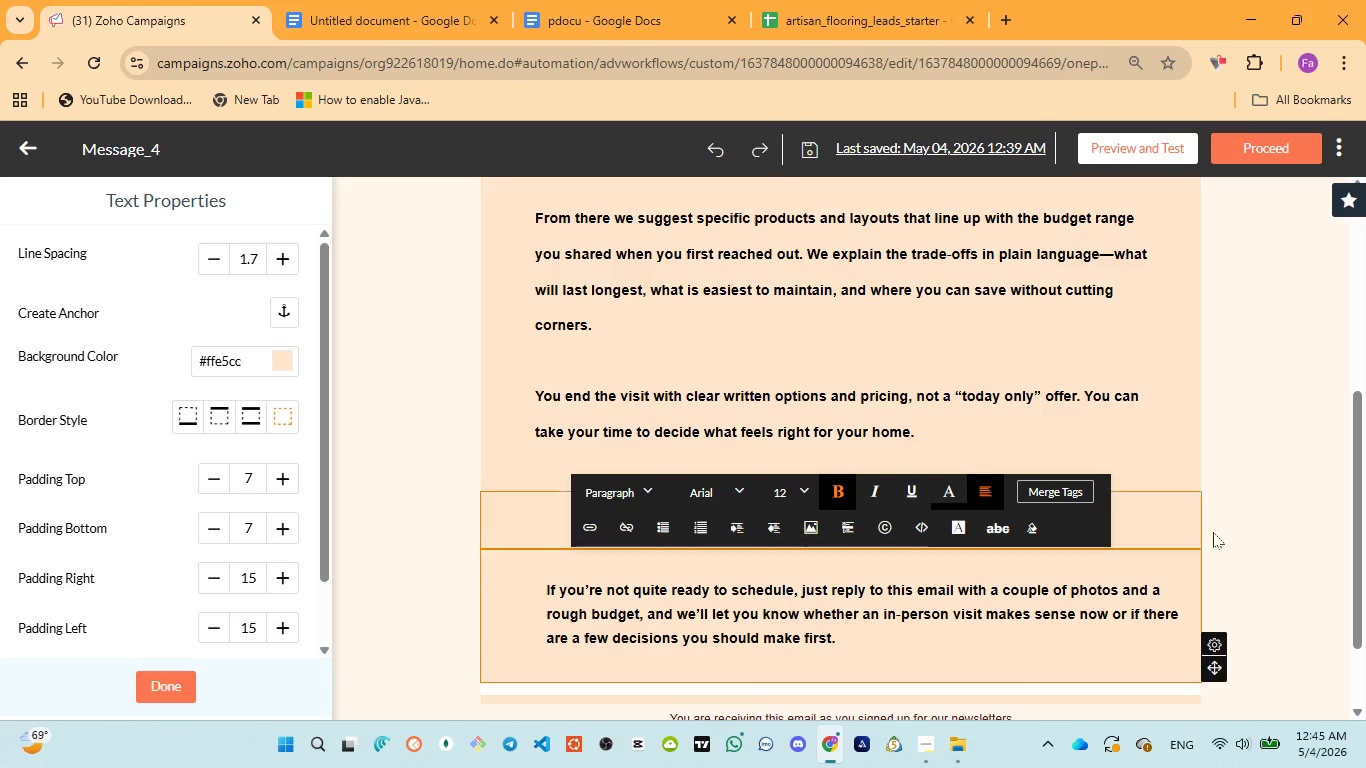 
left_click([1295, 507])
 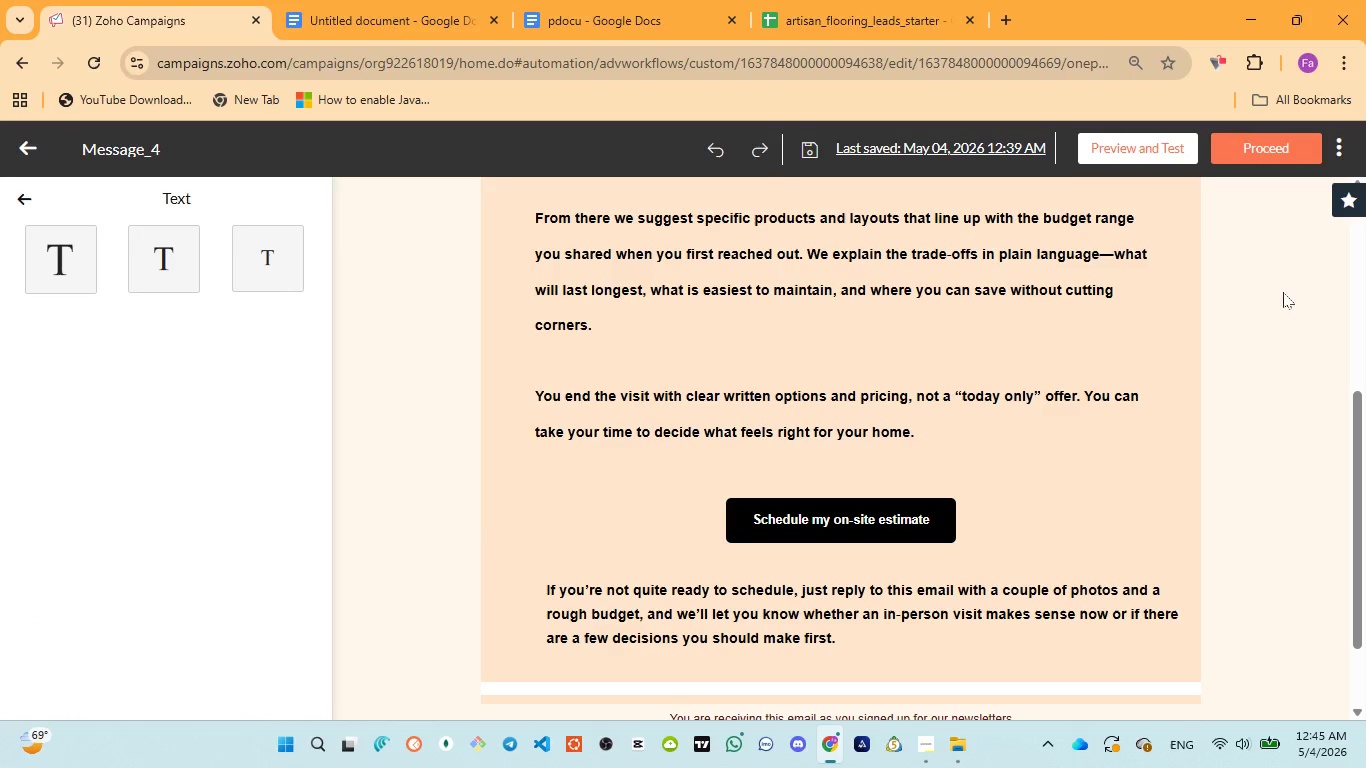 
left_click([1125, 143])
 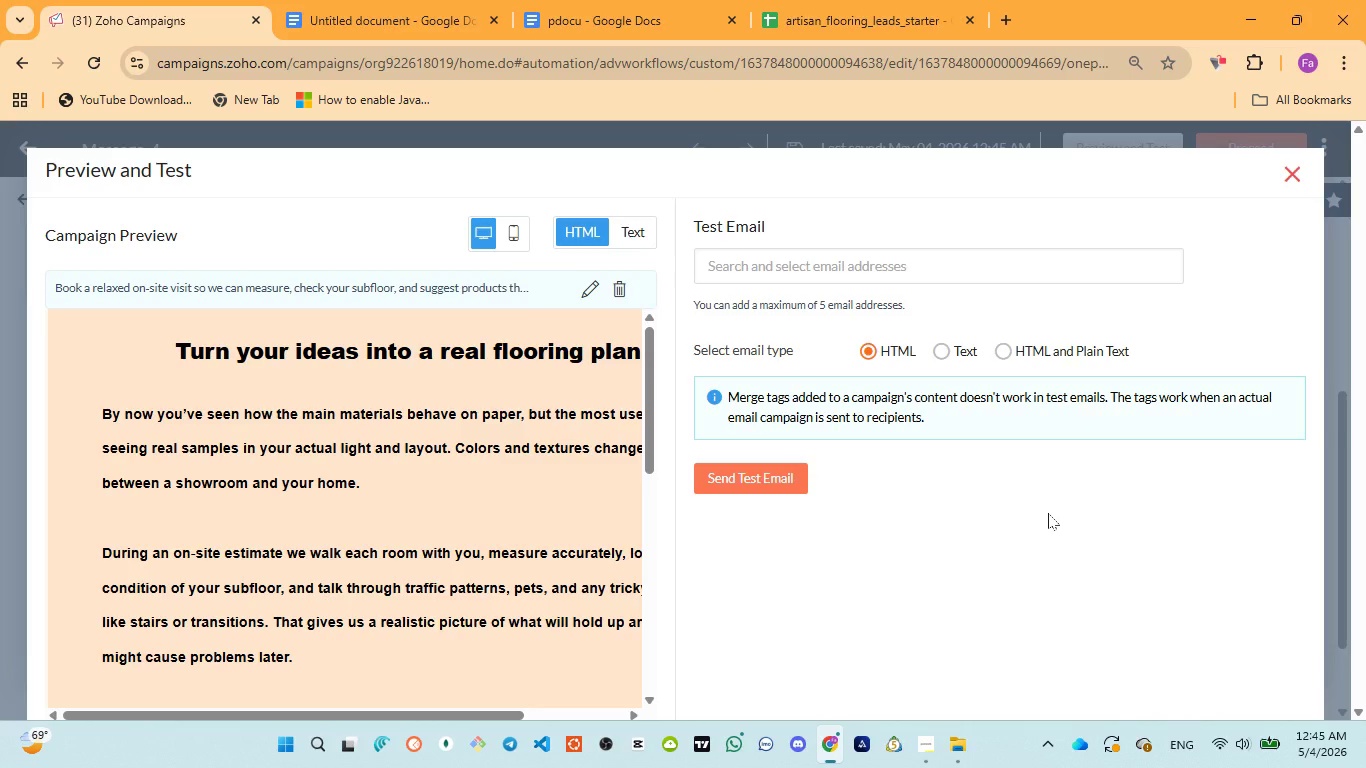 
wait(8.45)
 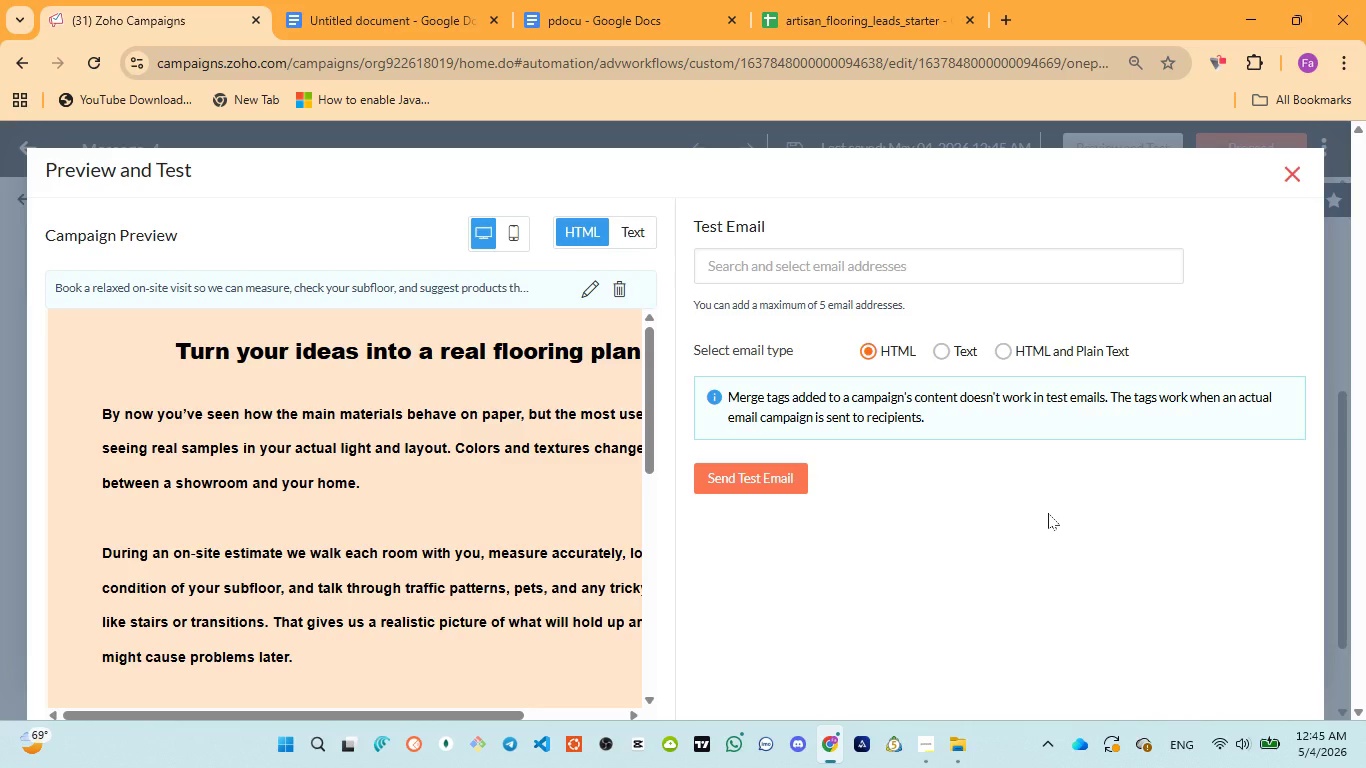 
left_click_drag(start_coordinate=[649, 407], to_coordinate=[654, 526])
 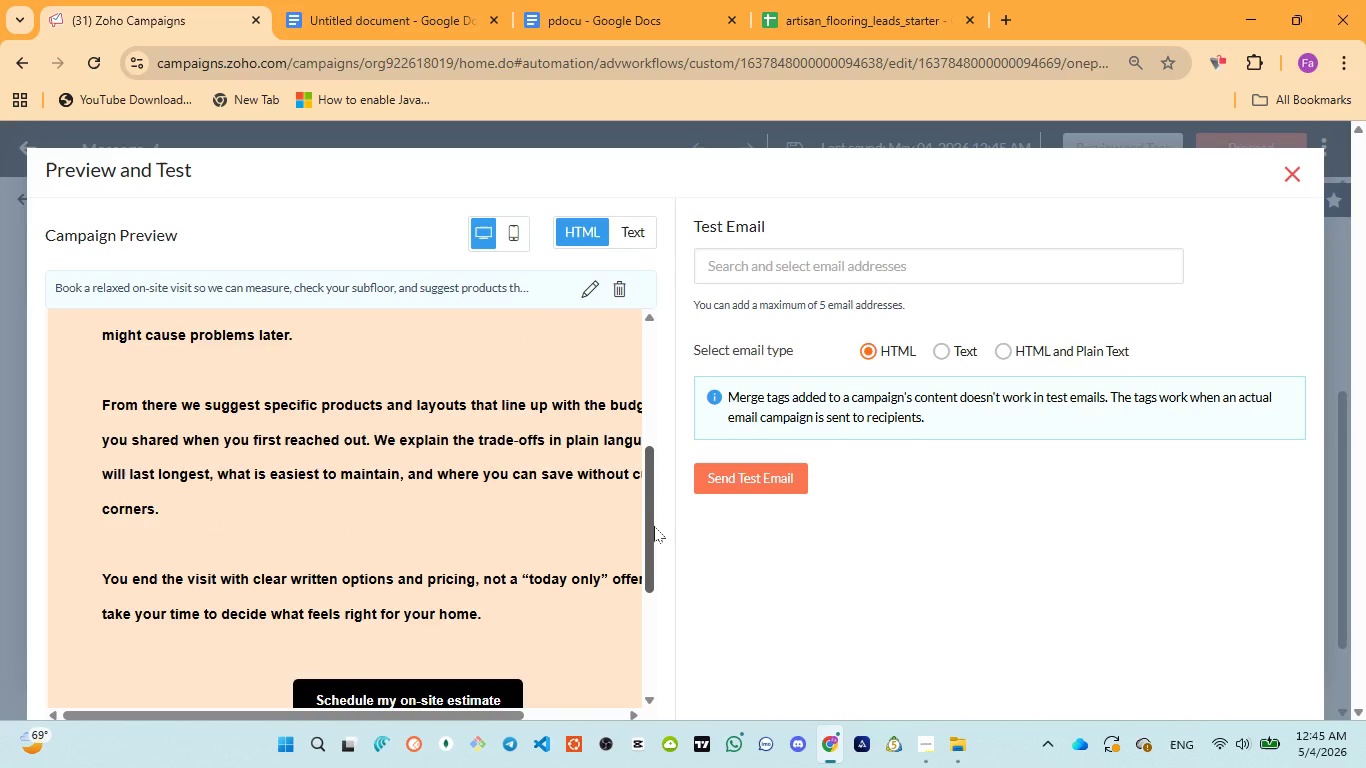 
left_click_drag(start_coordinate=[654, 526], to_coordinate=[671, 665])
 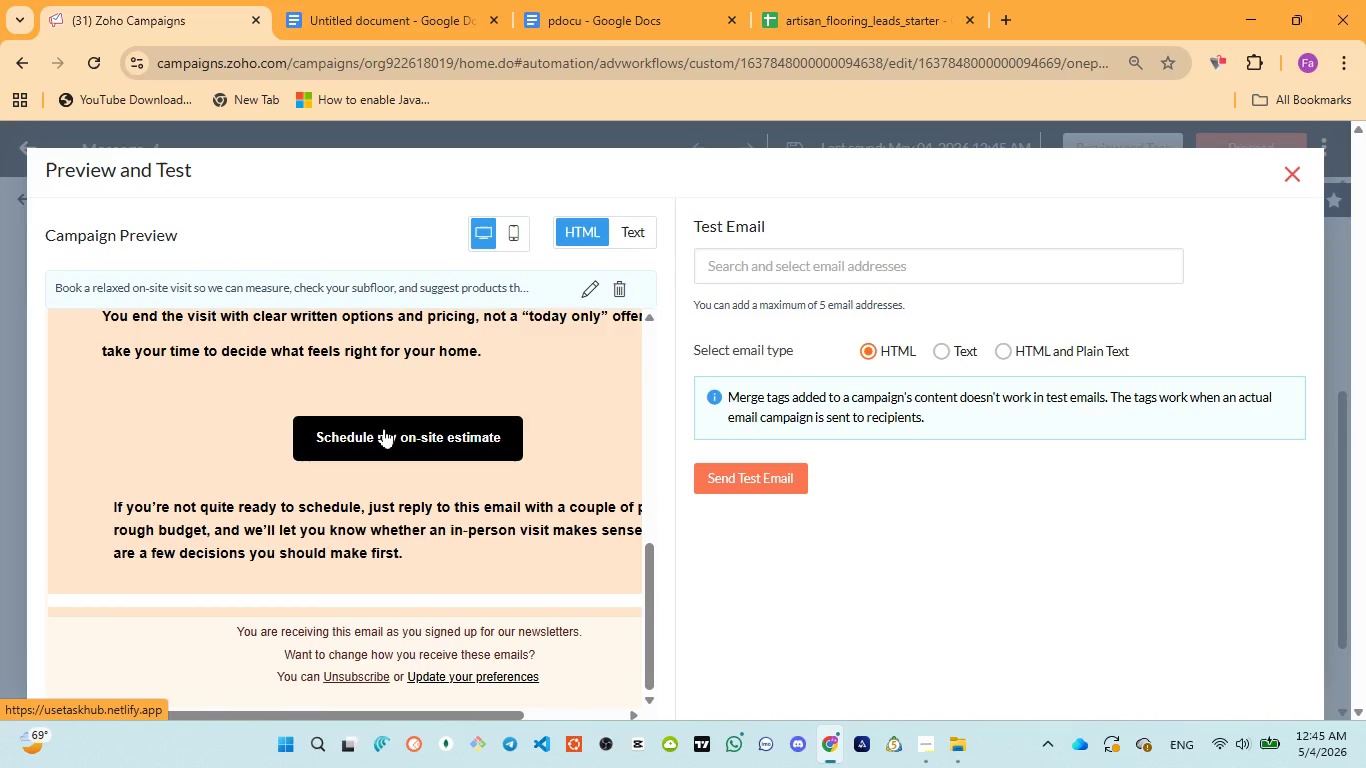 
left_click([384, 428])
 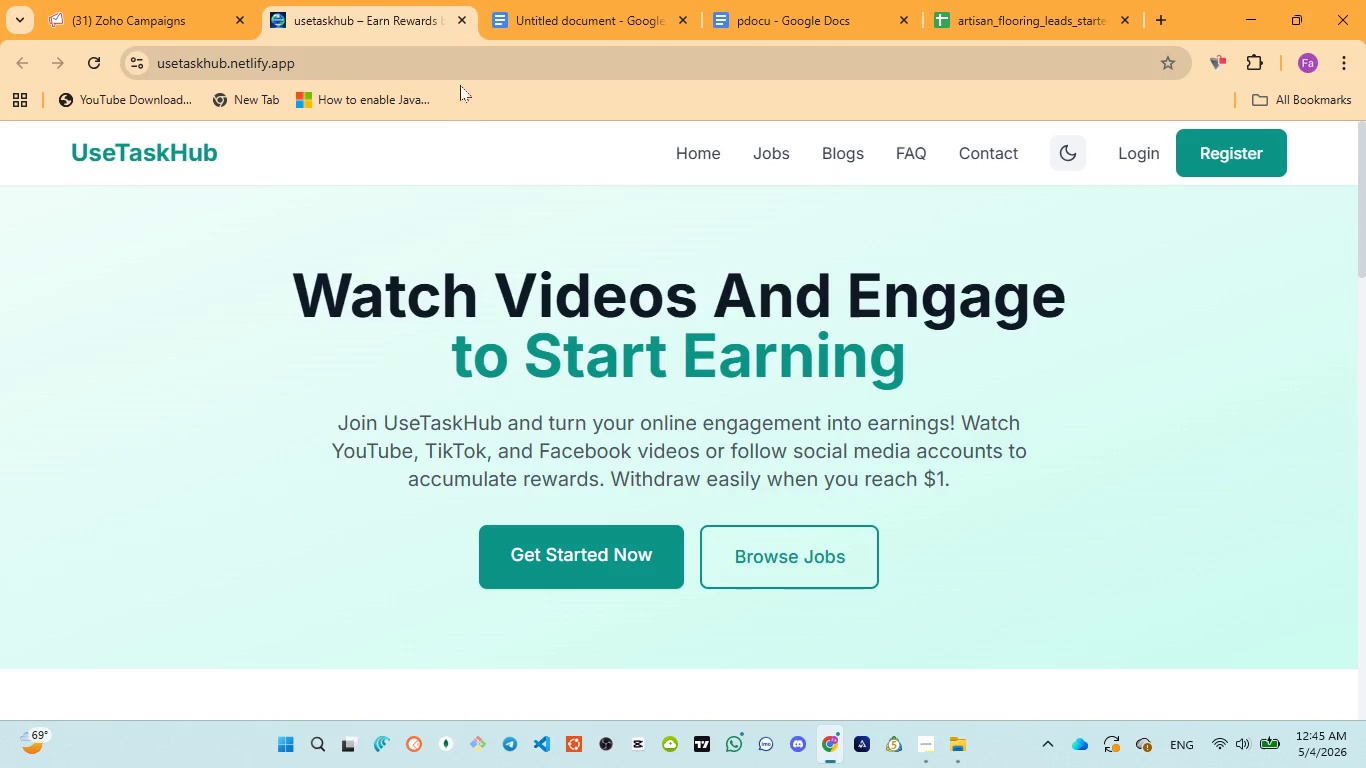 
left_click([463, 19])
 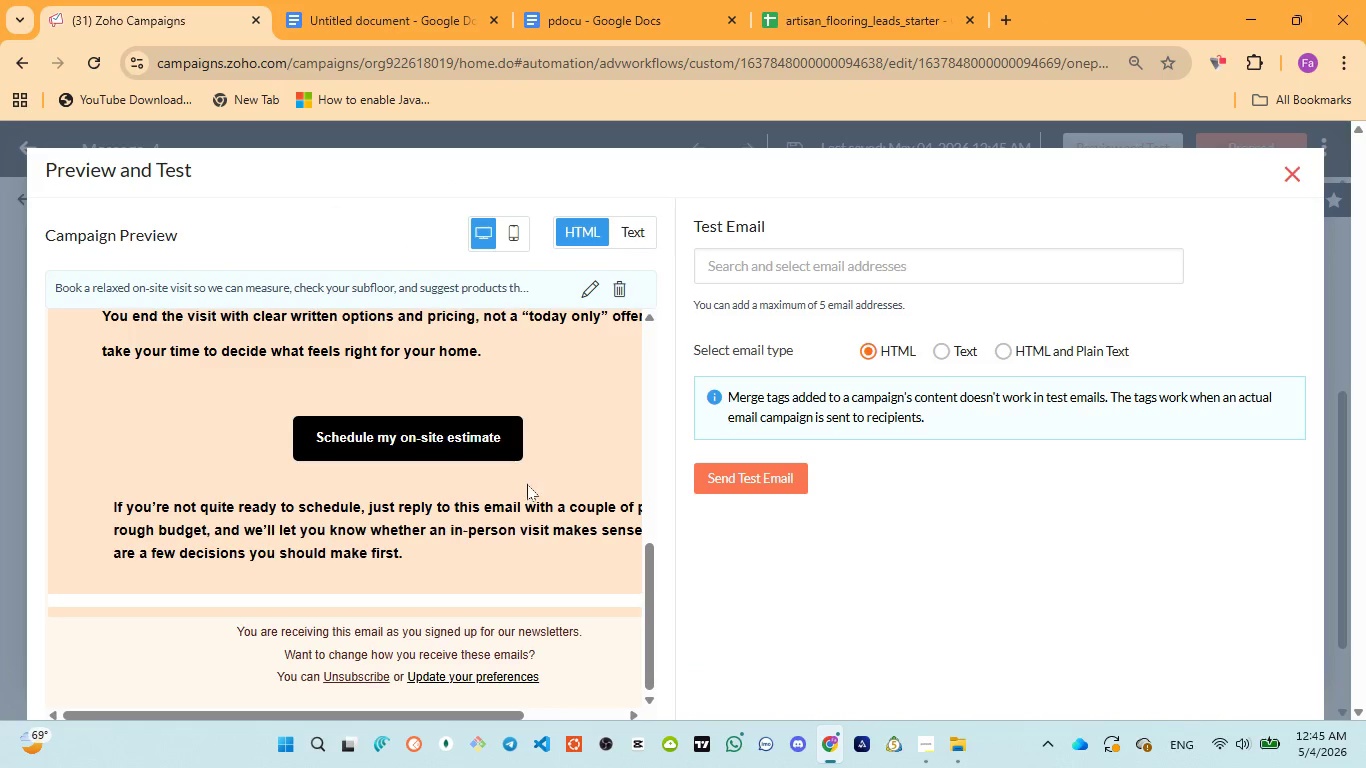 
wait(5.09)
 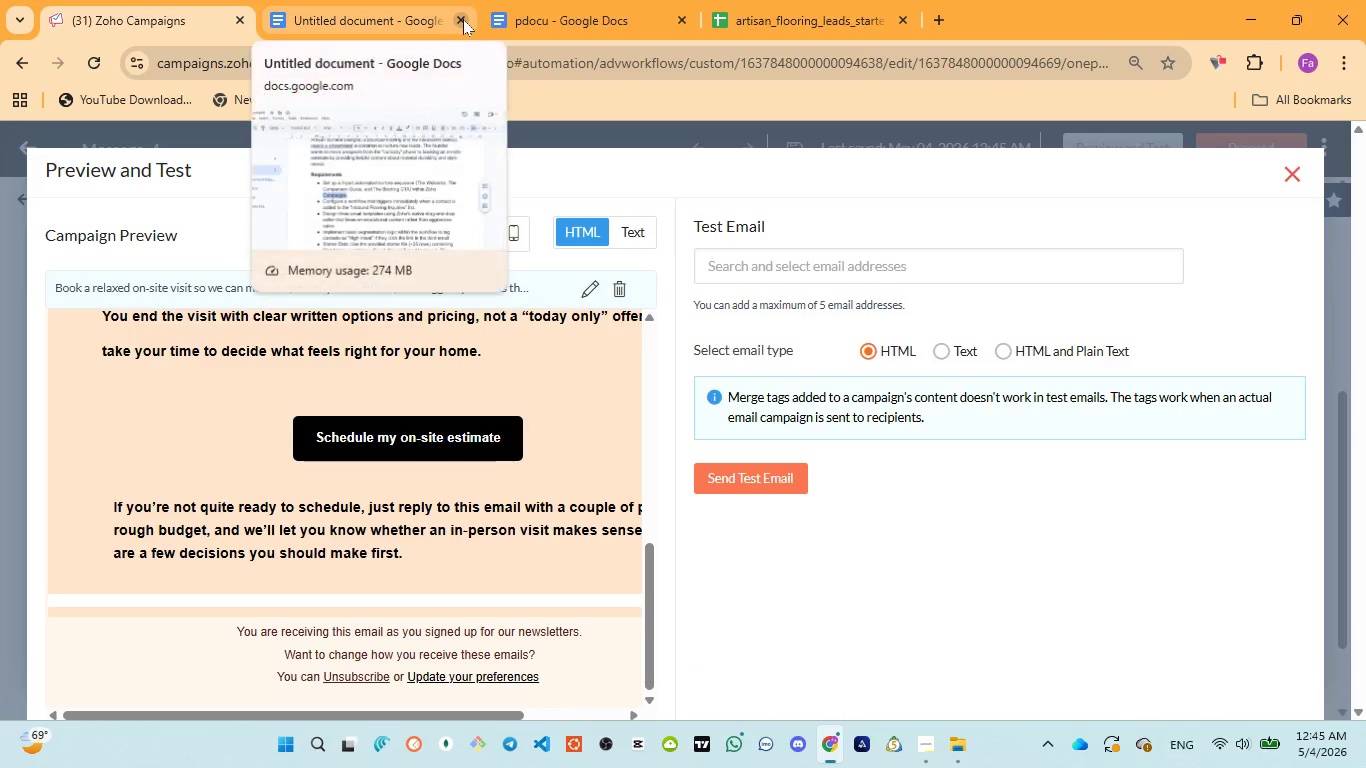 
left_click([511, 230])
 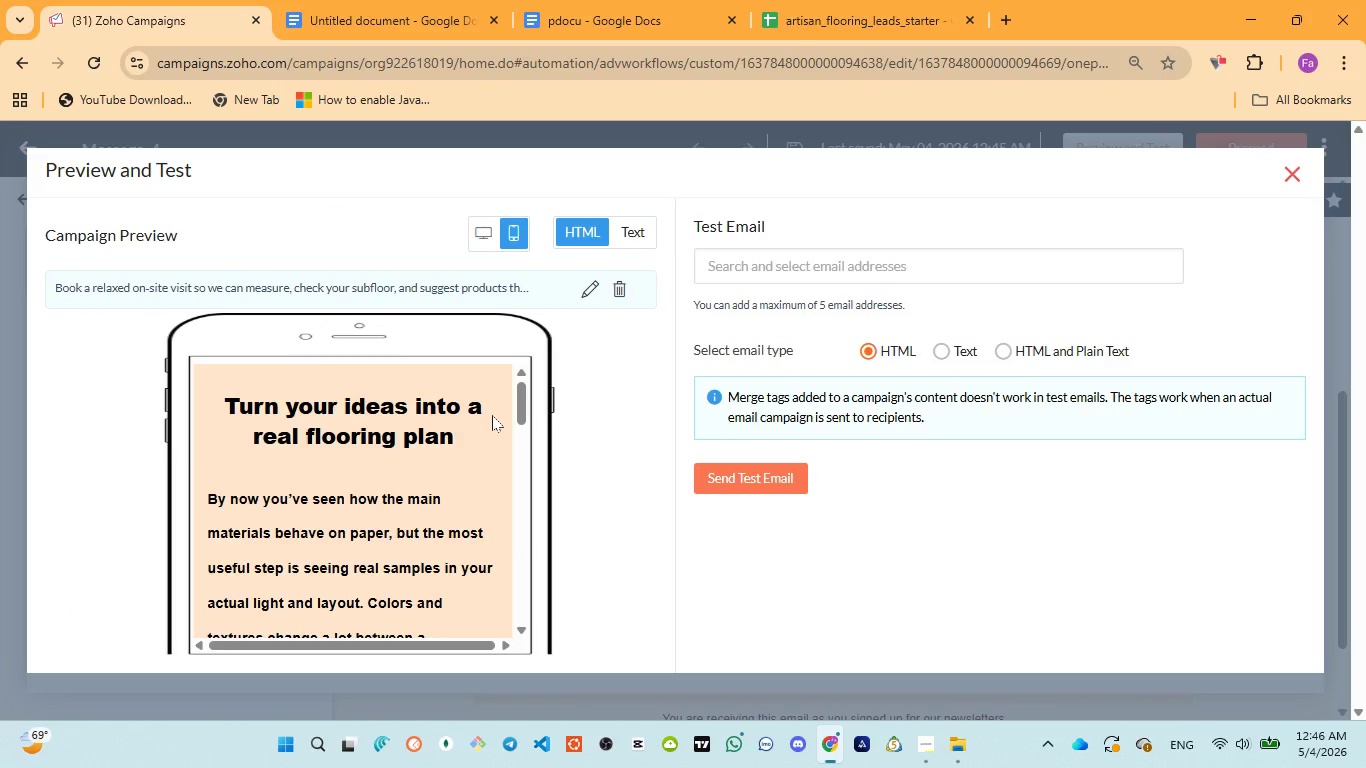 
scroll: coordinate [491, 408], scroll_direction: none, amount: 0.0
 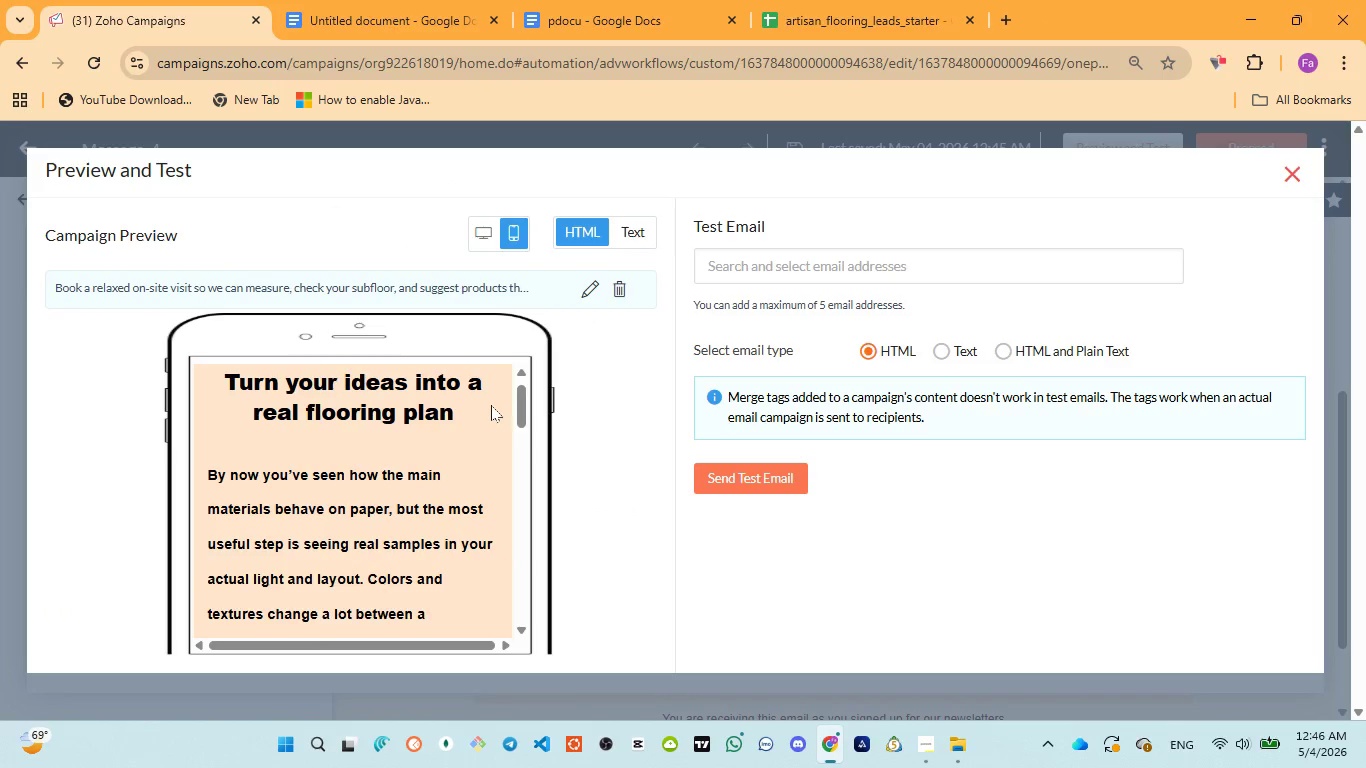 
scroll: coordinate [491, 405], scroll_direction: down, amount: 1.0
 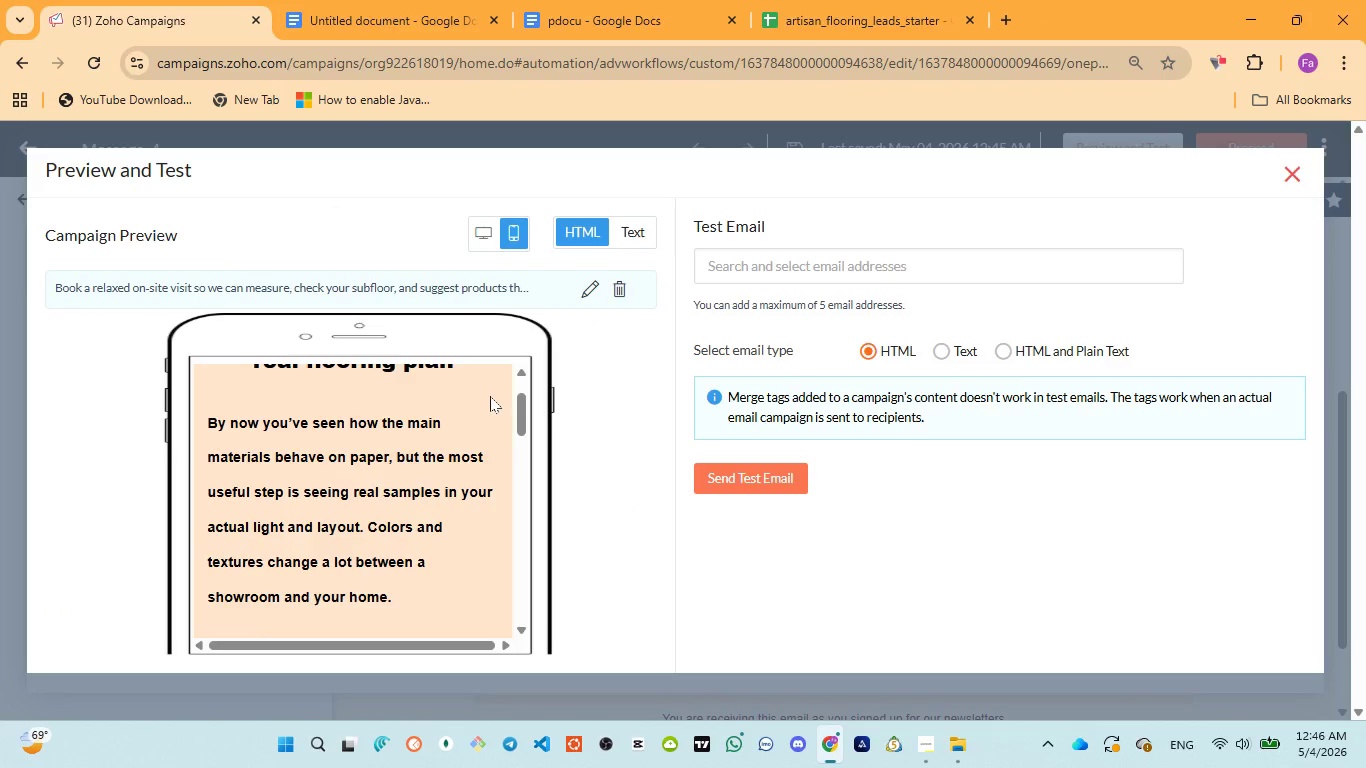 
scroll: coordinate [490, 396], scroll_direction: none, amount: 0.0
 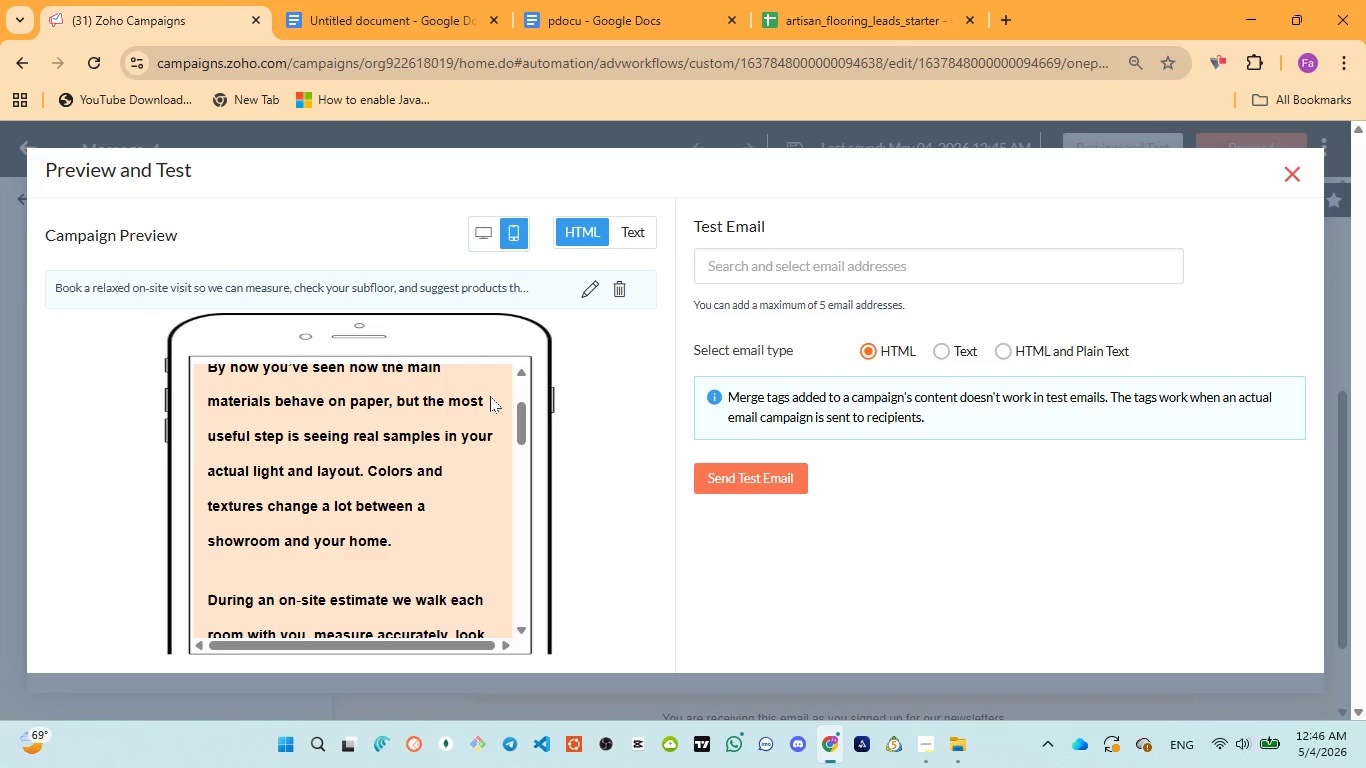 
scroll: coordinate [435, 517], scroll_direction: down, amount: 4.0
 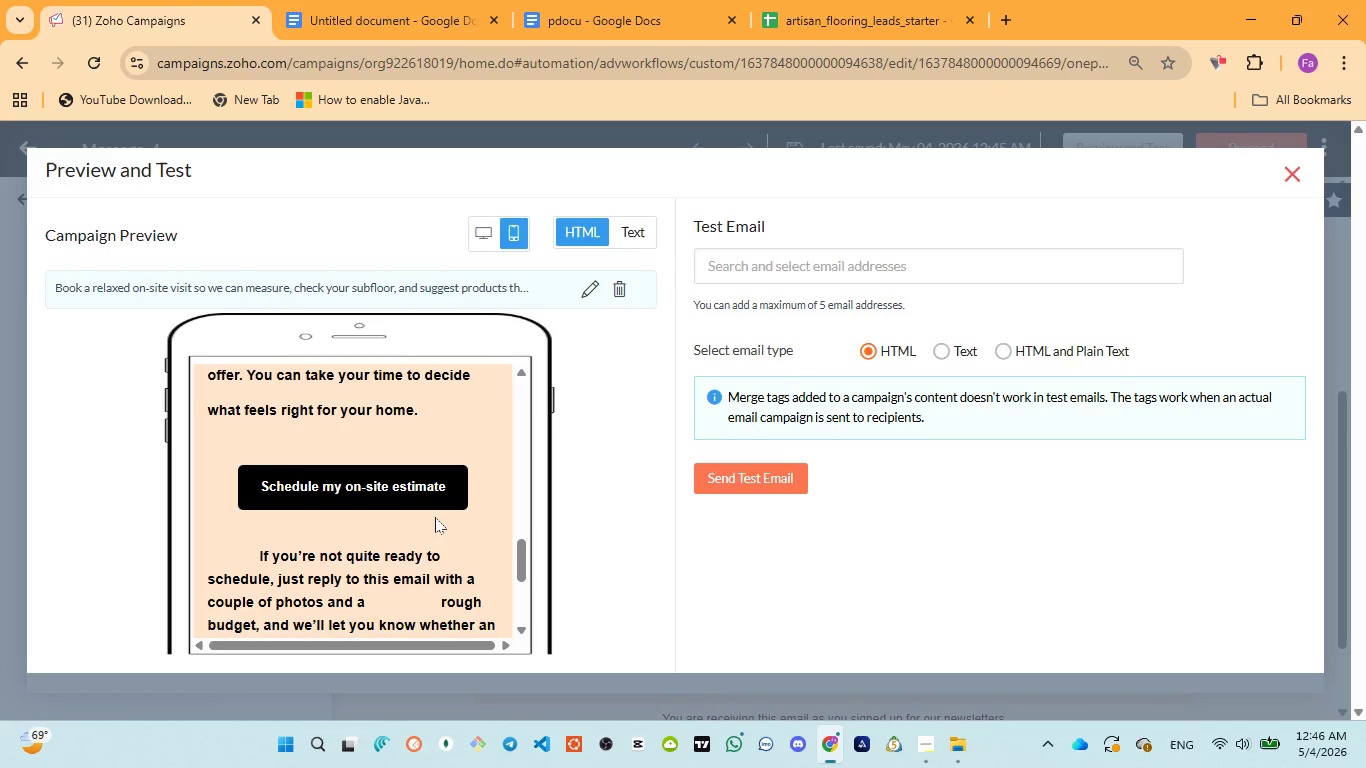 
left_click([406, 491])
 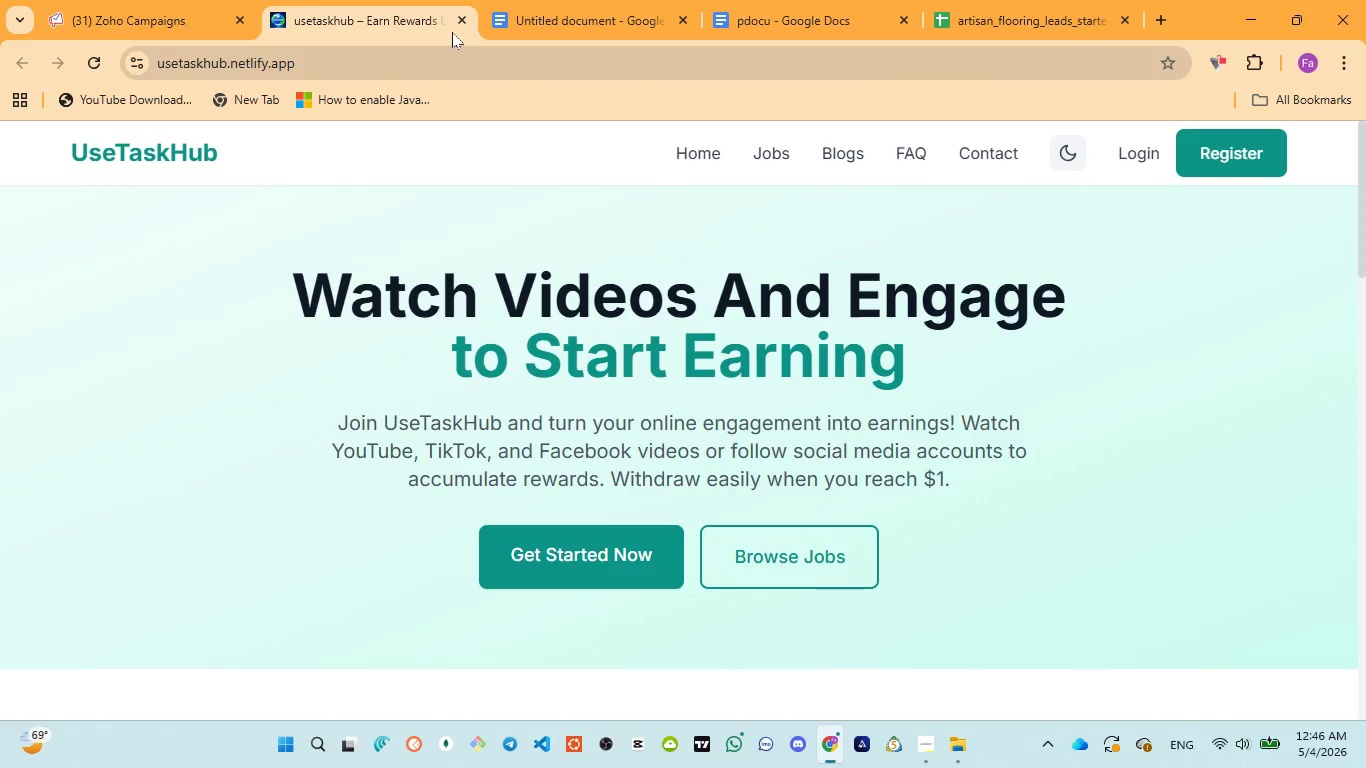 
left_click([456, 16])
 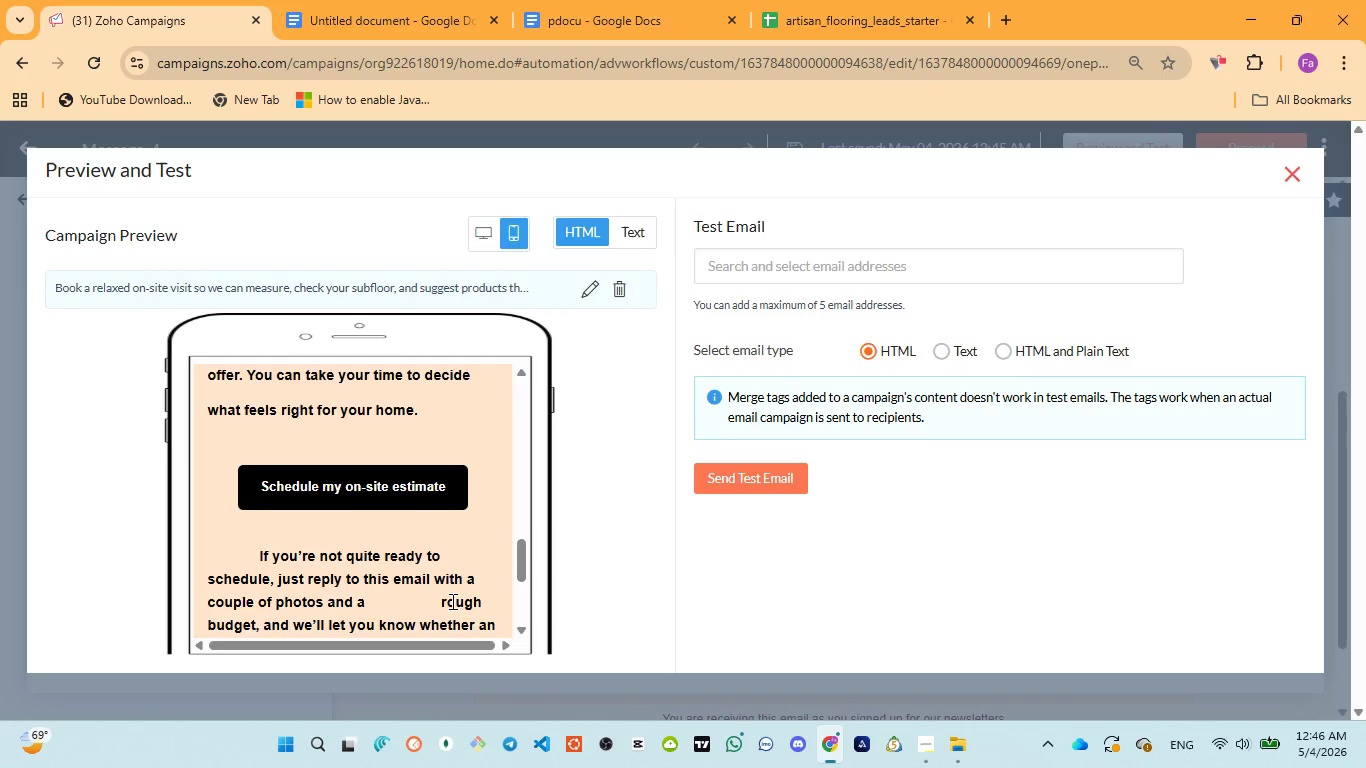 
scroll: coordinate [451, 601], scroll_direction: down, amount: 1.0
 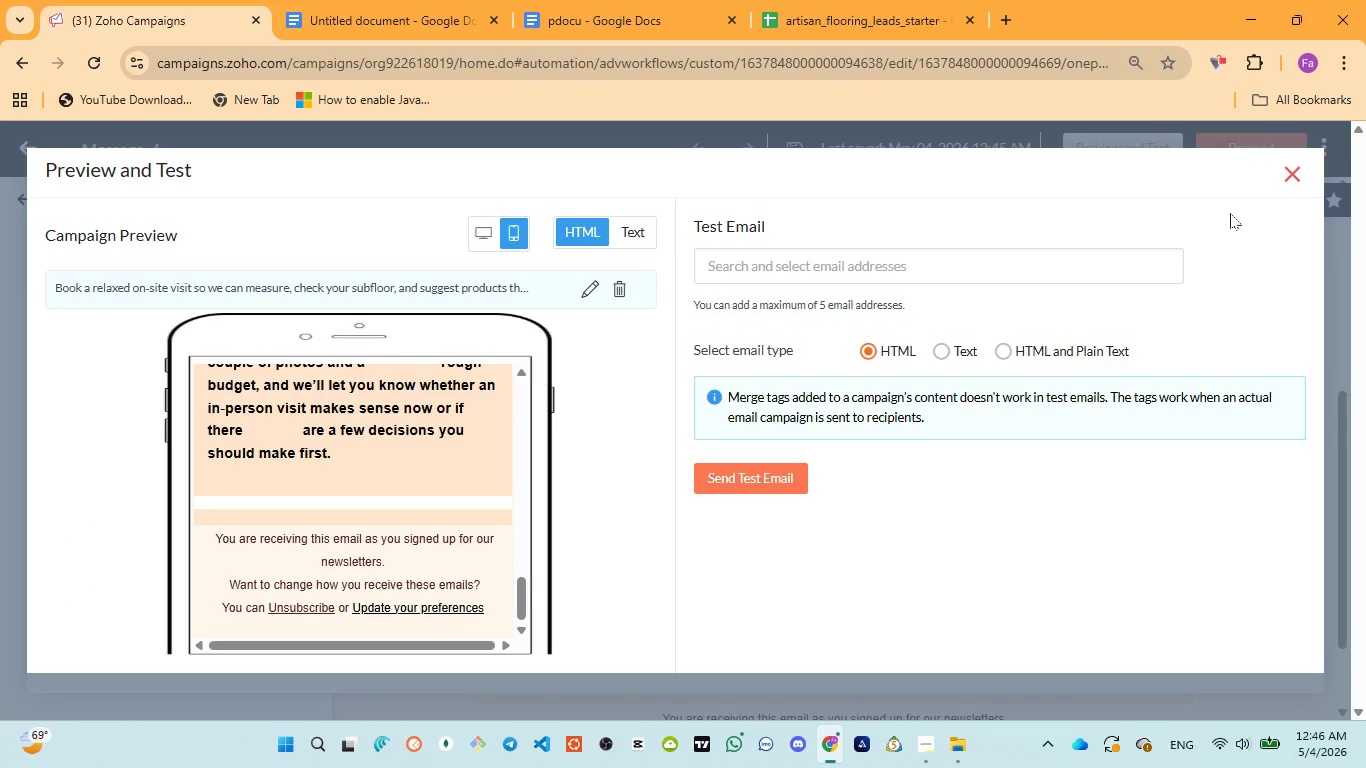 
left_click([1290, 171])
 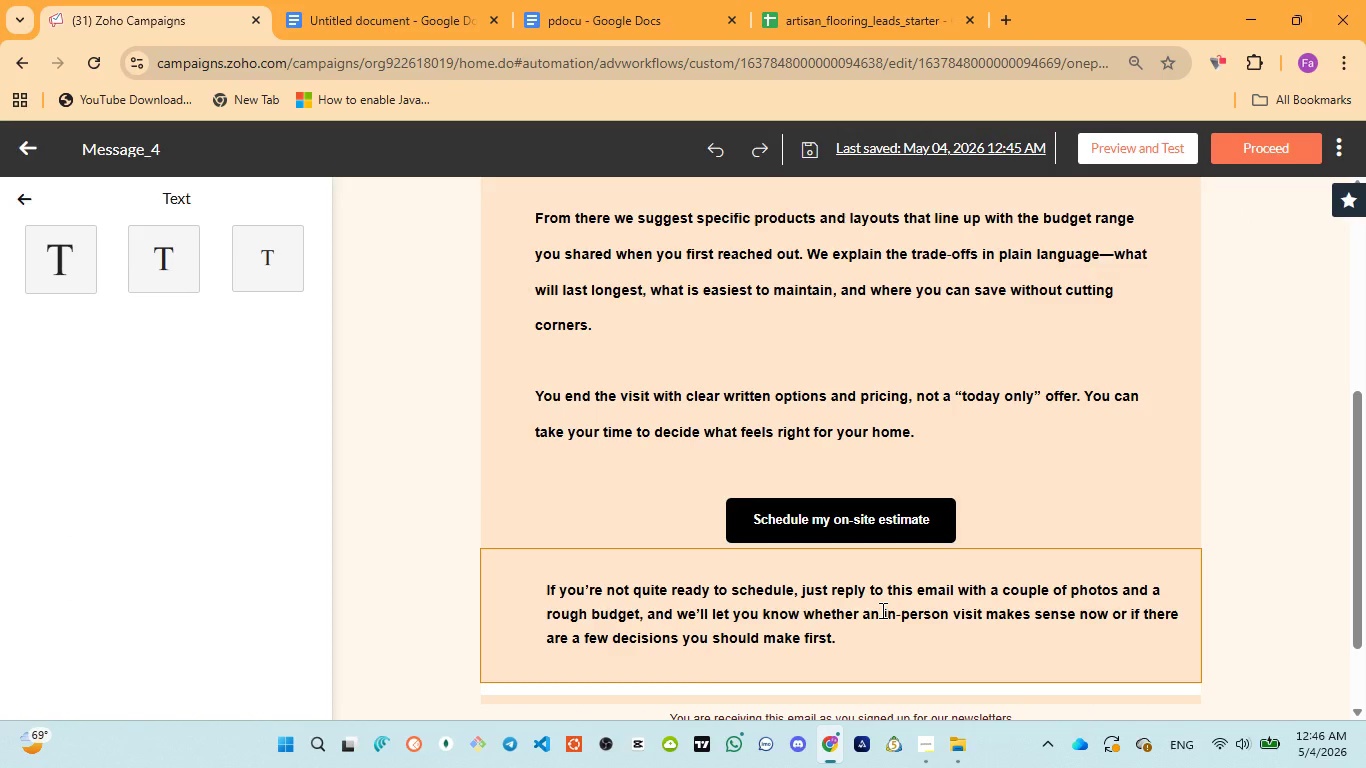 
wait(8.56)
 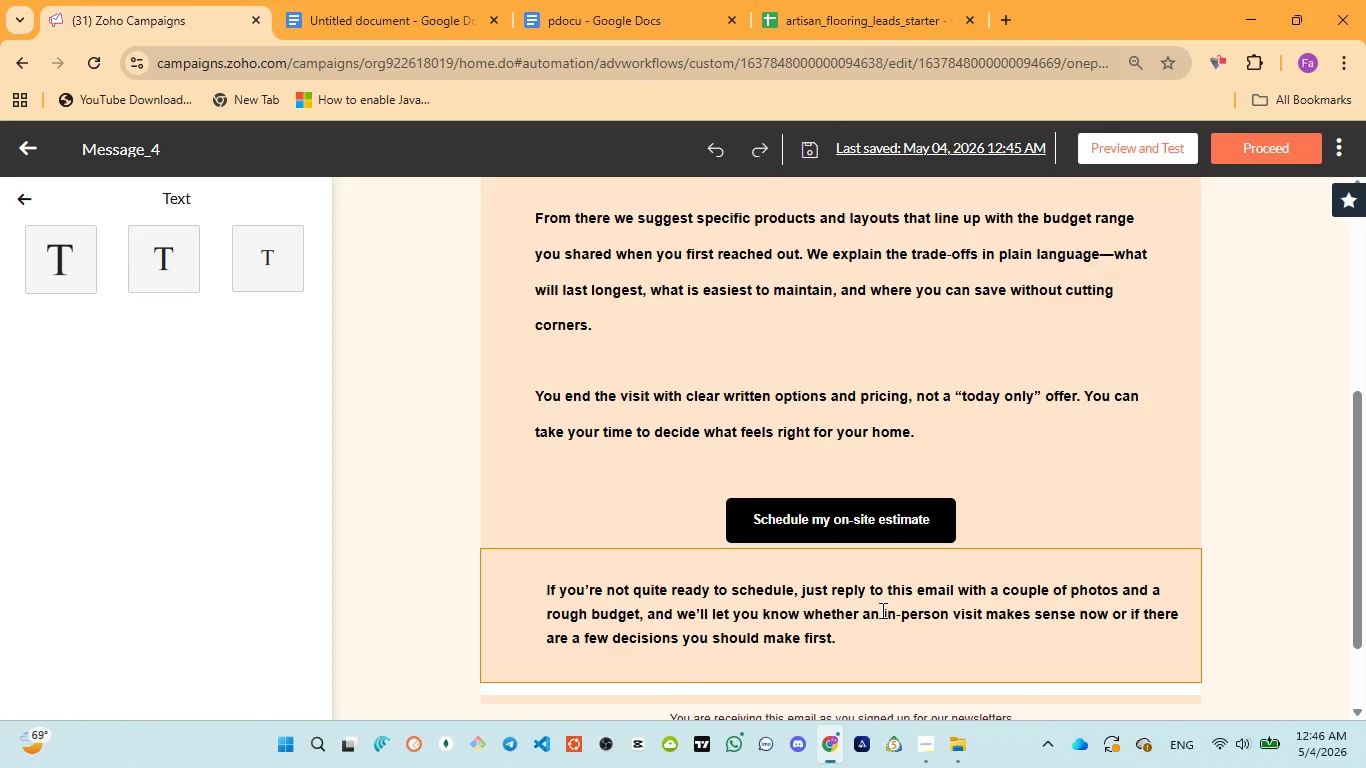 
scroll: coordinate [1274, 365], scroll_direction: down, amount: 2.0
 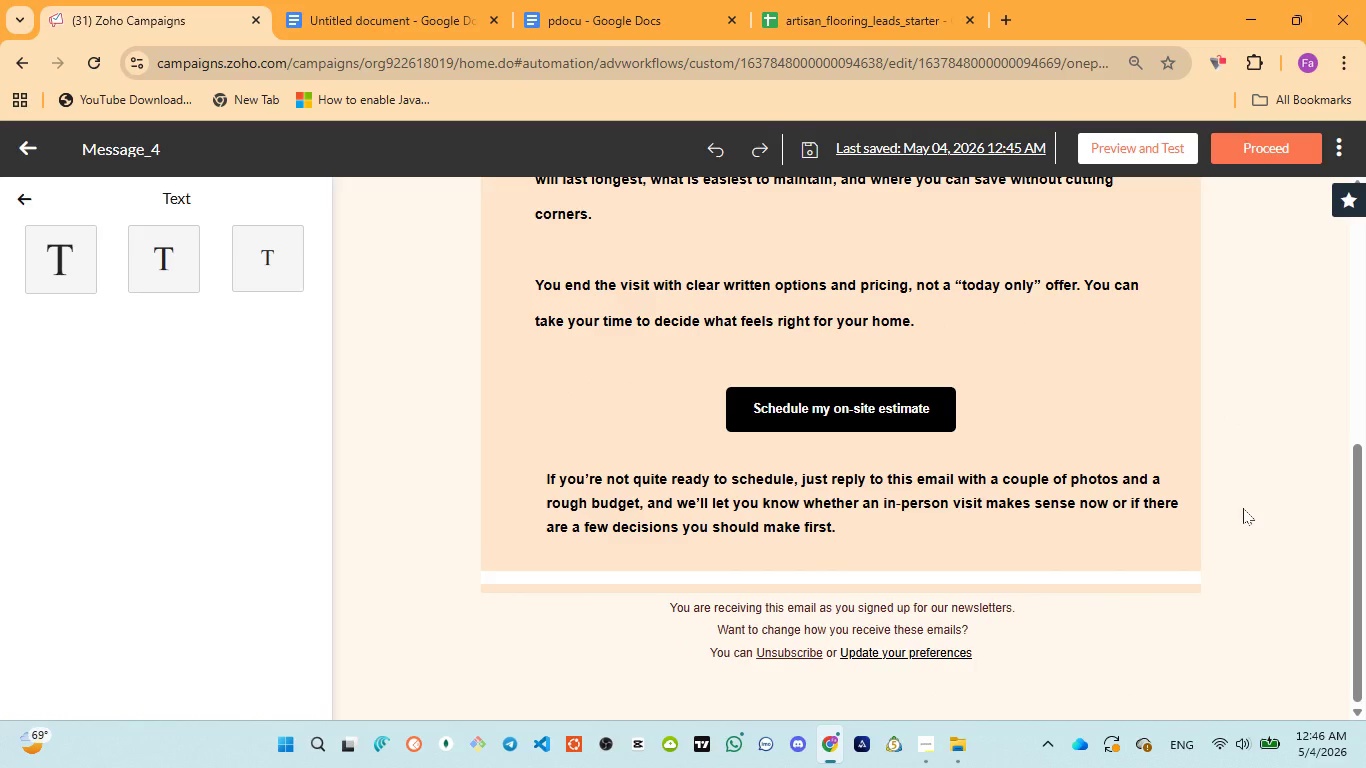 
left_click_drag(start_coordinate=[1295, 454], to_coordinate=[1303, 452])
 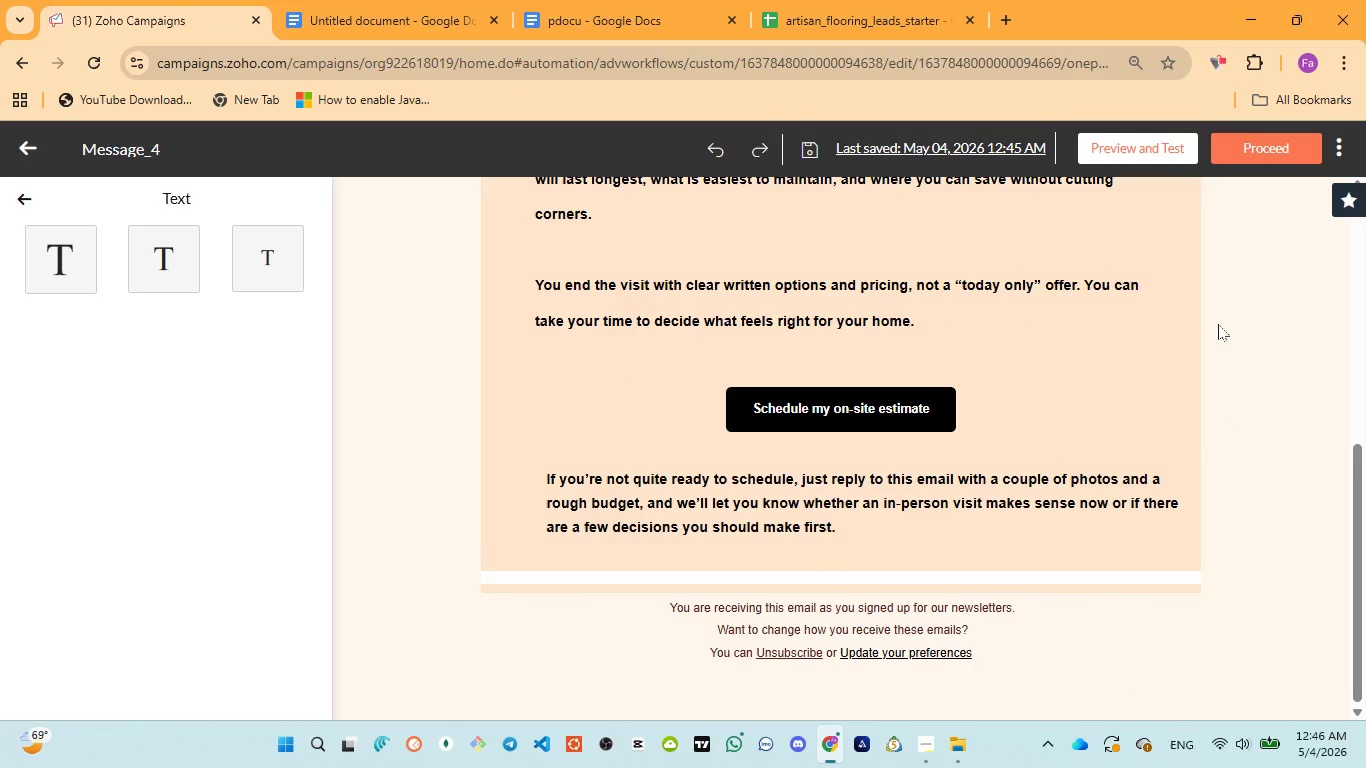 
scroll: coordinate [1217, 323], scroll_direction: none, amount: 0.0
 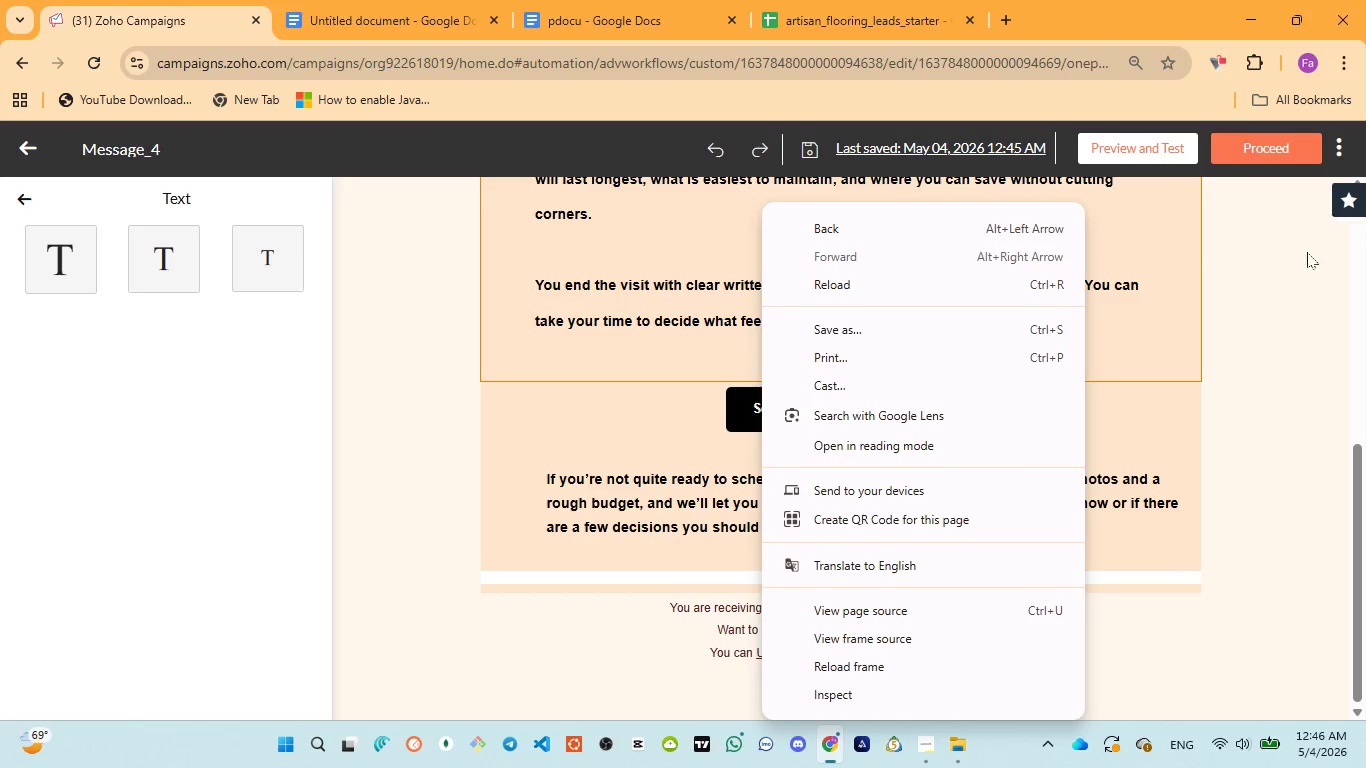 
scroll: coordinate [1271, 297], scroll_direction: down, amount: 1.0
 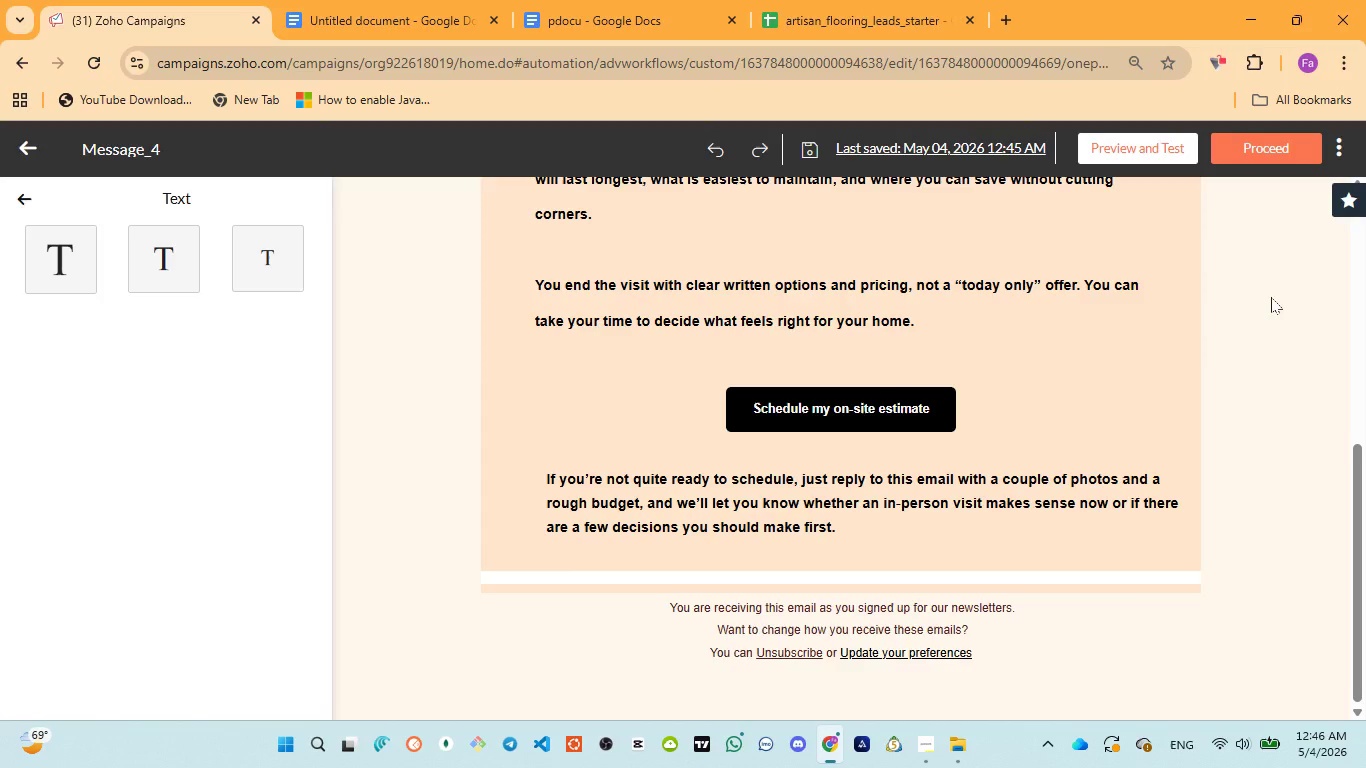 
key(Meta+MetaLeft)
 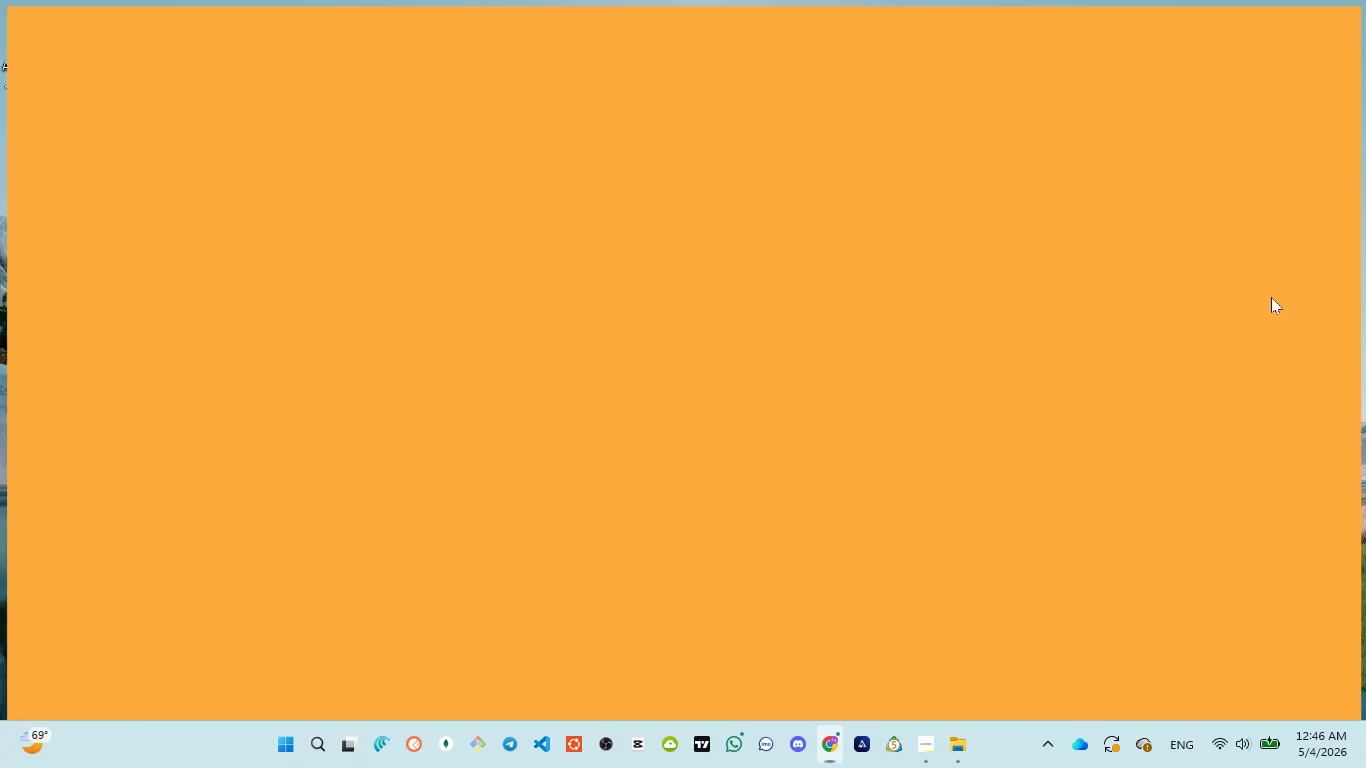 
double_click([1275, 300])
 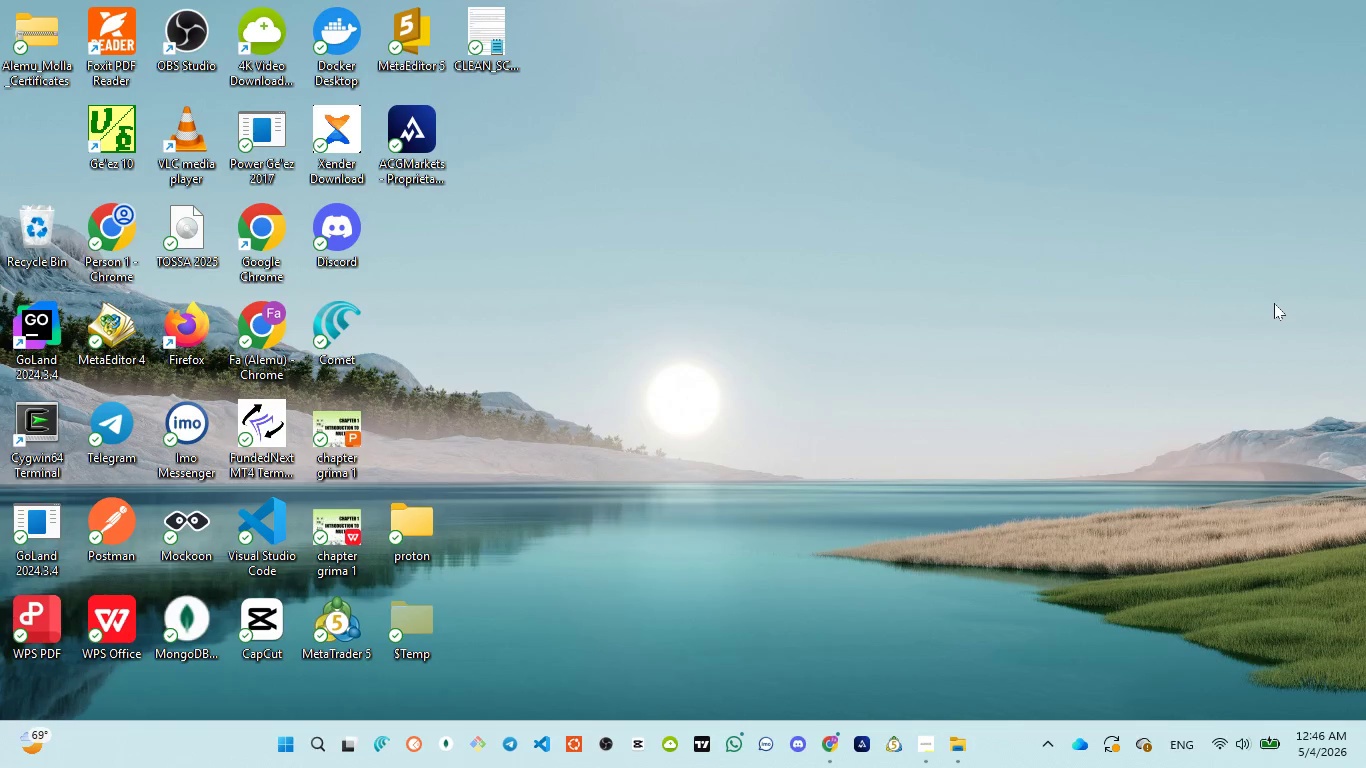 
triple_click([1274, 303])
 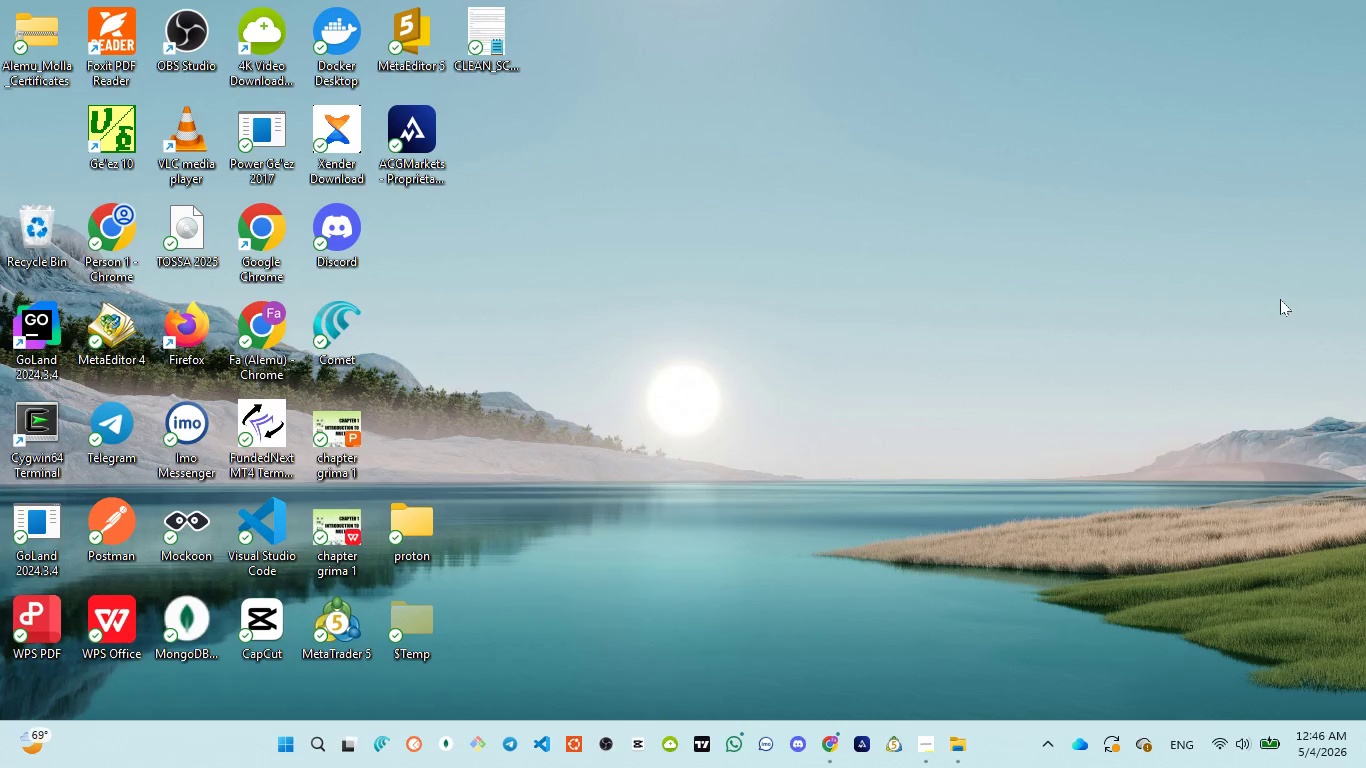 
left_click_drag(start_coordinate=[1274, 303], to_coordinate=[1279, 299])
 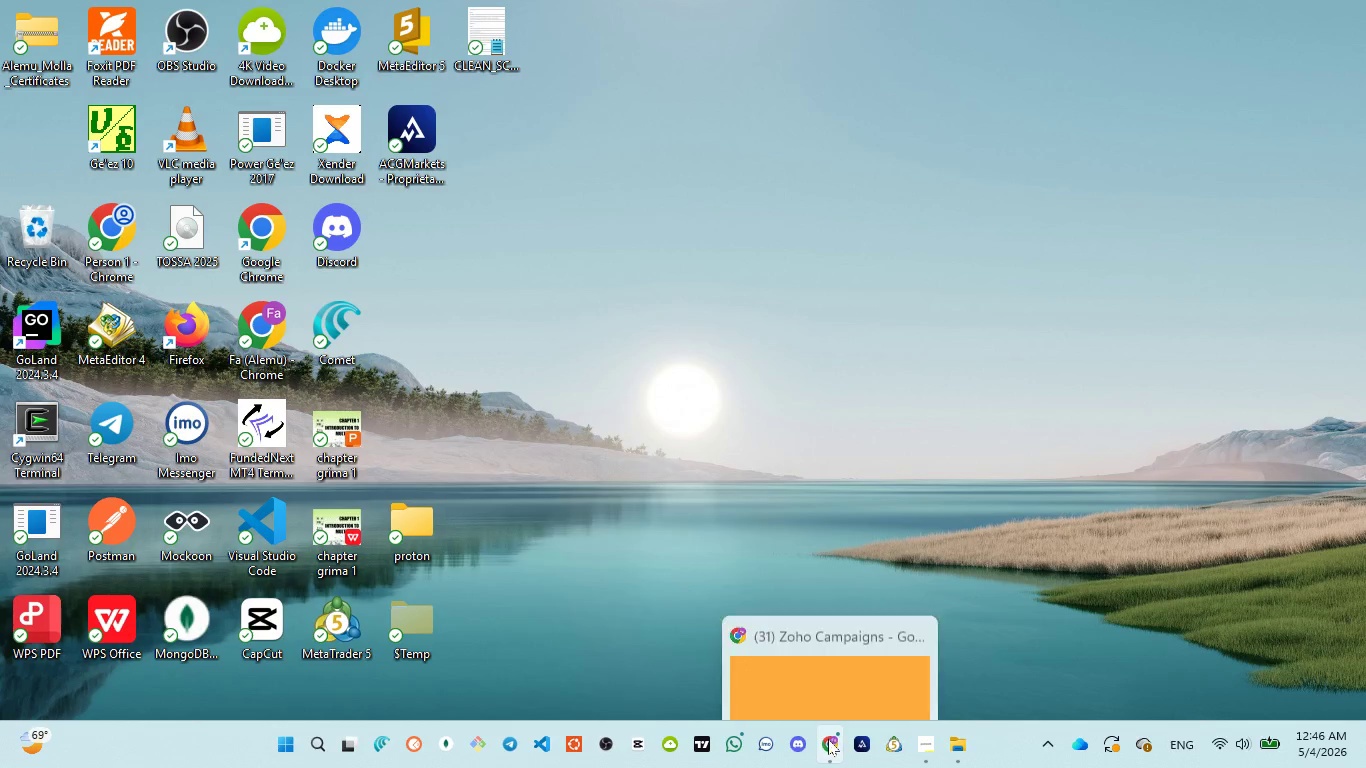 
left_click([827, 614])
 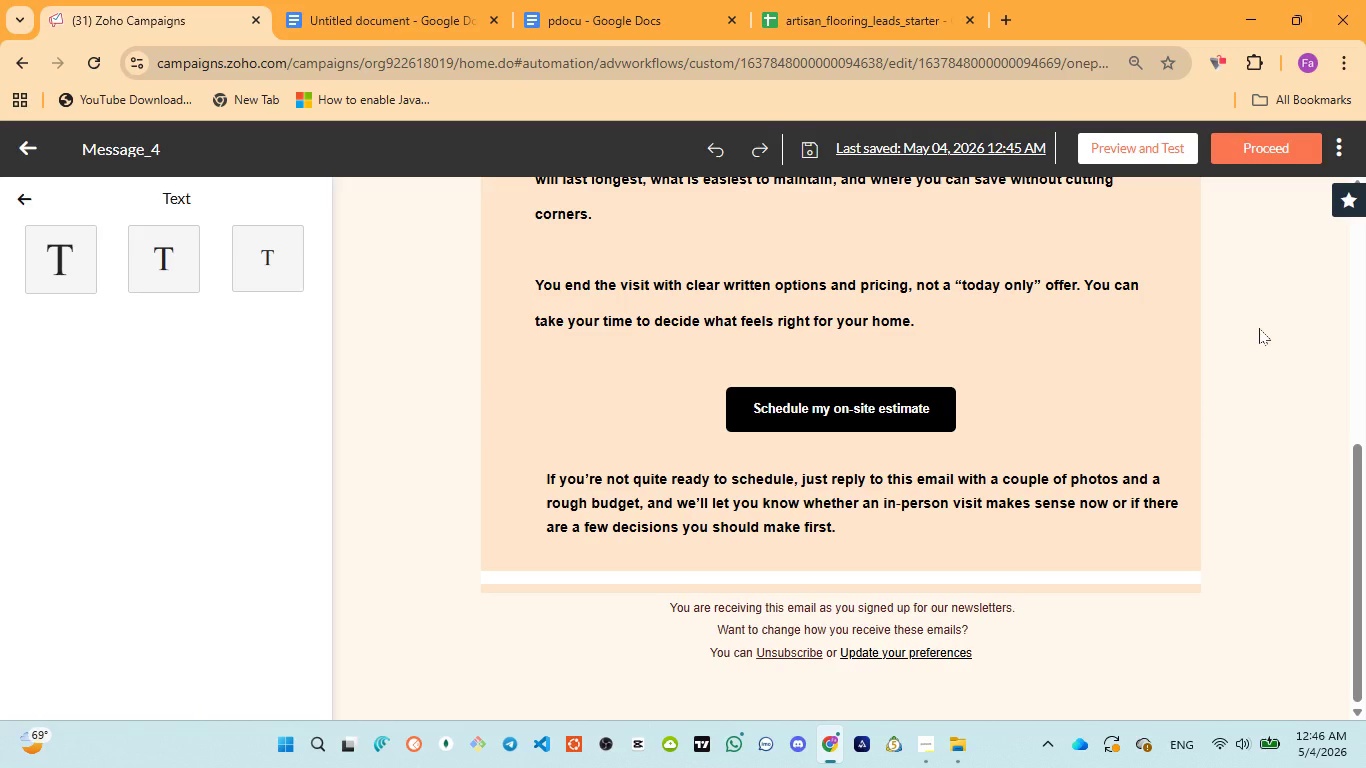 
scroll: coordinate [1259, 328], scroll_direction: up, amount: 10.0
 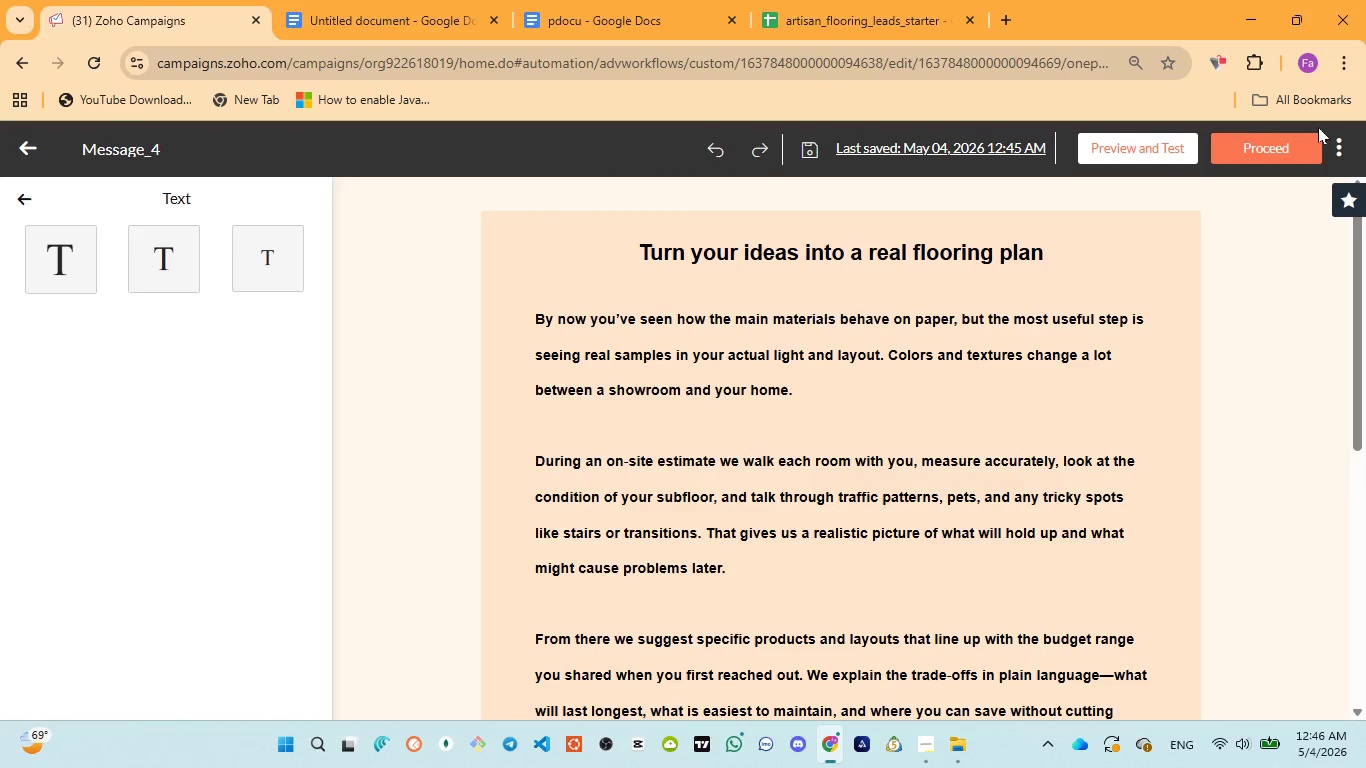 
left_click([1301, 142])
 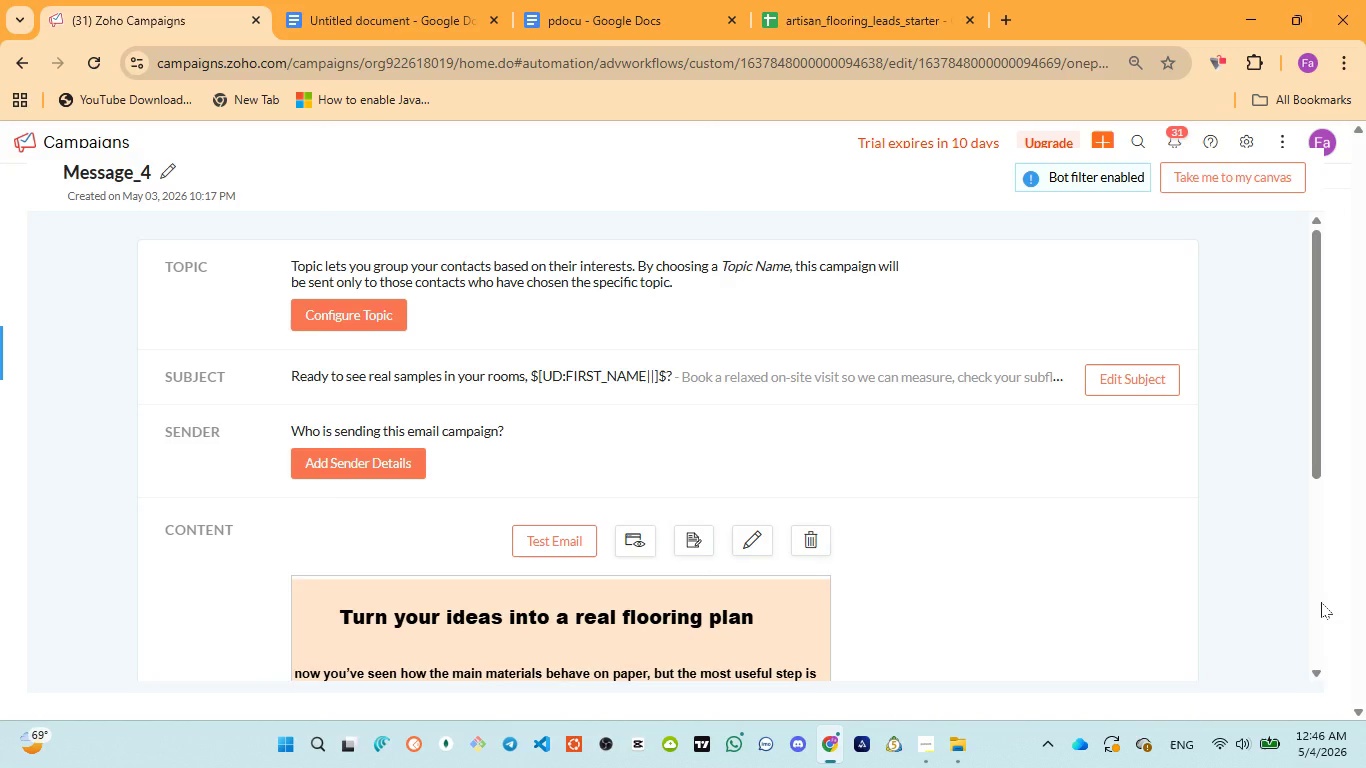 
wait(15.73)
 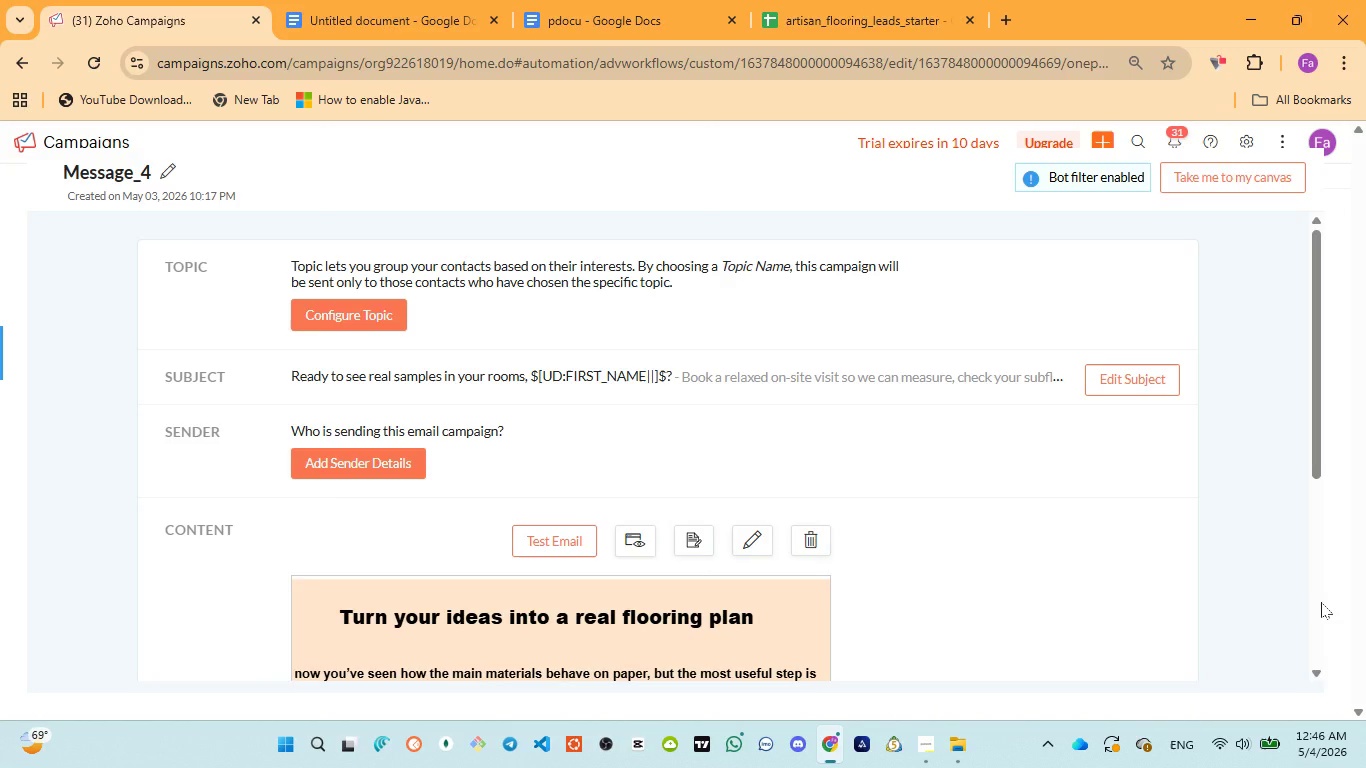 
scroll: coordinate [1180, 429], scroll_direction: down, amount: 1.0
 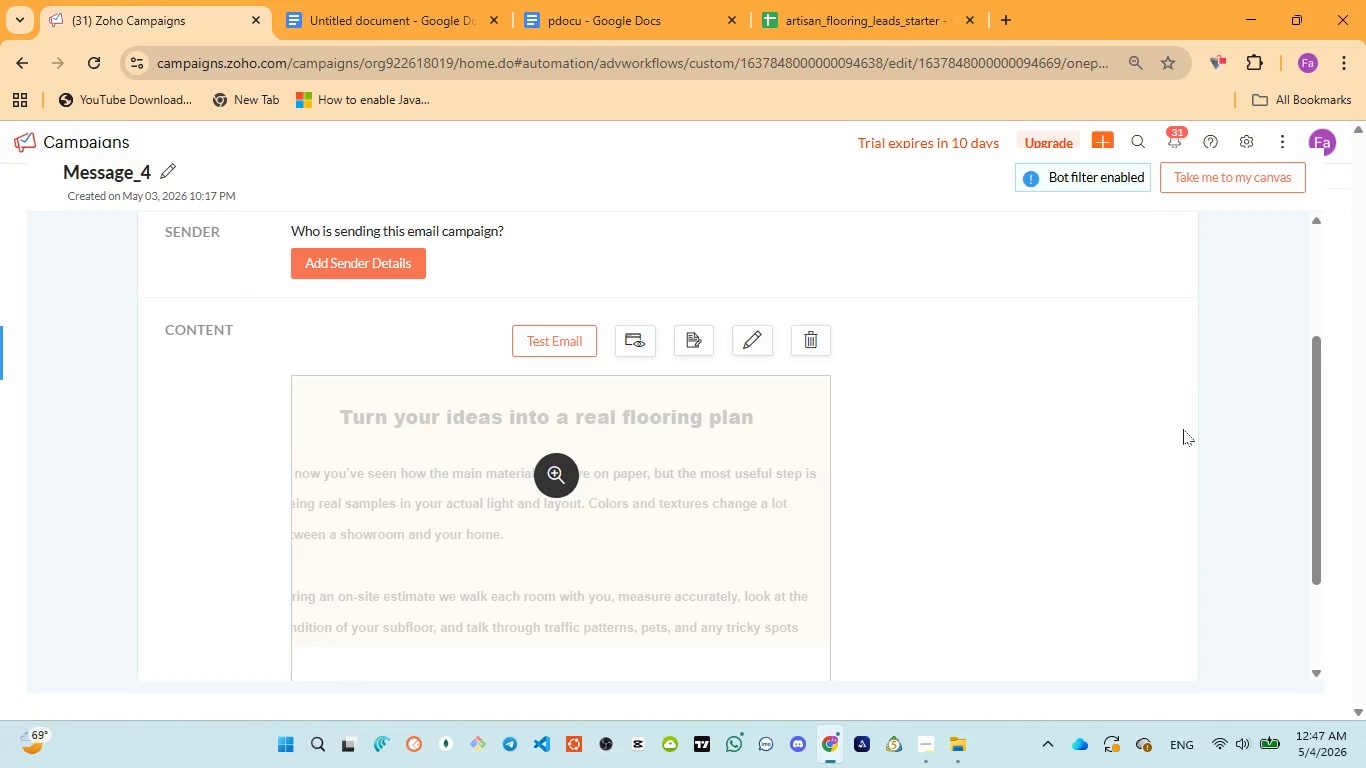 
scroll: coordinate [1183, 427], scroll_direction: up, amount: 7.0
 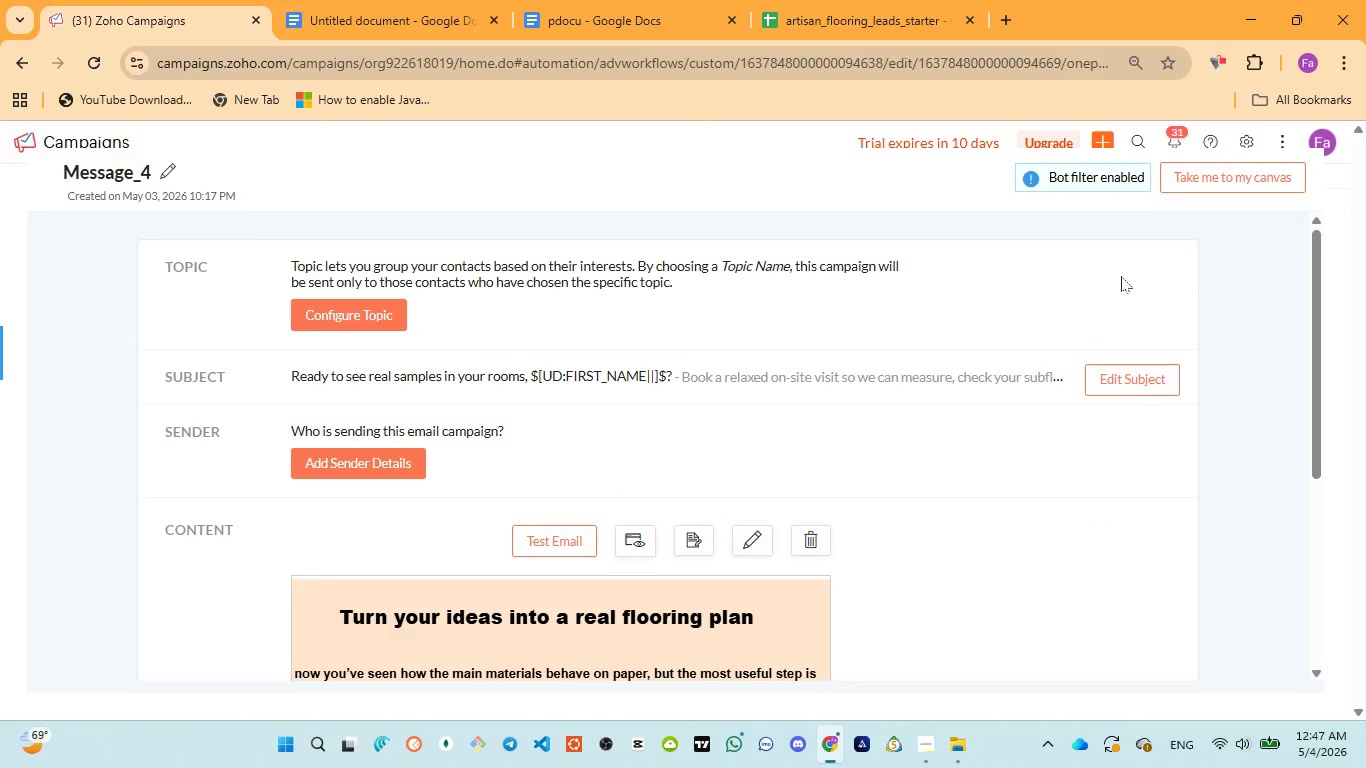 
left_click([1205, 188])
 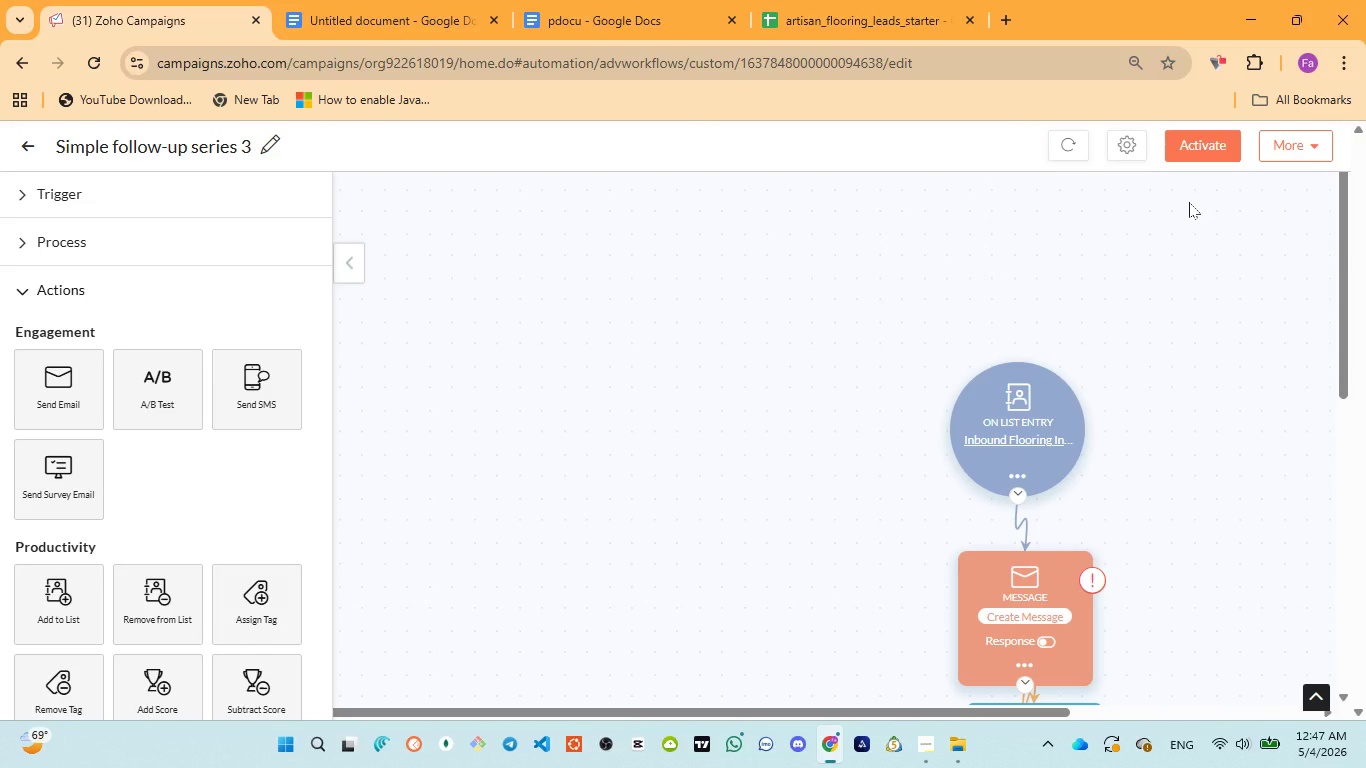 
wait(10.12)
 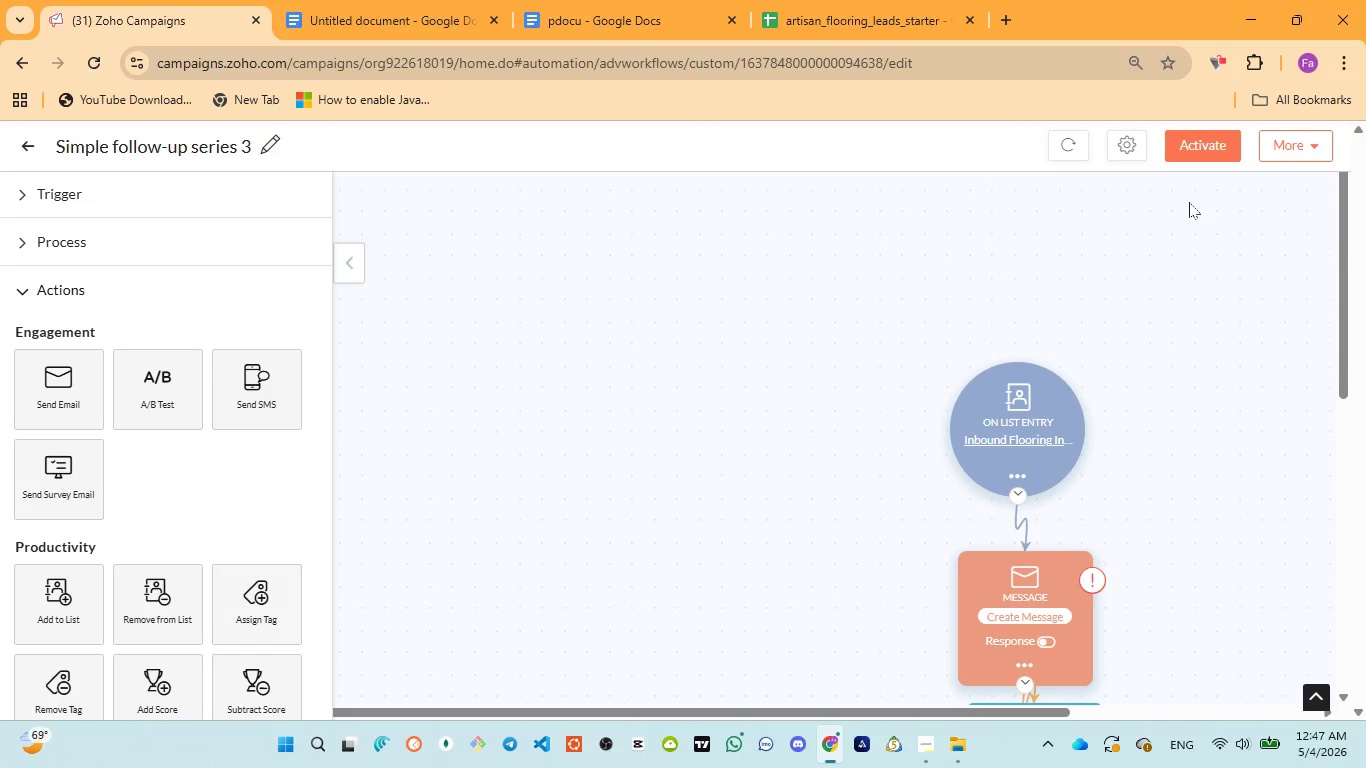 
scroll: coordinate [950, 308], scroll_direction: down, amount: 11.0
 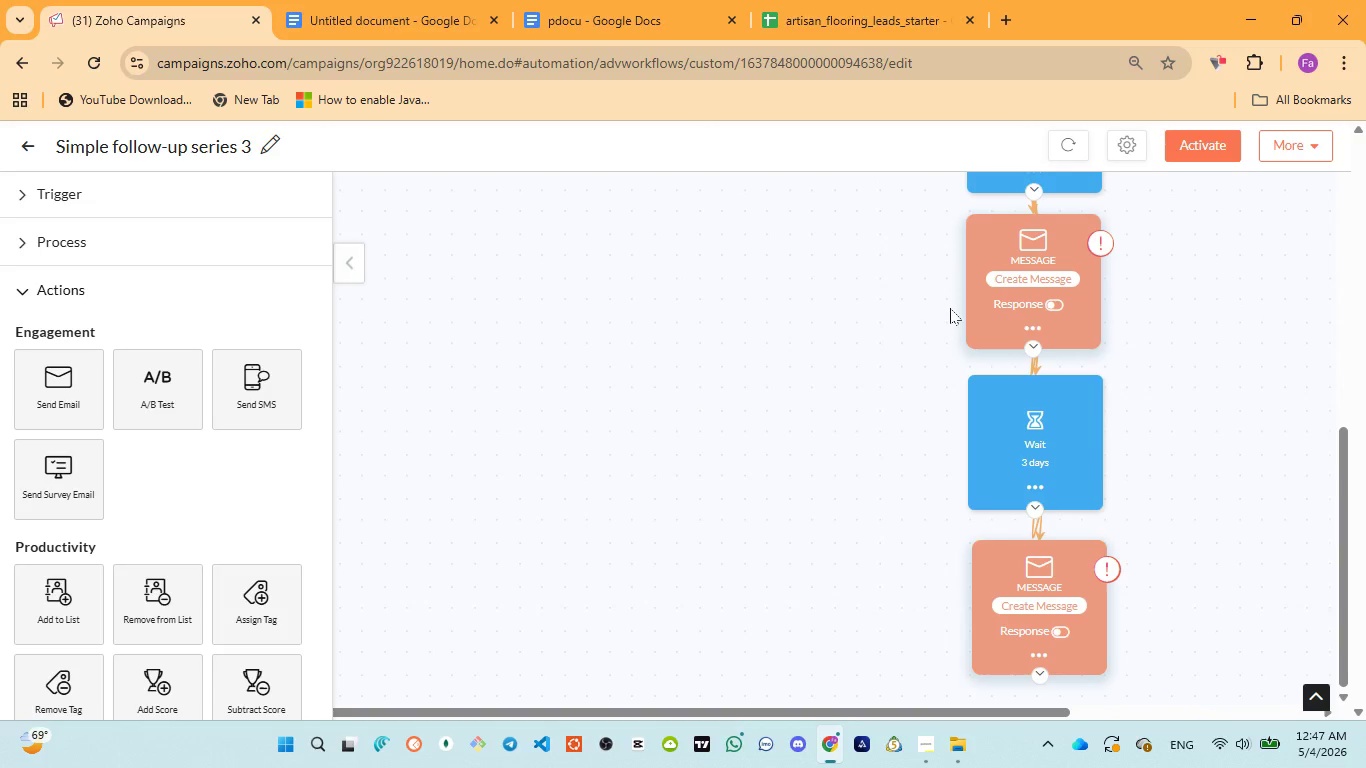 
scroll: coordinate [950, 308], scroll_direction: up, amount: 6.0
 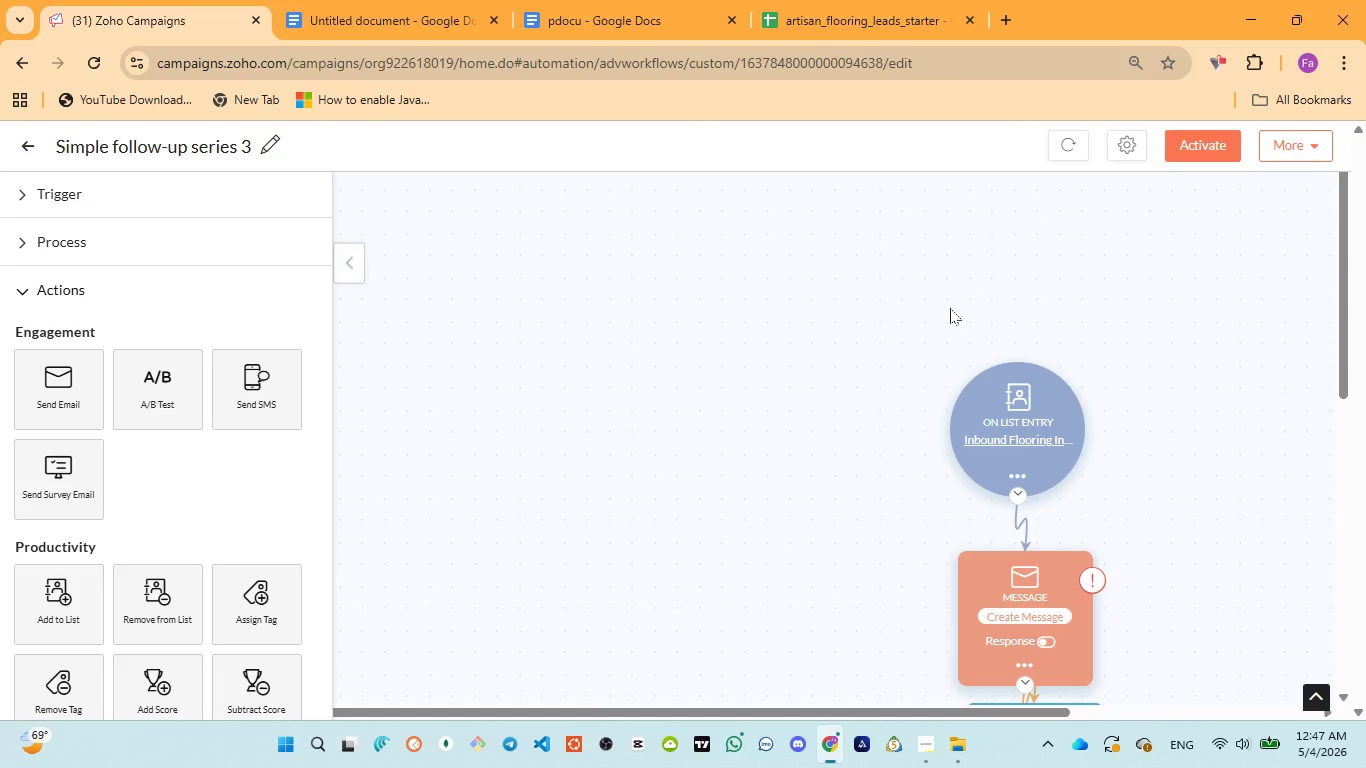 
scroll: coordinate [950, 308], scroll_direction: down, amount: 3.0
 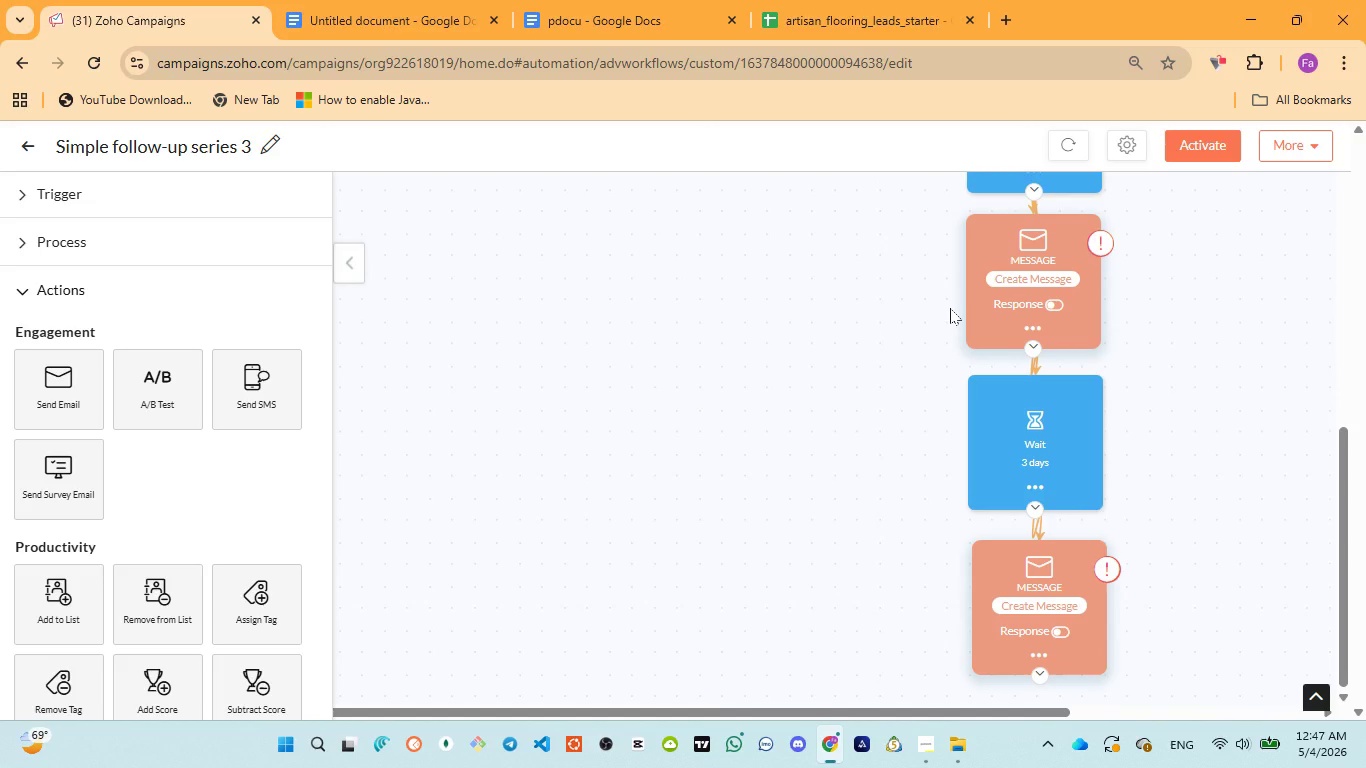 
scroll: coordinate [950, 308], scroll_direction: up, amount: 6.0
 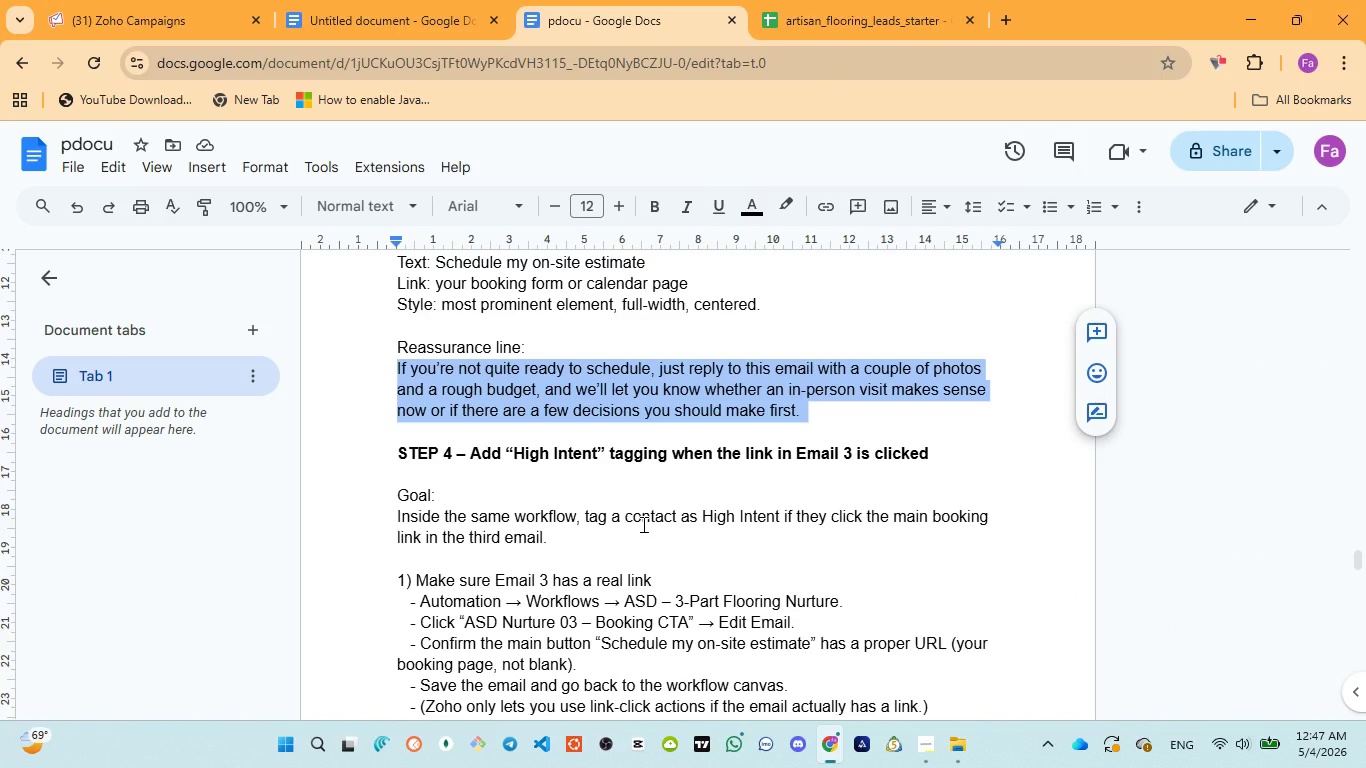 
wait(6.28)
 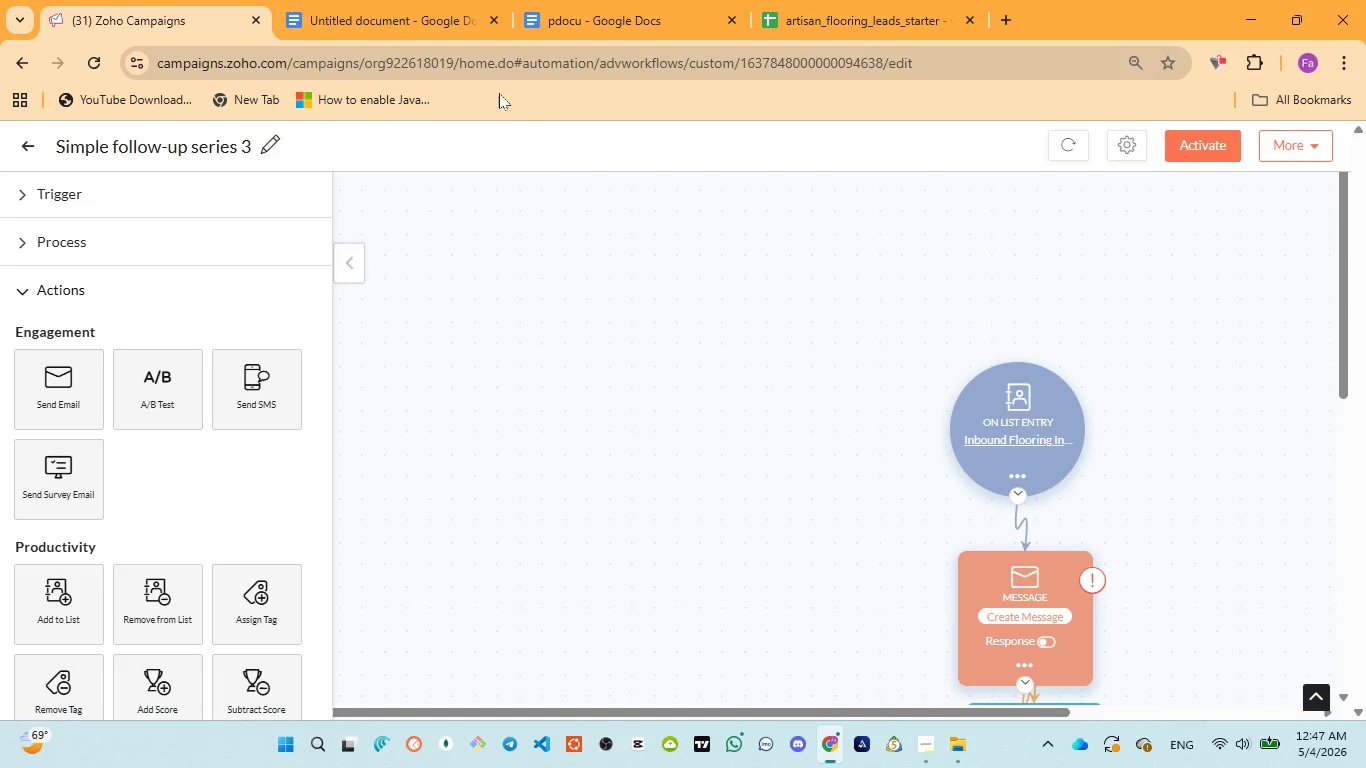 
scroll: coordinate [642, 519], scroll_direction: up, amount: 41.0
 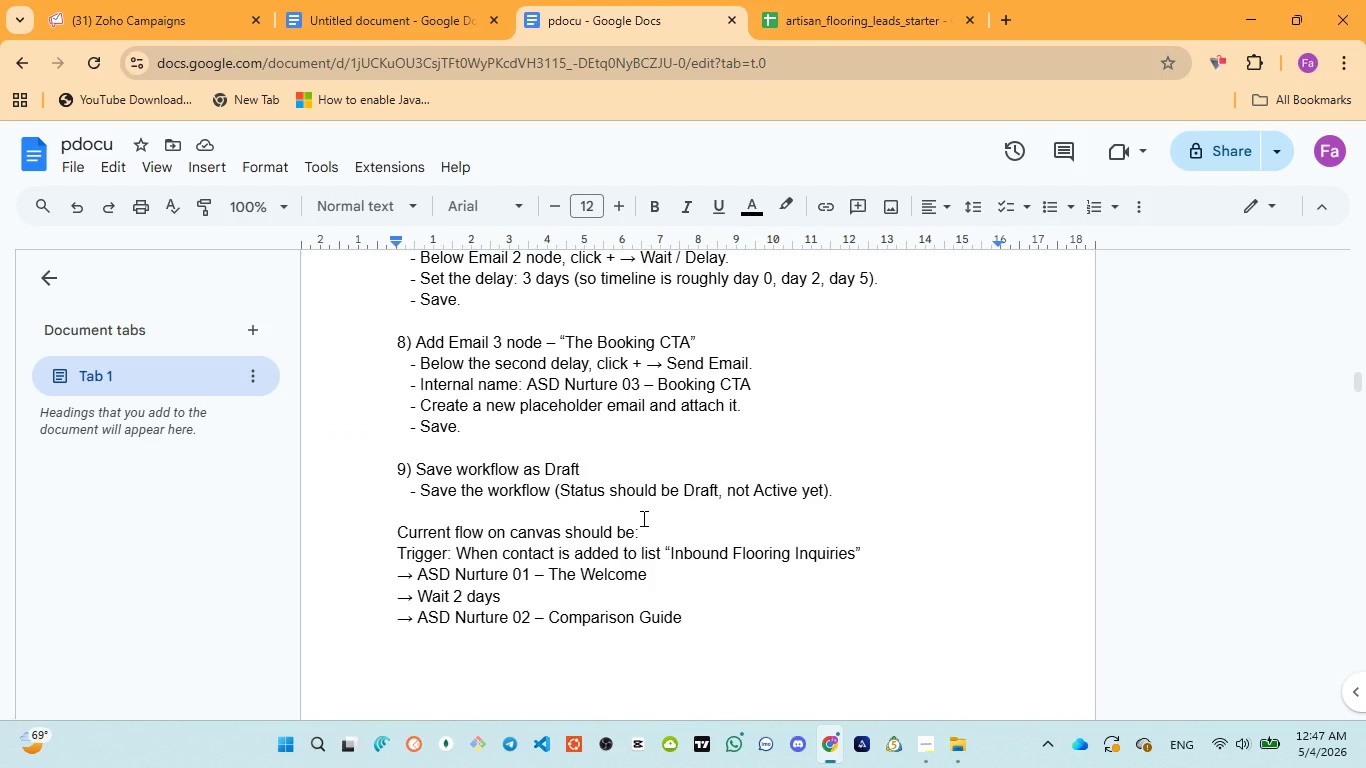 
scroll: coordinate [642, 517], scroll_direction: none, amount: 0.0
 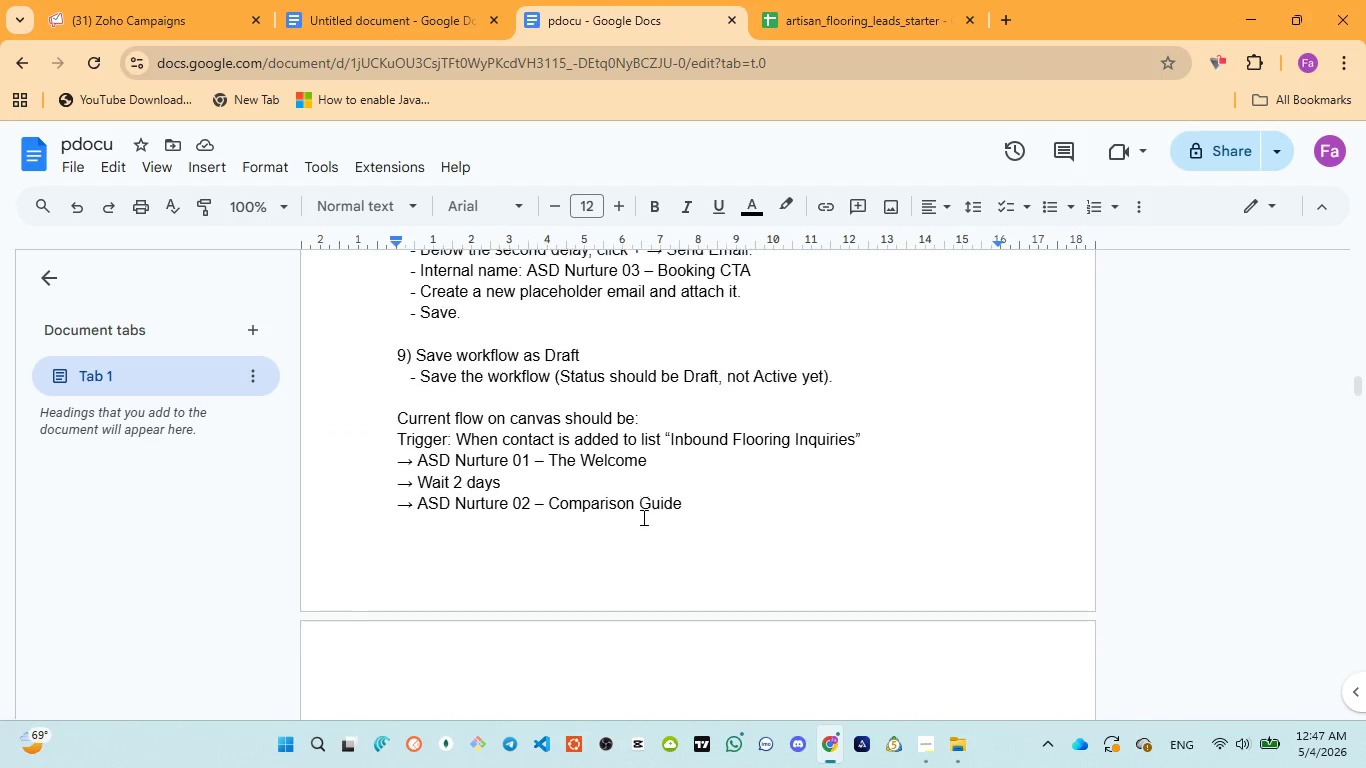 
scroll: coordinate [642, 517], scroll_direction: down, amount: 2.0
 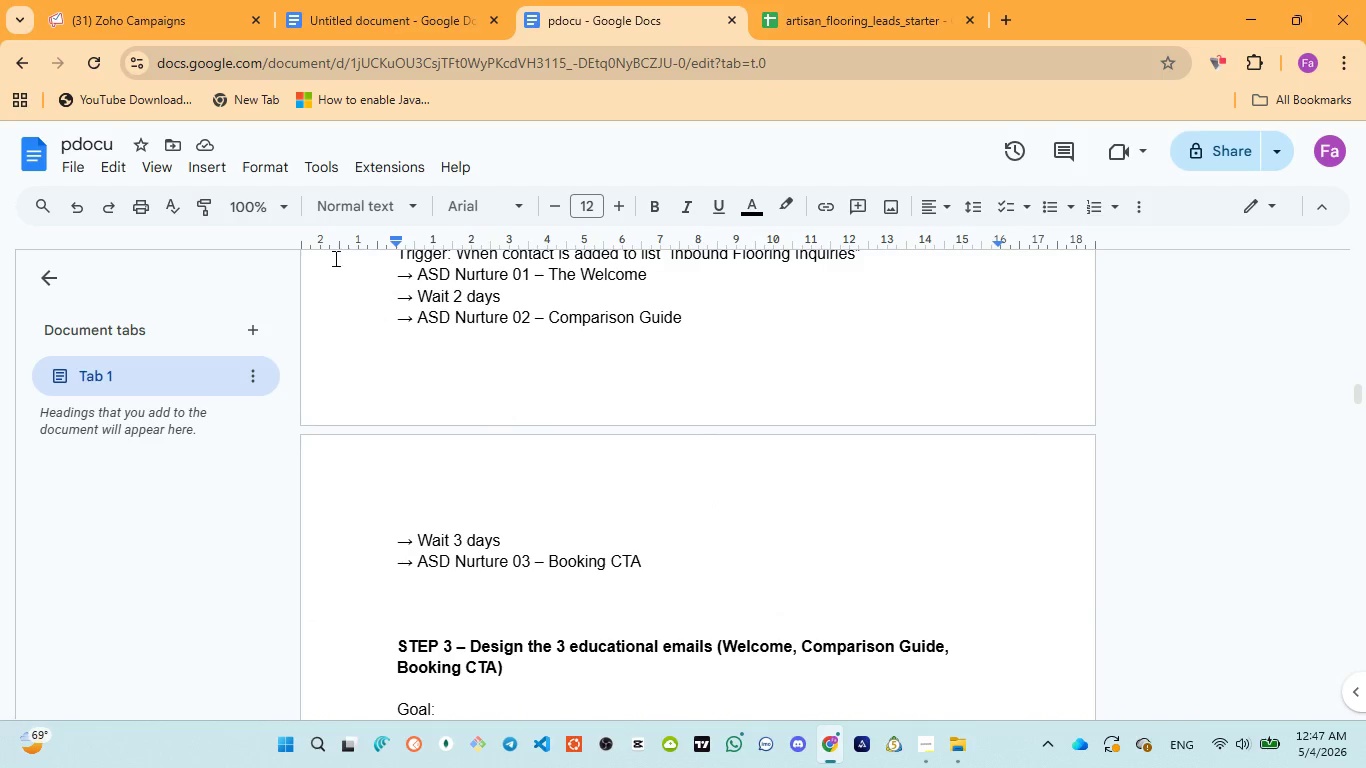 
left_click([126, 16])
 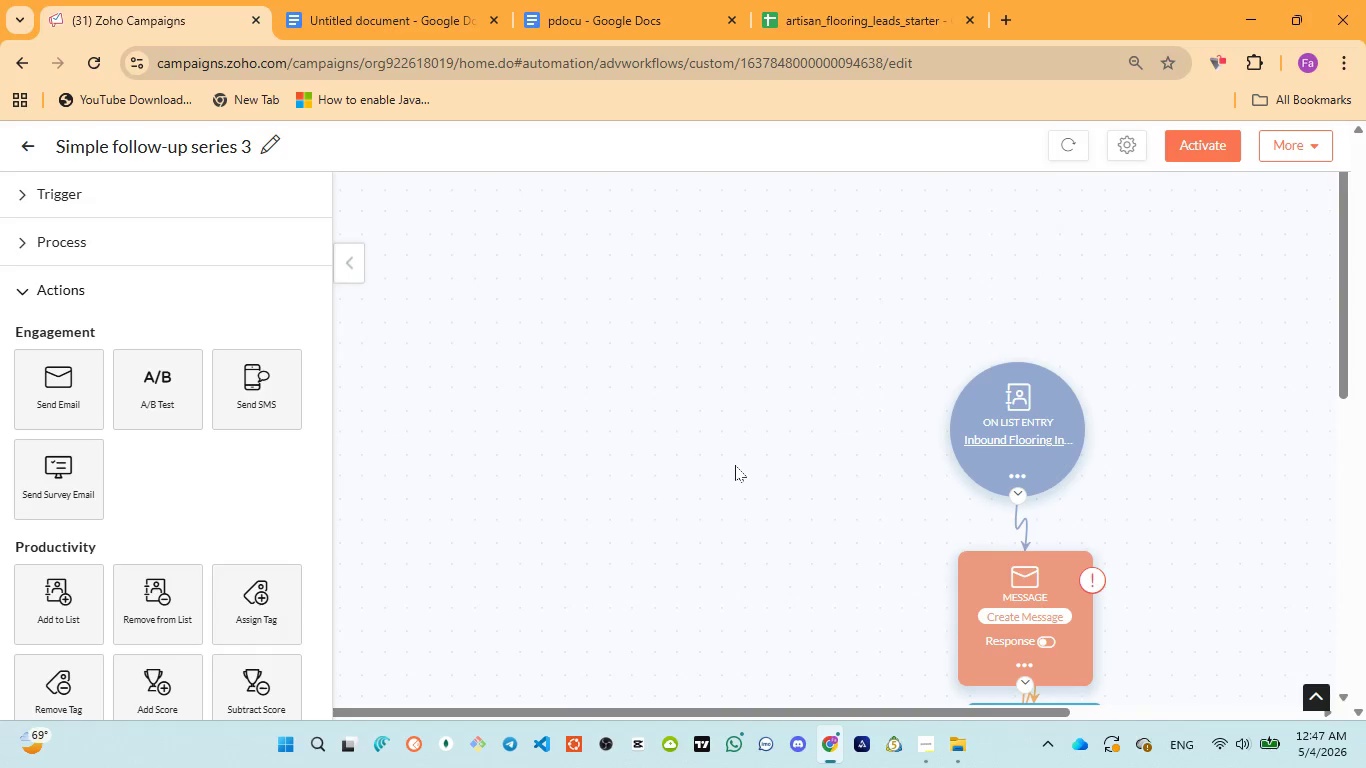 
scroll: coordinate [915, 593], scroll_direction: down, amount: 6.0
 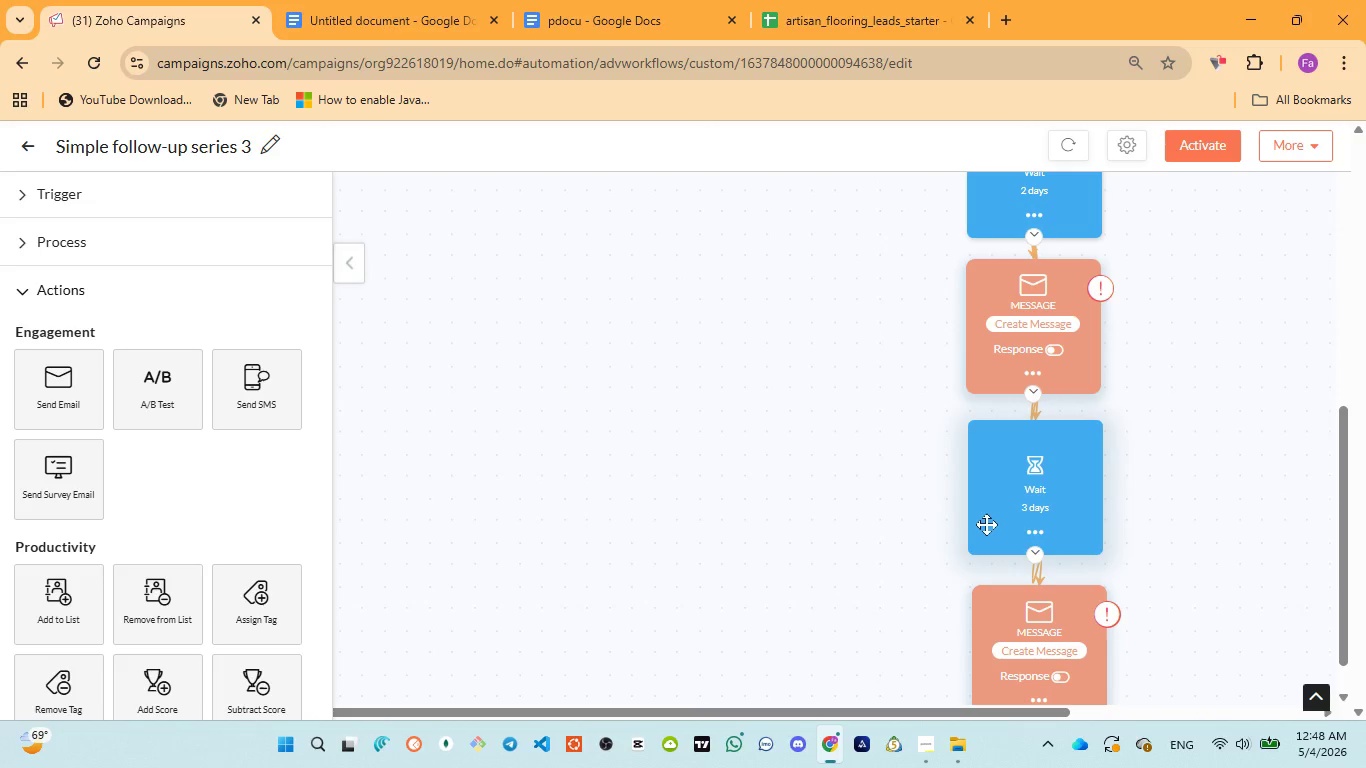 
scroll: coordinate [986, 524], scroll_direction: up, amount: 2.0
 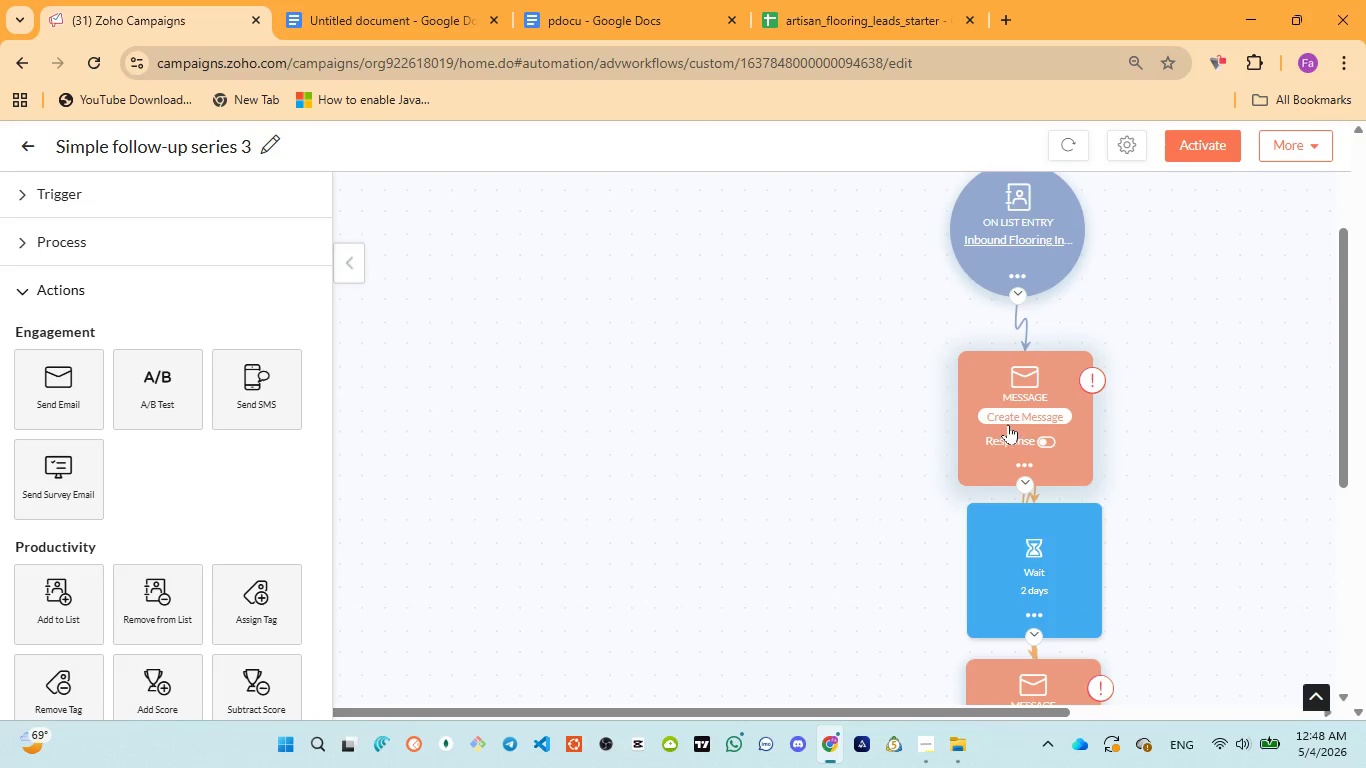 
left_click([1010, 415])
 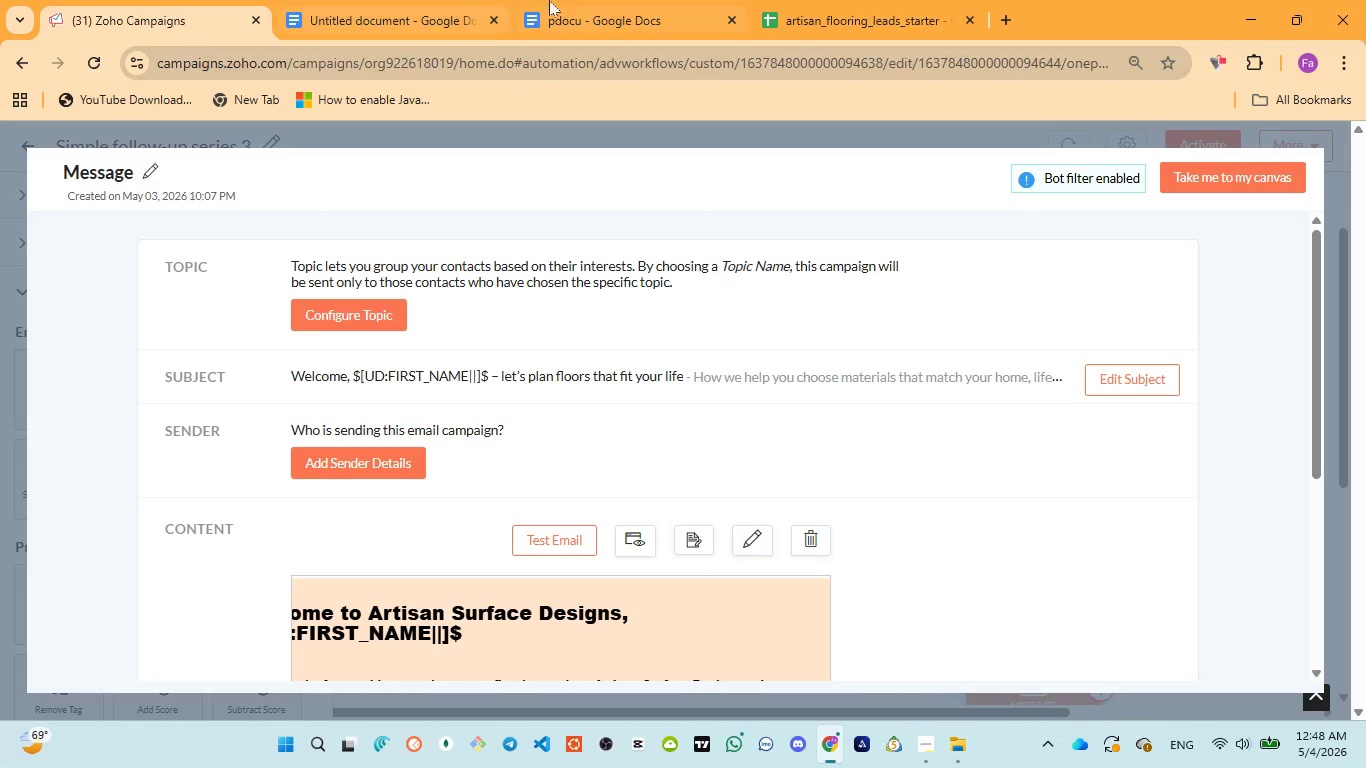 
wait(7.91)
 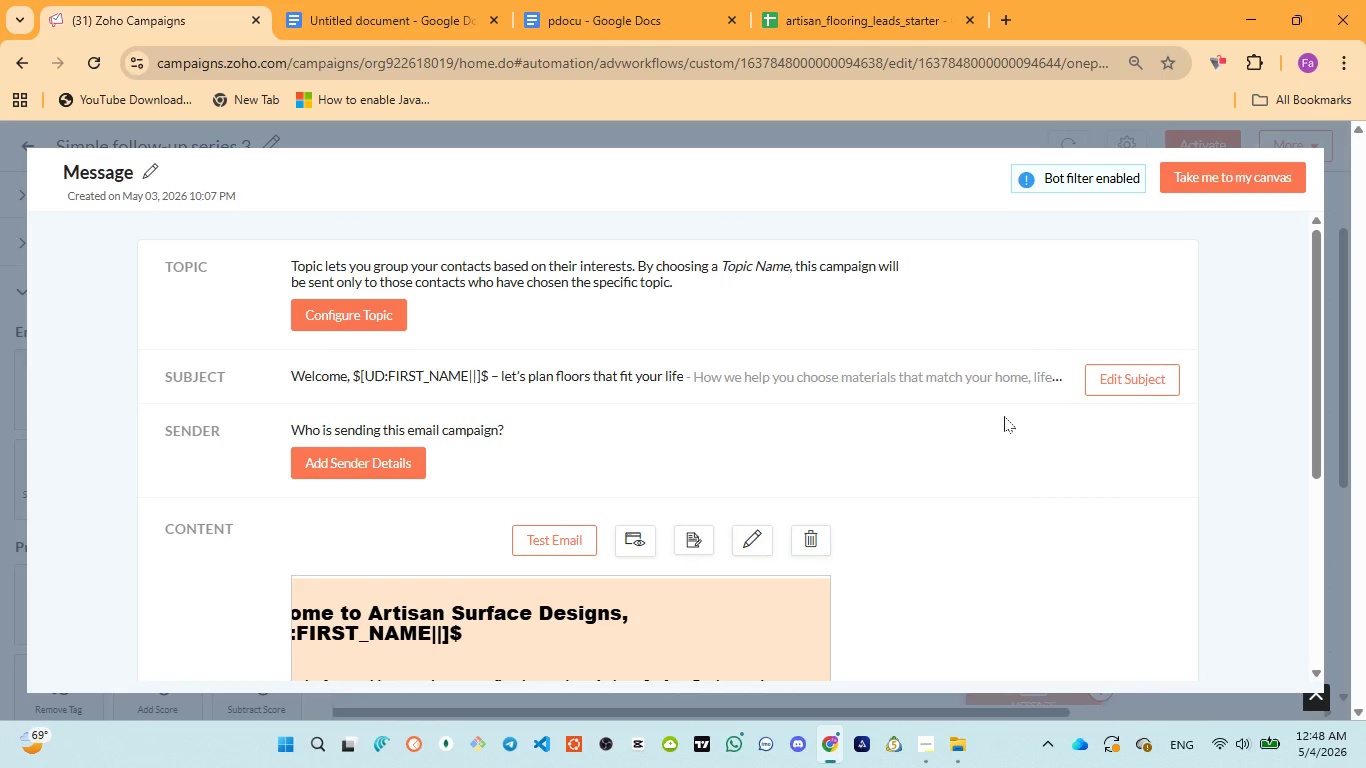 
left_click([743, 530])
 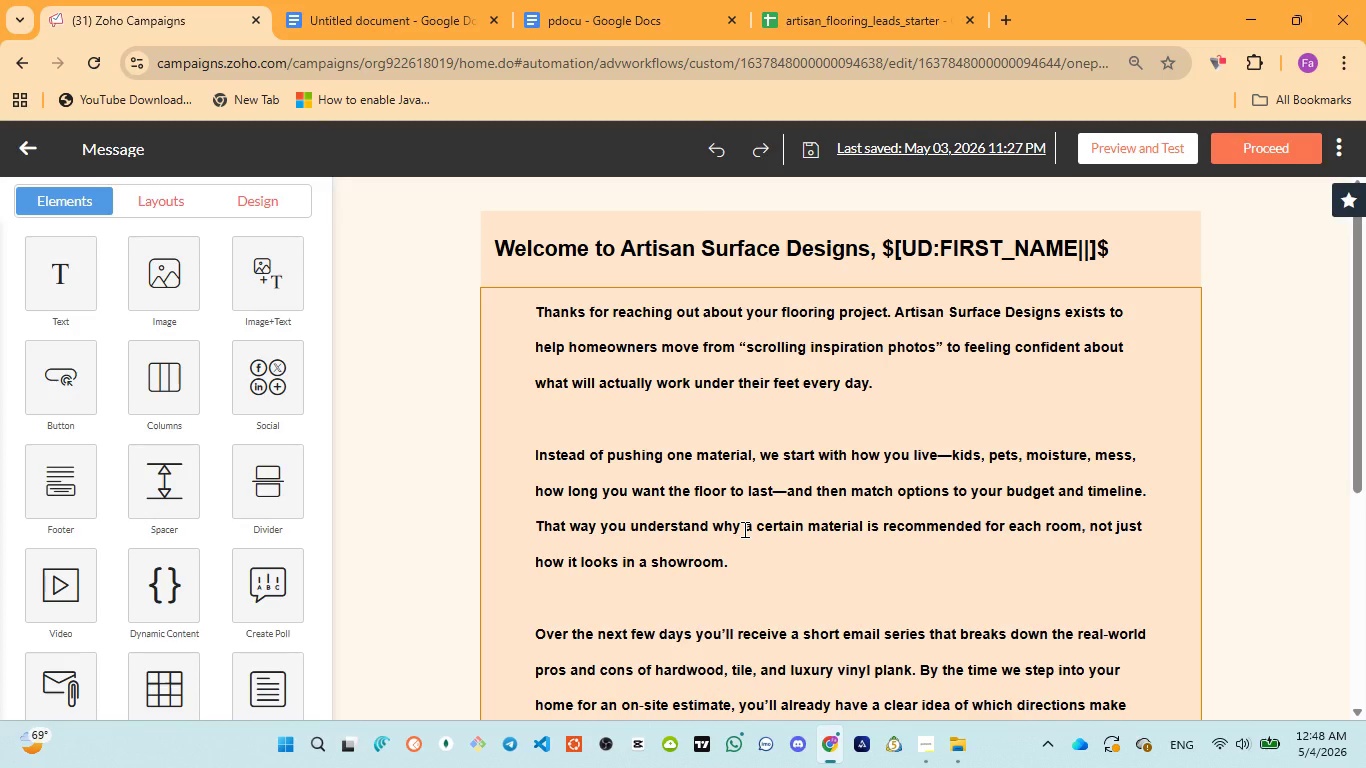 
wait(17.23)
 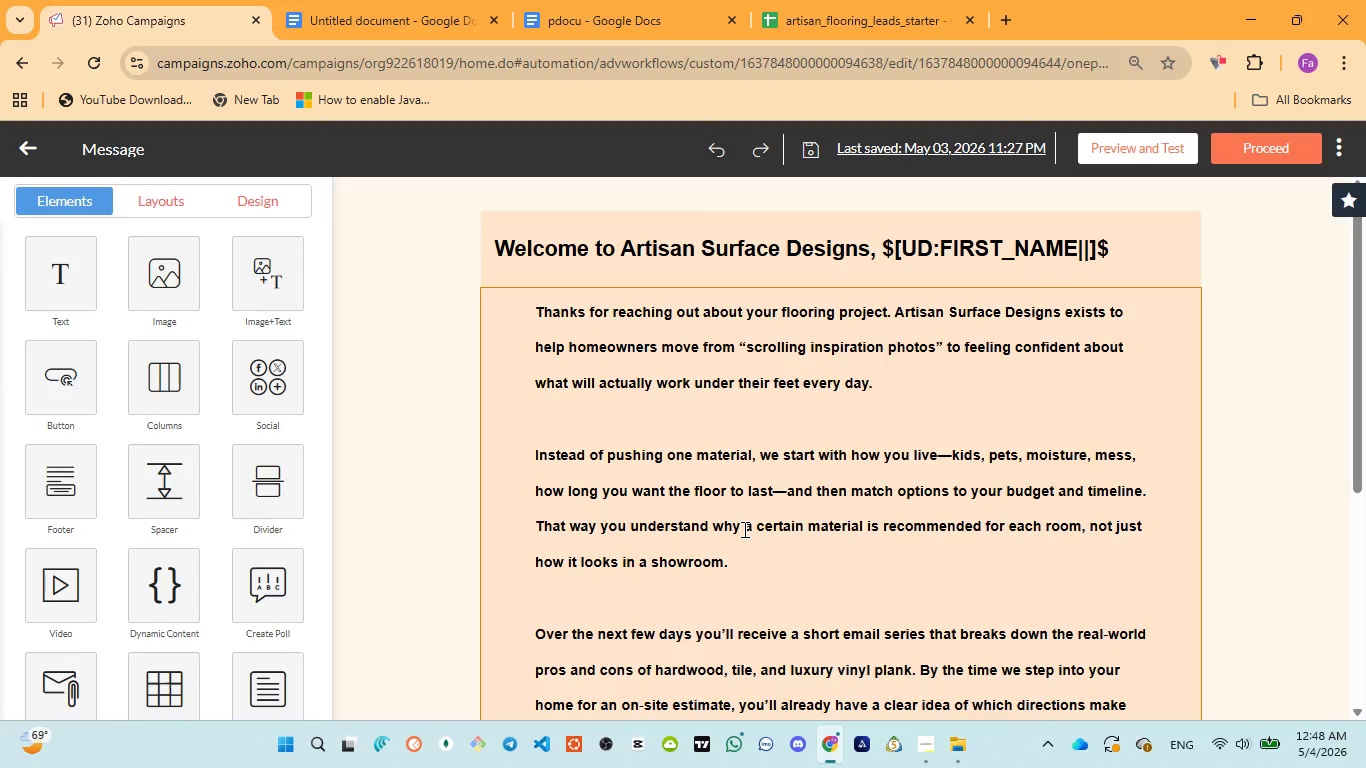 
scroll: coordinate [743, 529], scroll_direction: none, amount: 0.0
 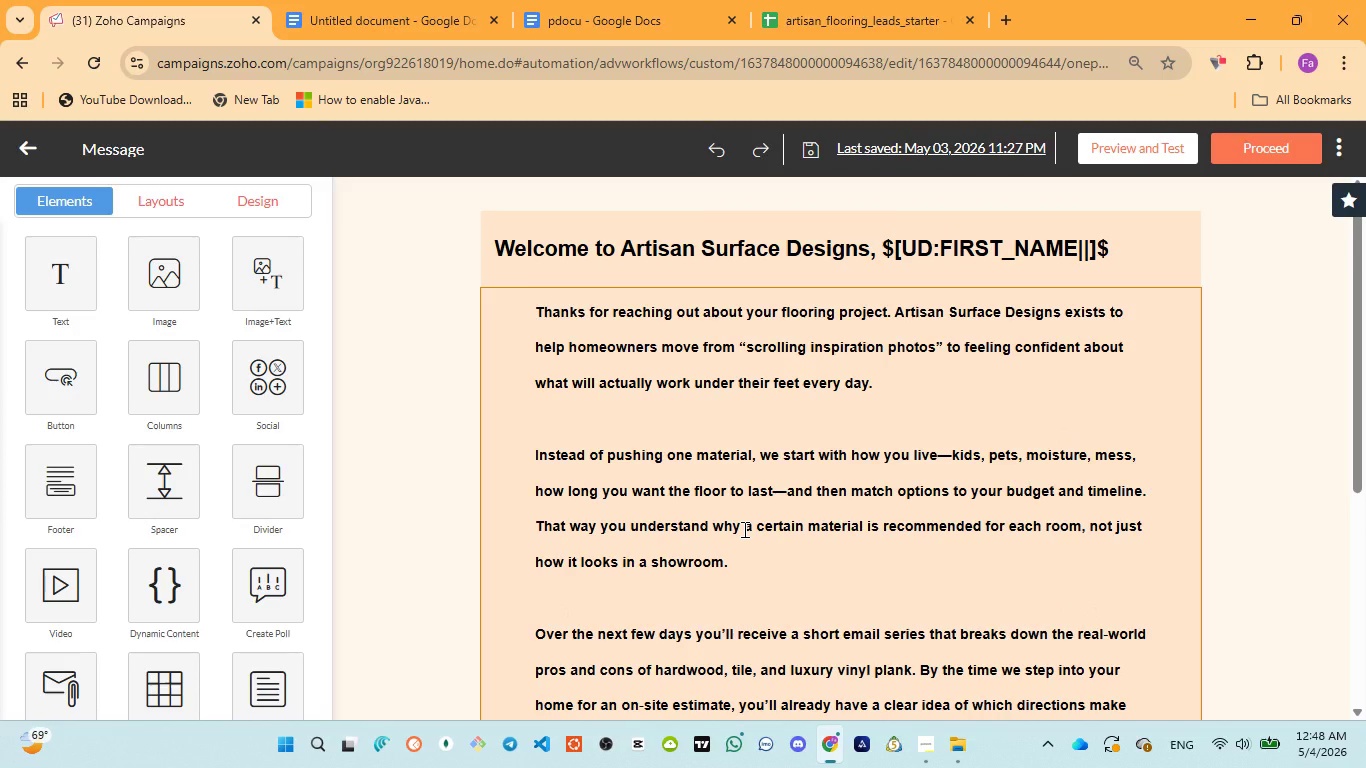 
scroll: coordinate [743, 529], scroll_direction: up, amount: 2.0
 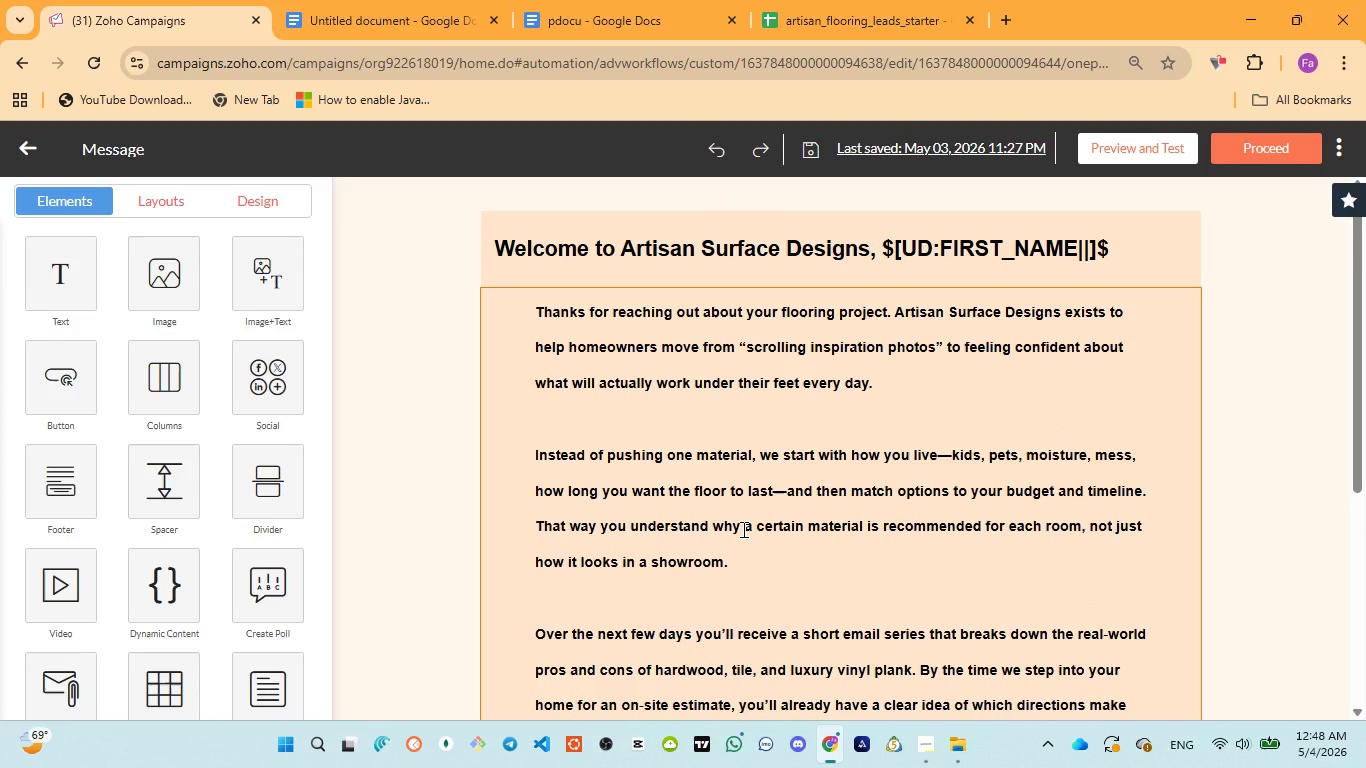 
wait(18.78)
 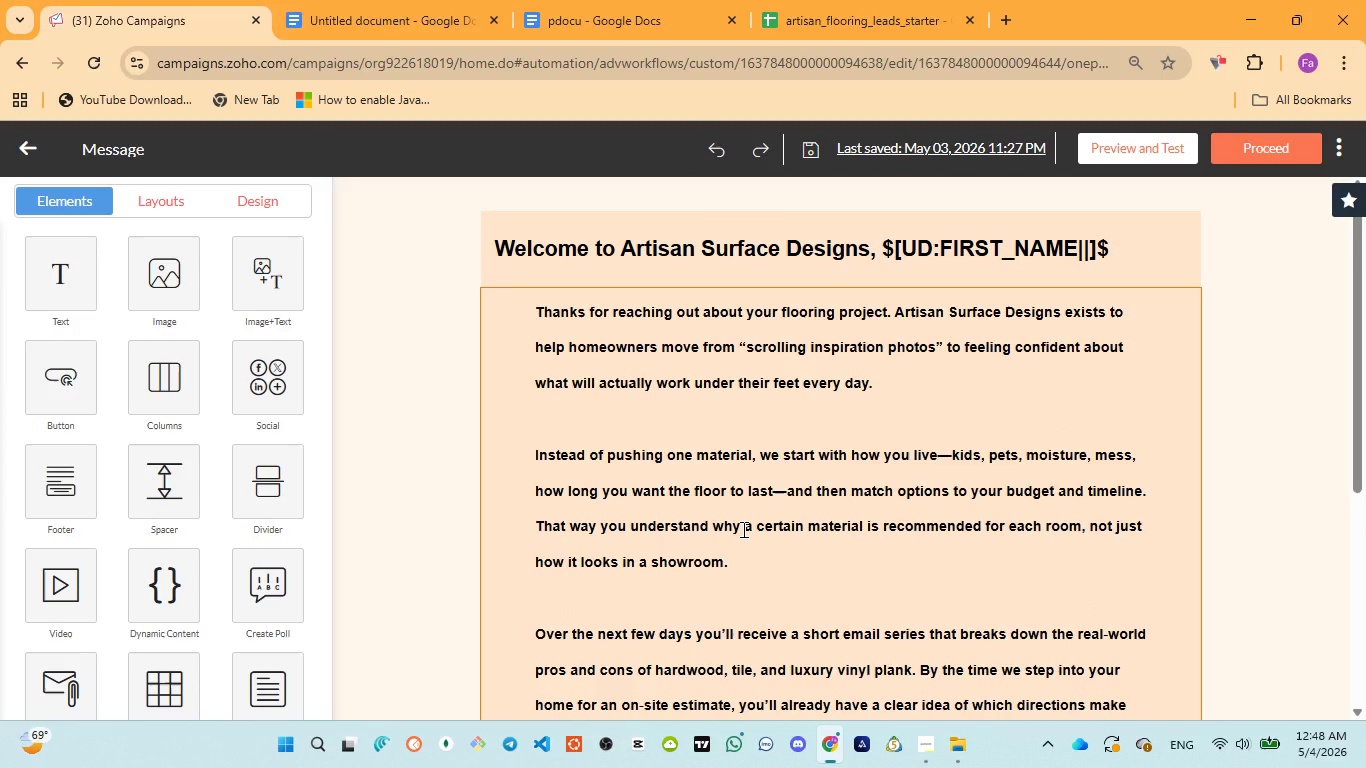 
scroll: coordinate [742, 529], scroll_direction: none, amount: 0.0
 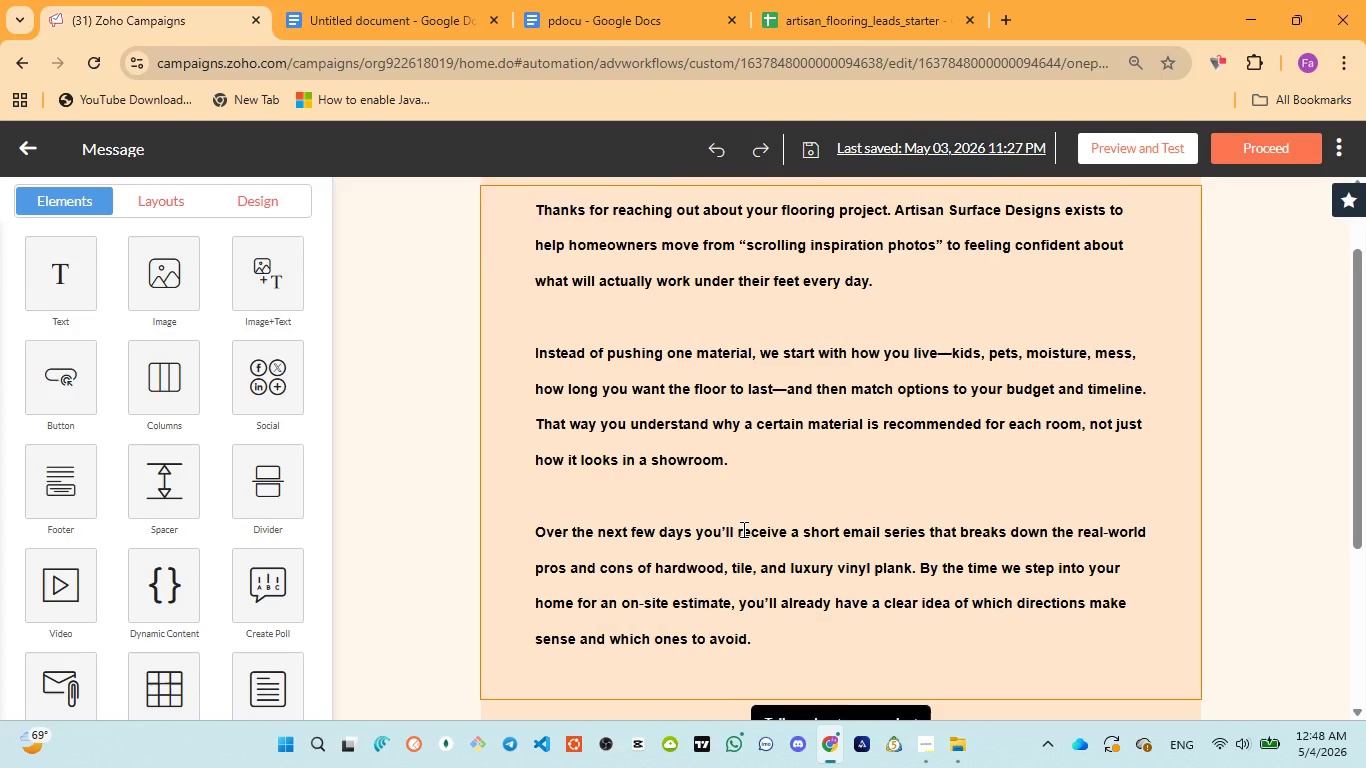 
scroll: coordinate [742, 529], scroll_direction: down, amount: 2.0
 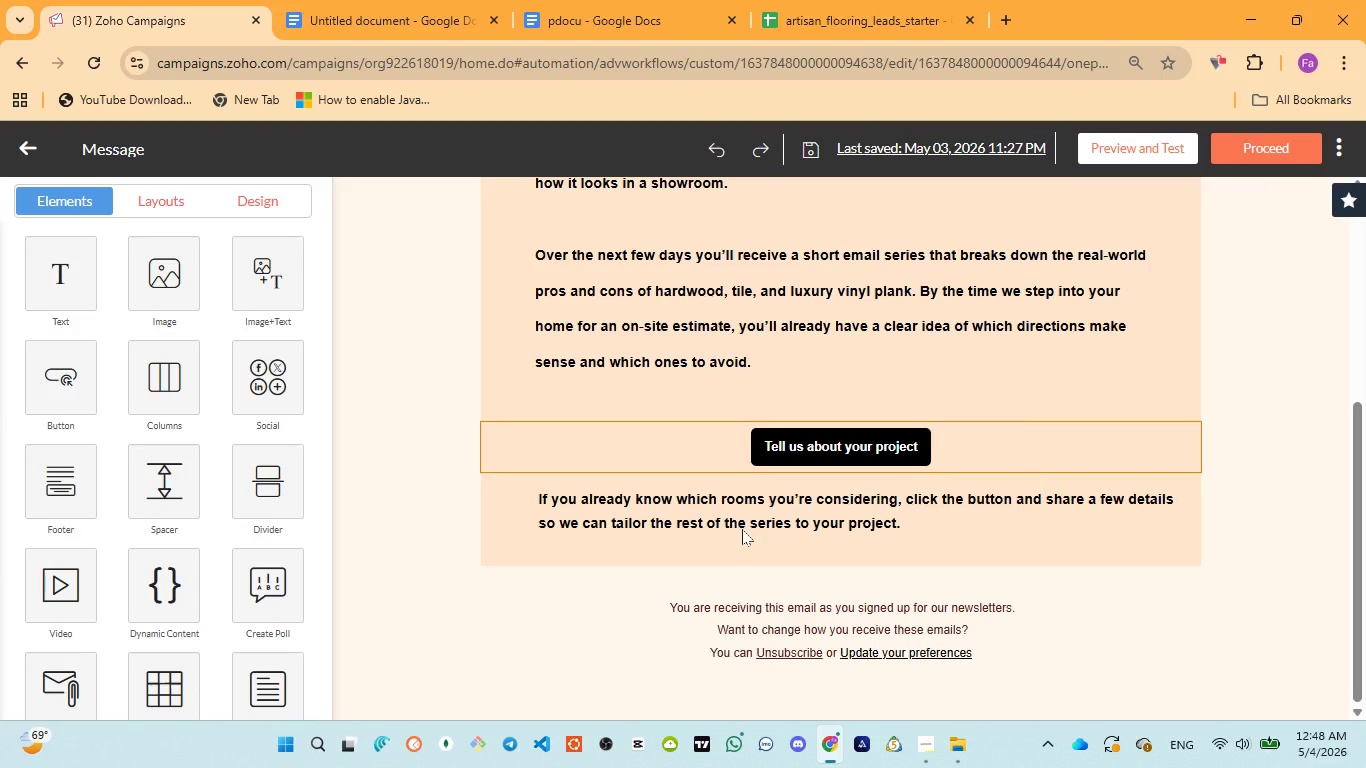 
scroll: coordinate [742, 529], scroll_direction: up, amount: 2.0
 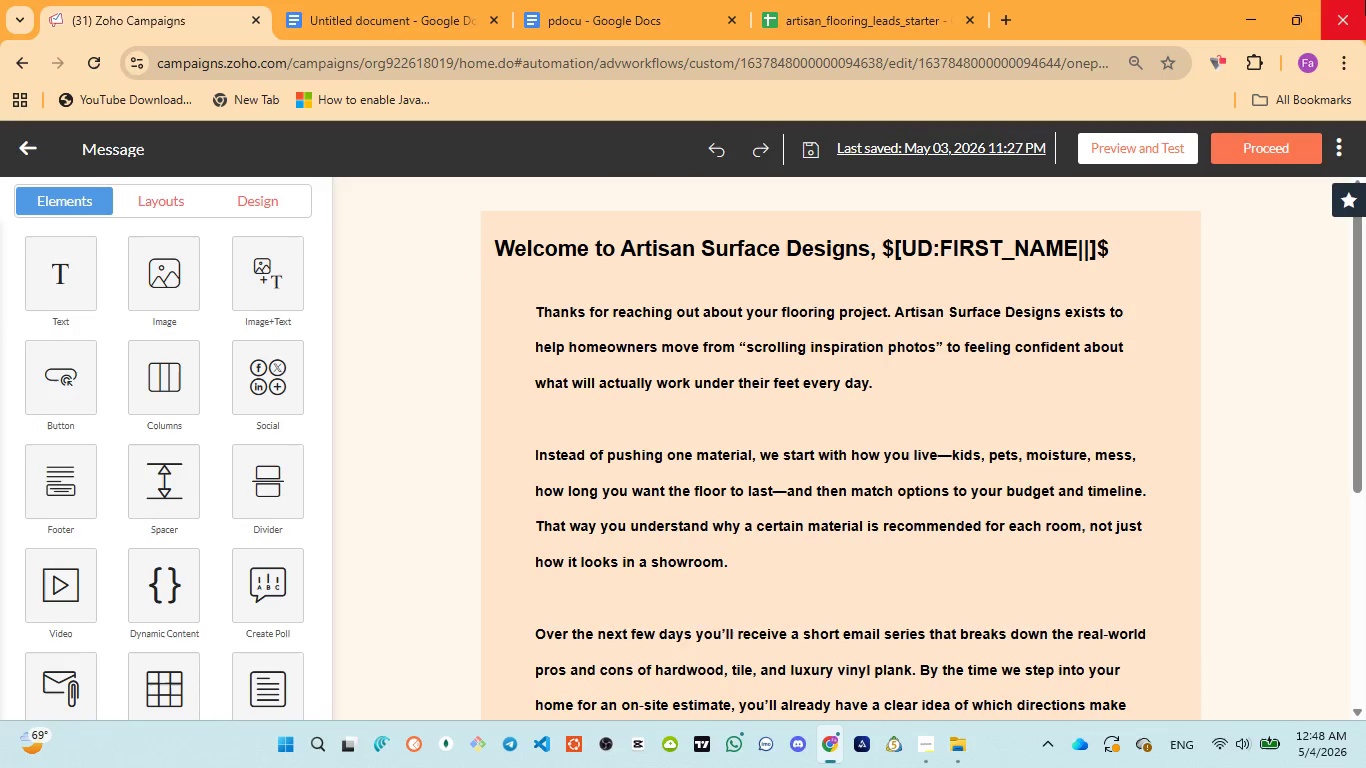 
left_click([1136, 145])
 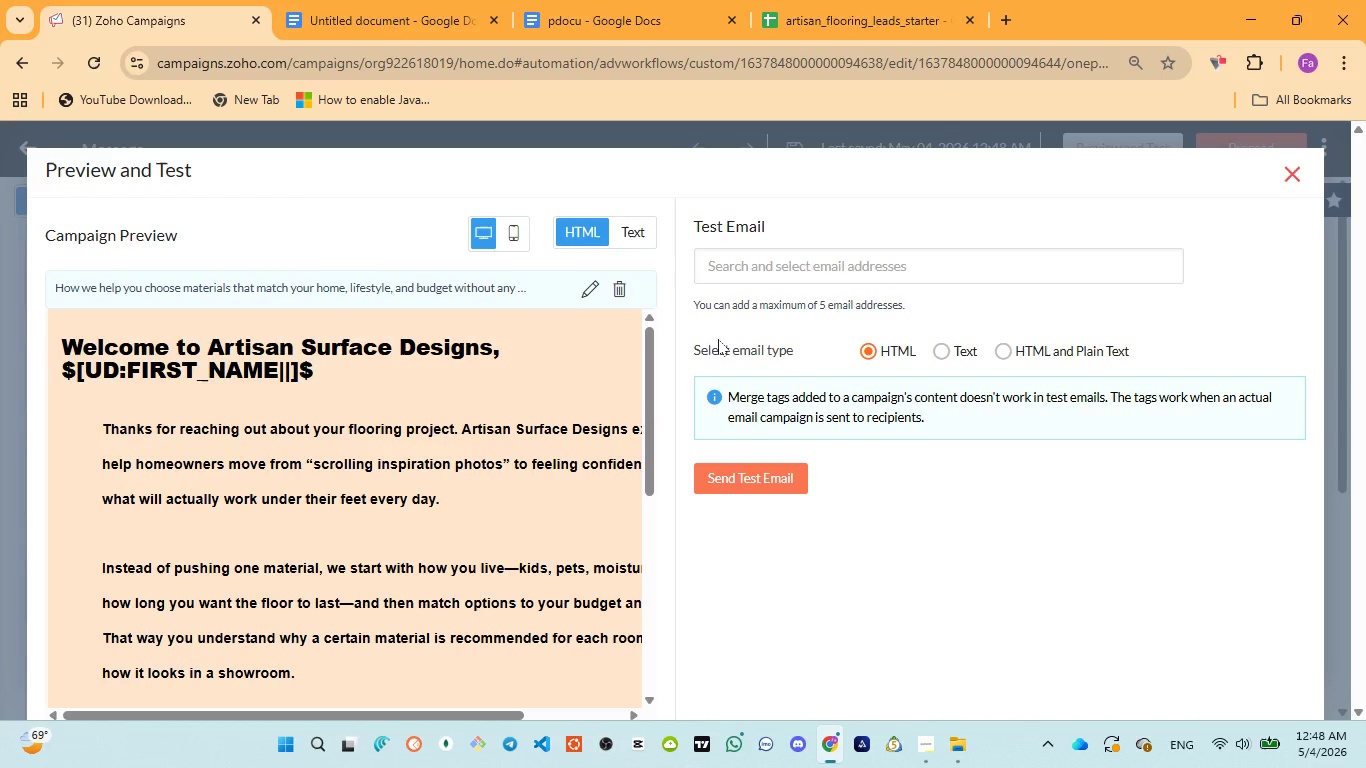 
scroll: coordinate [514, 361], scroll_direction: none, amount: 0.0
 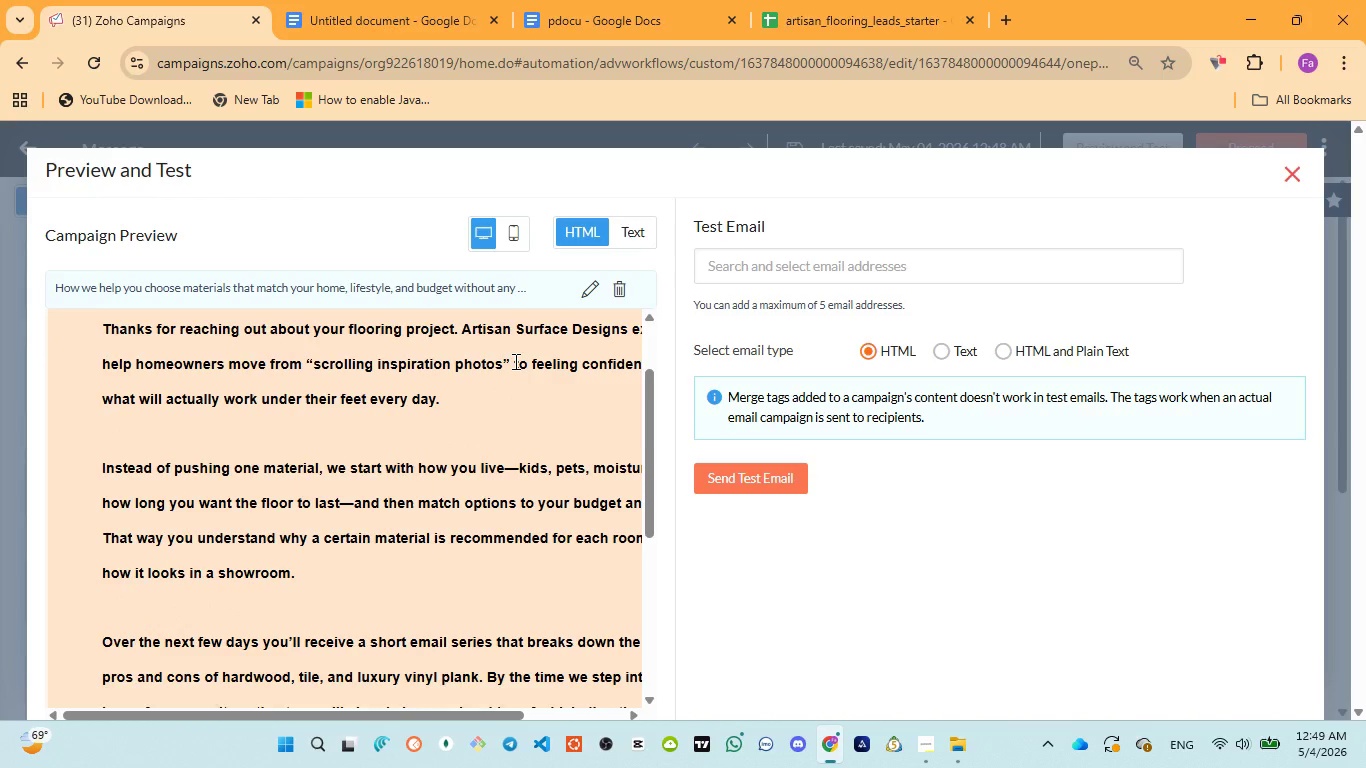 
scroll: coordinate [514, 361], scroll_direction: down, amount: 3.0
 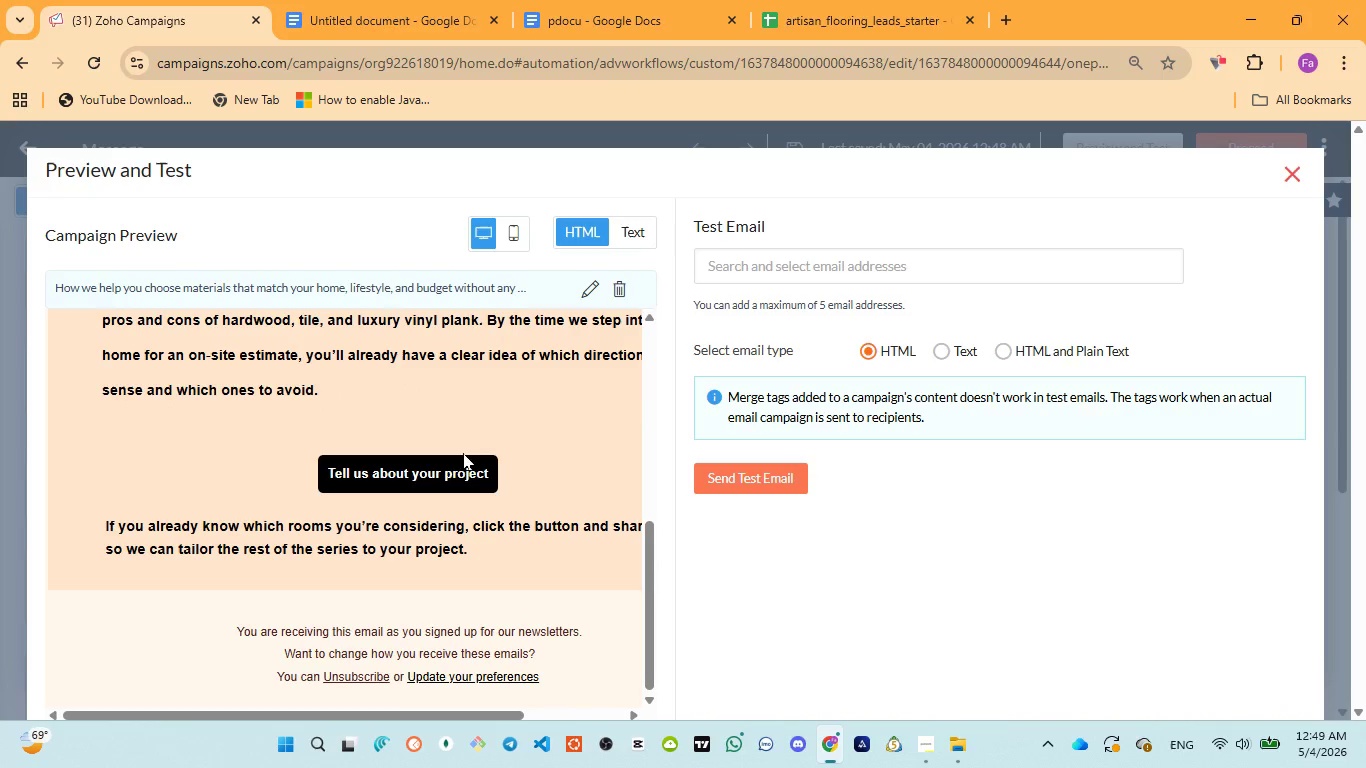 
left_click([459, 462])
 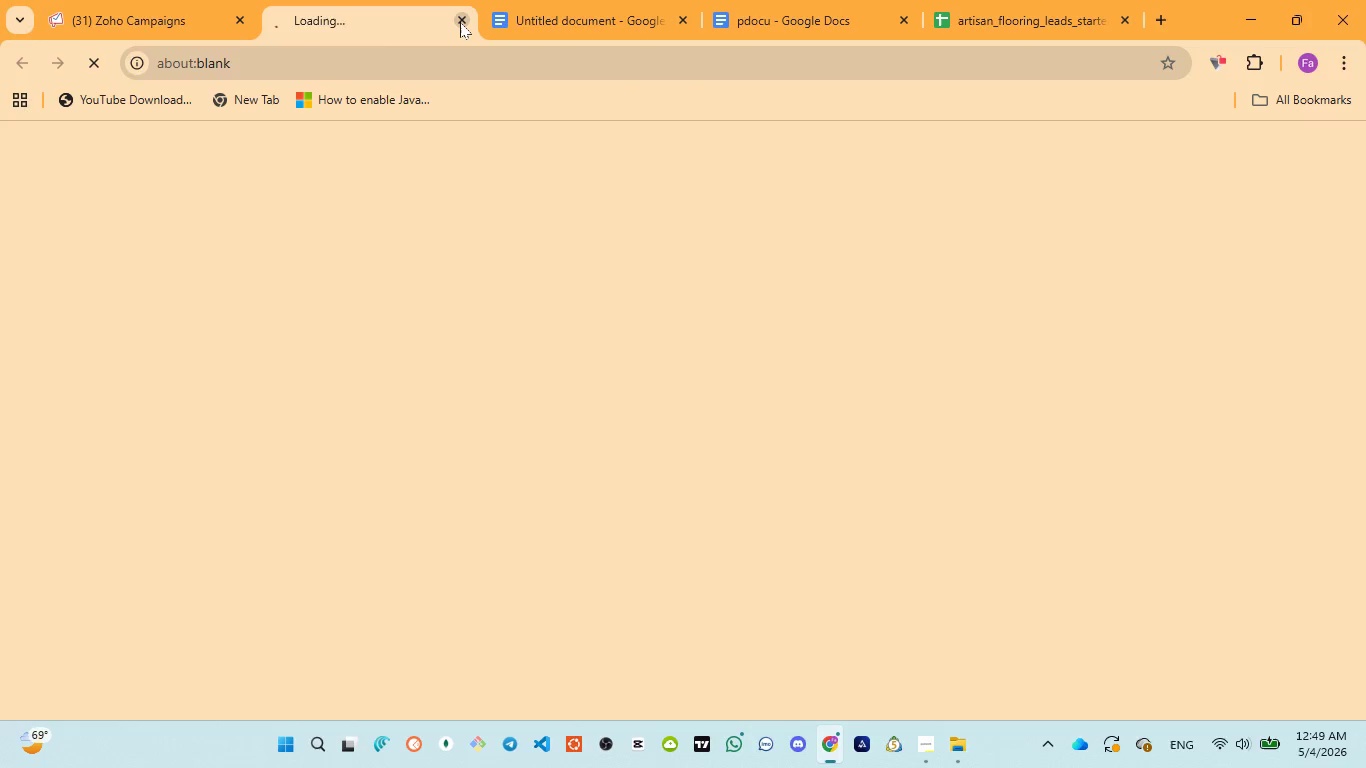 
left_click([460, 22])
 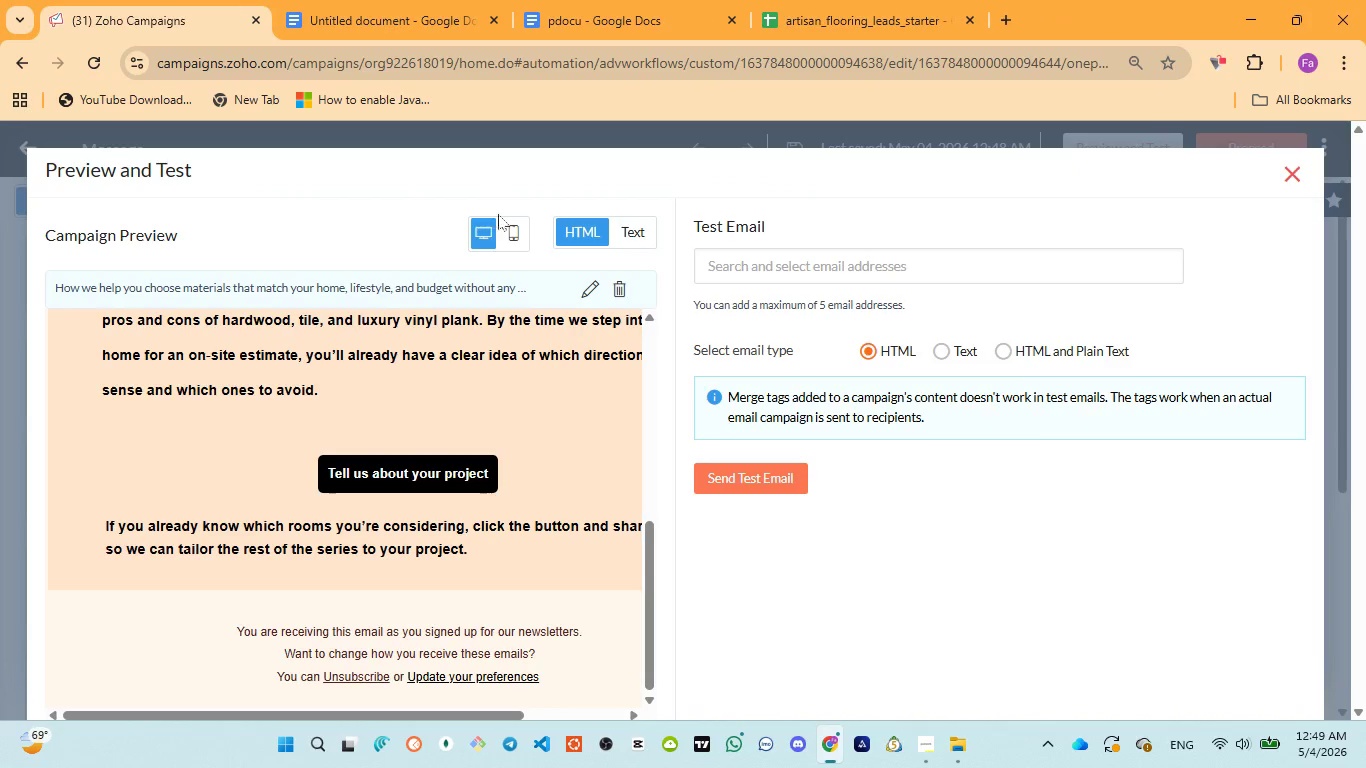 
left_click([512, 219])
 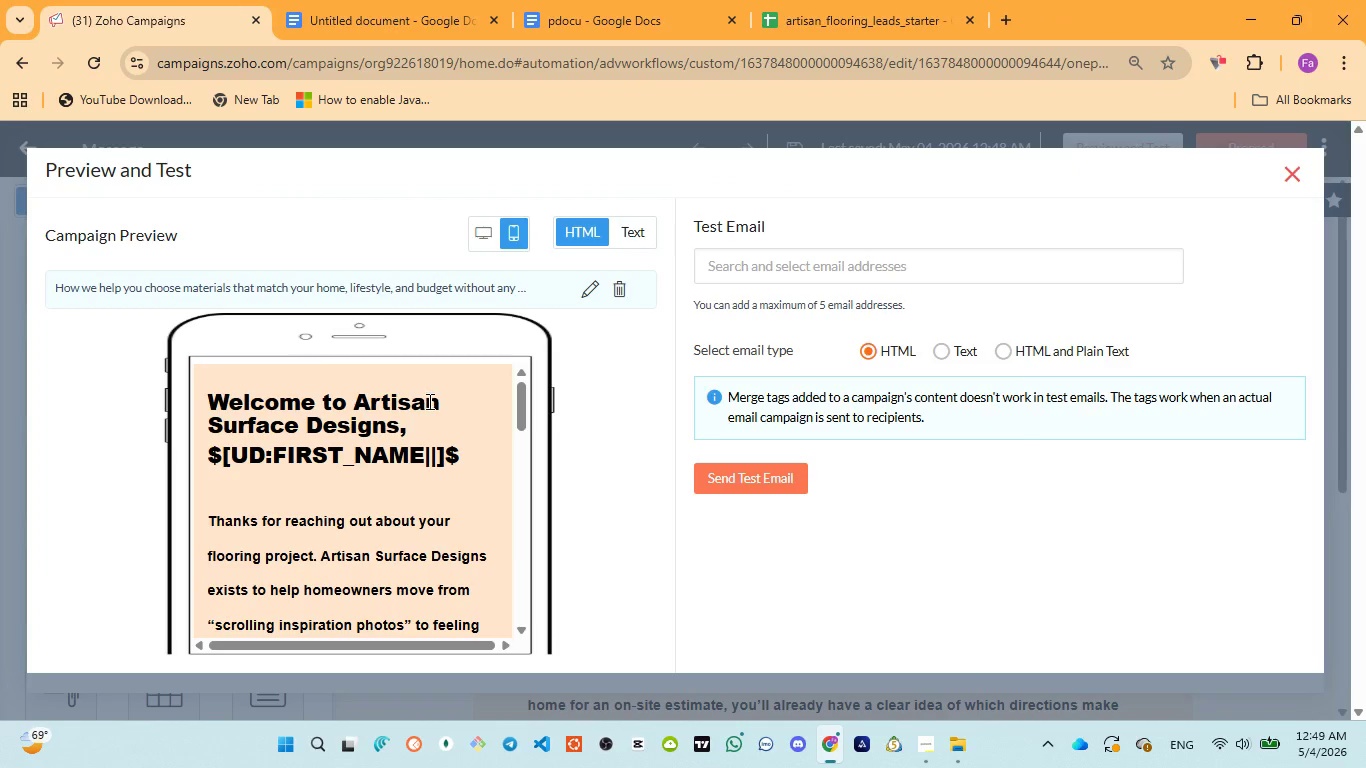 
scroll: coordinate [428, 401], scroll_direction: down, amount: 1.0
 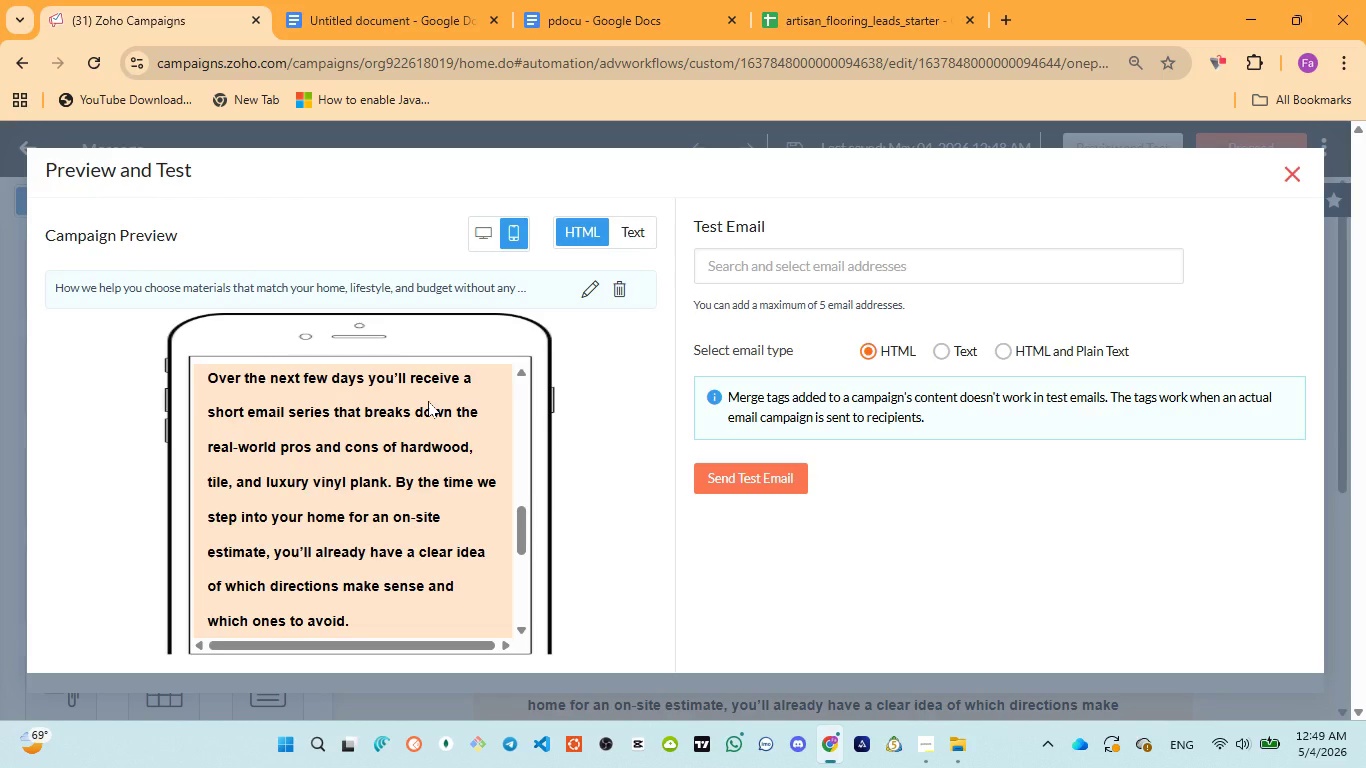 
wait(15.62)
 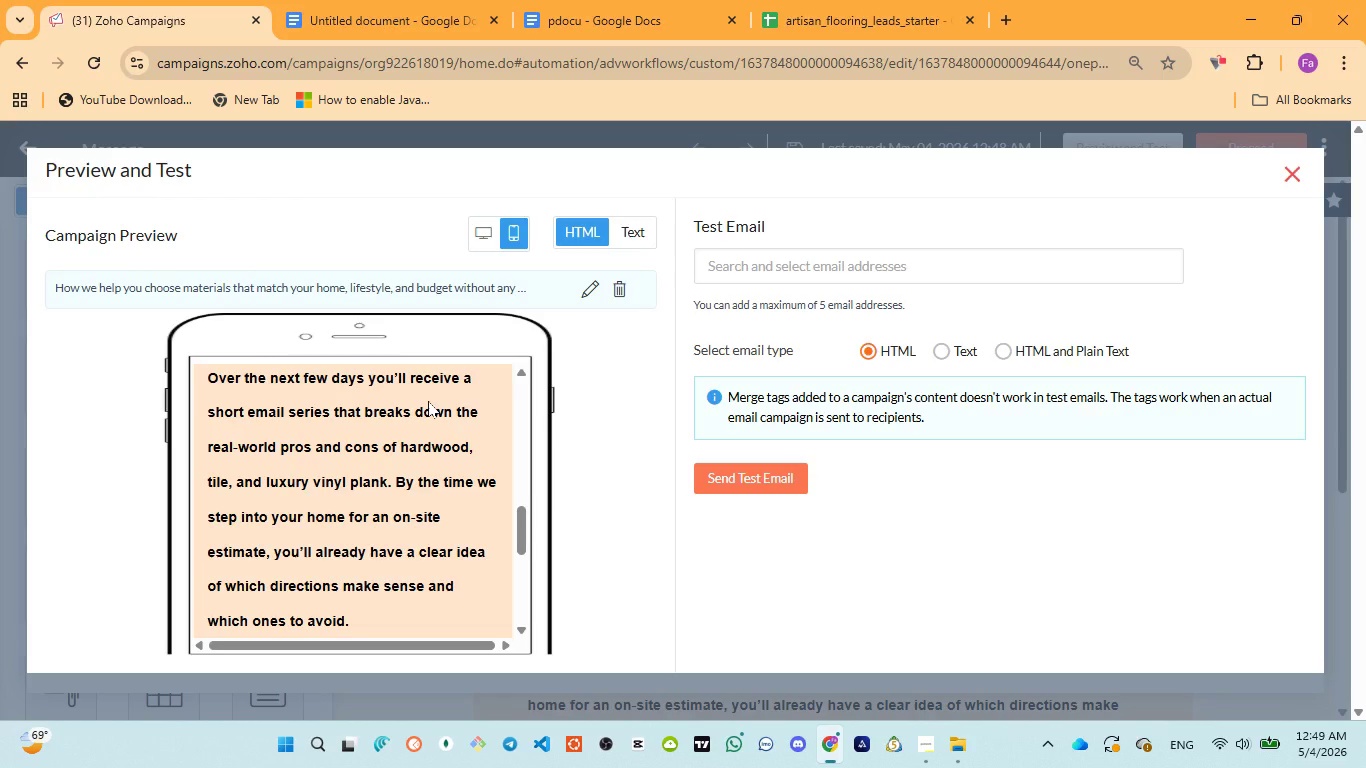 
scroll: coordinate [428, 401], scroll_direction: down, amount: 3.0
 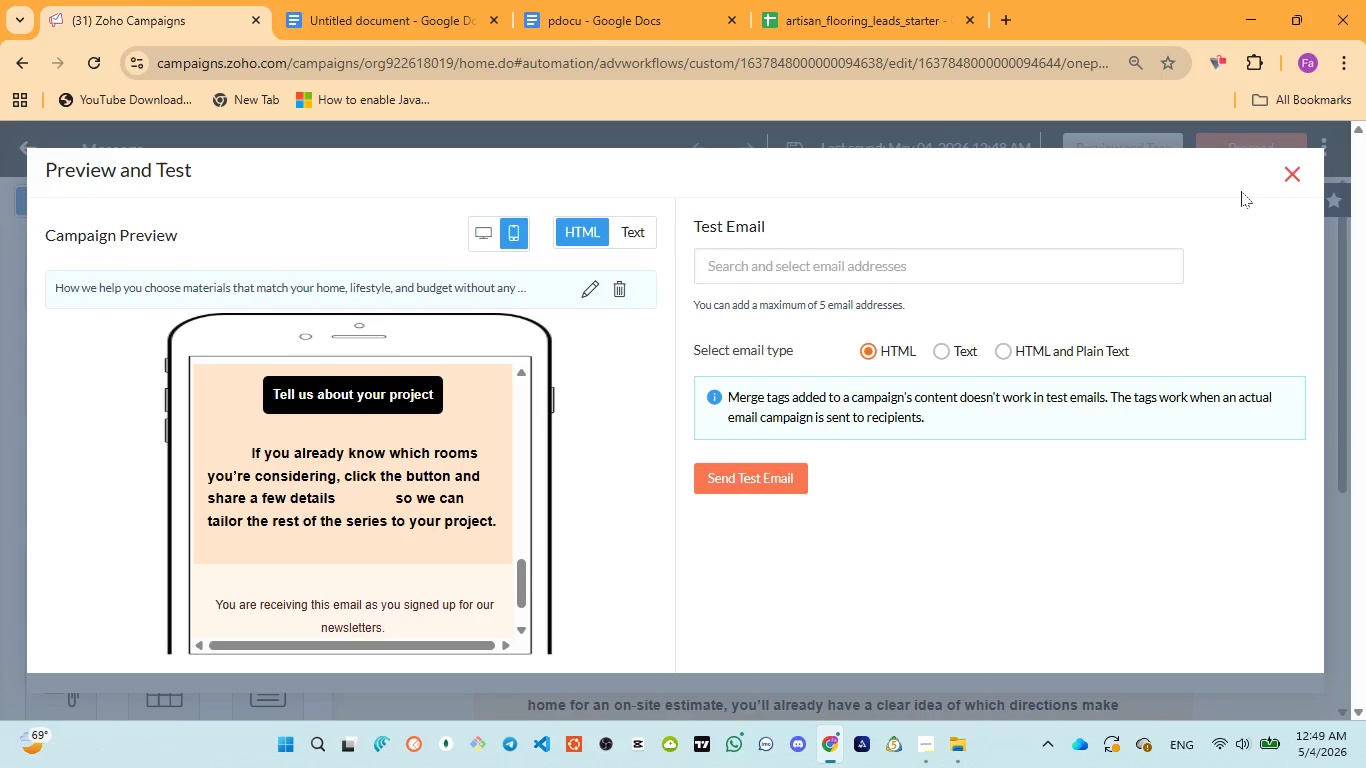 
left_click([1292, 171])
 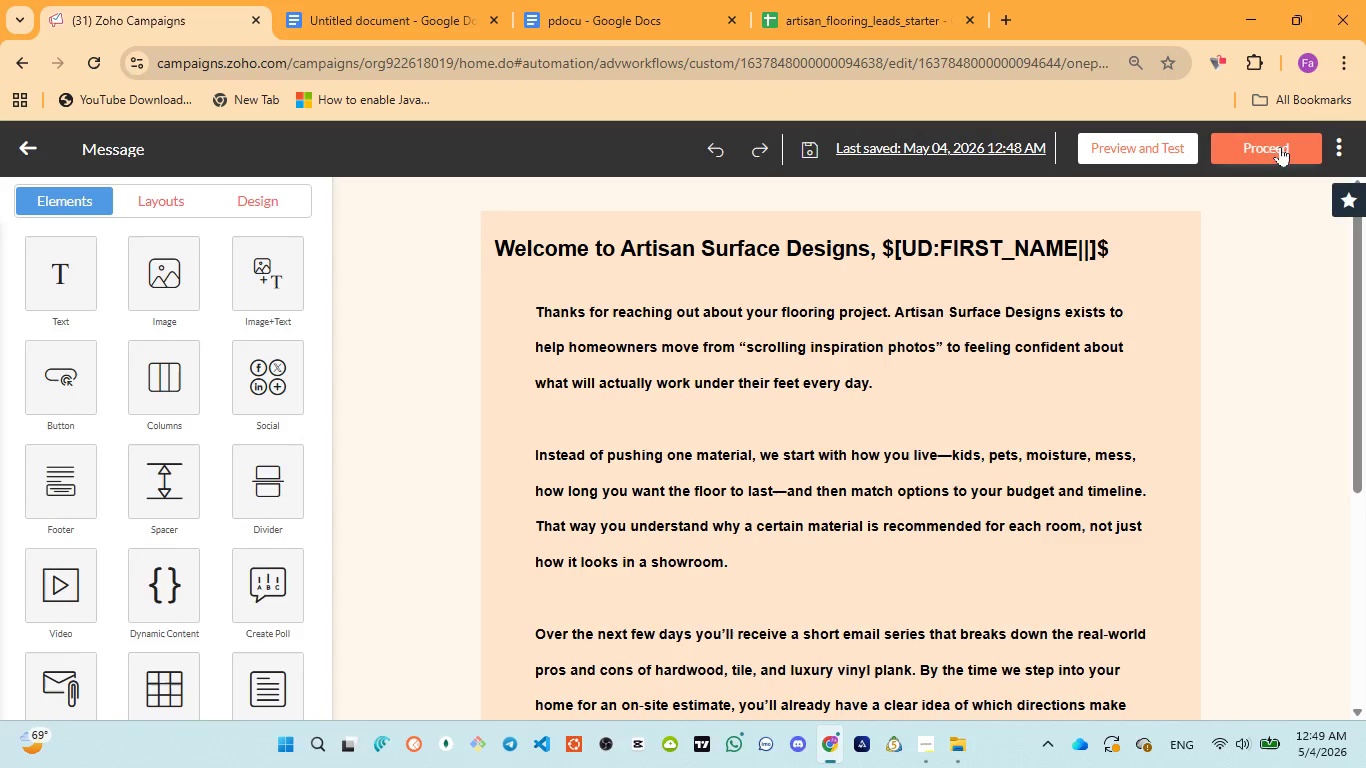 
left_click([1278, 138])
 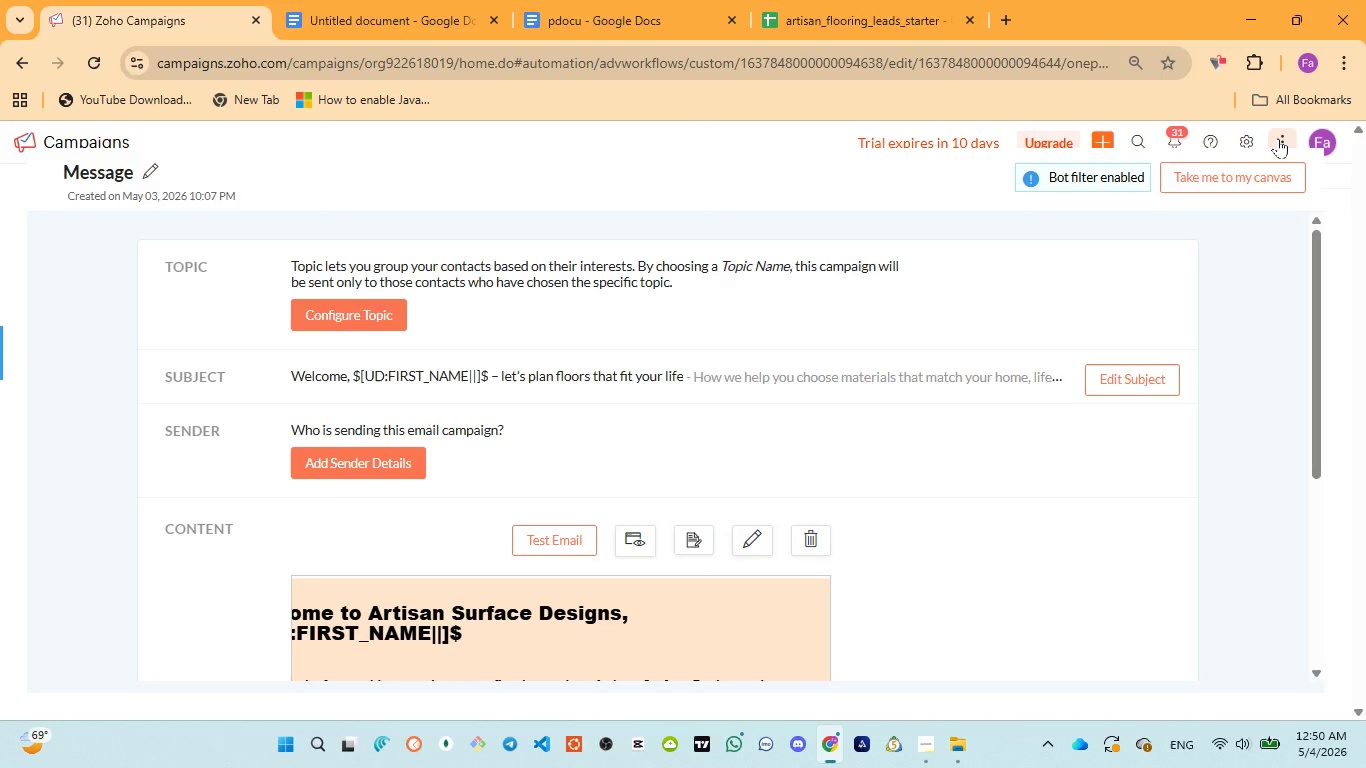 
wait(48.89)
 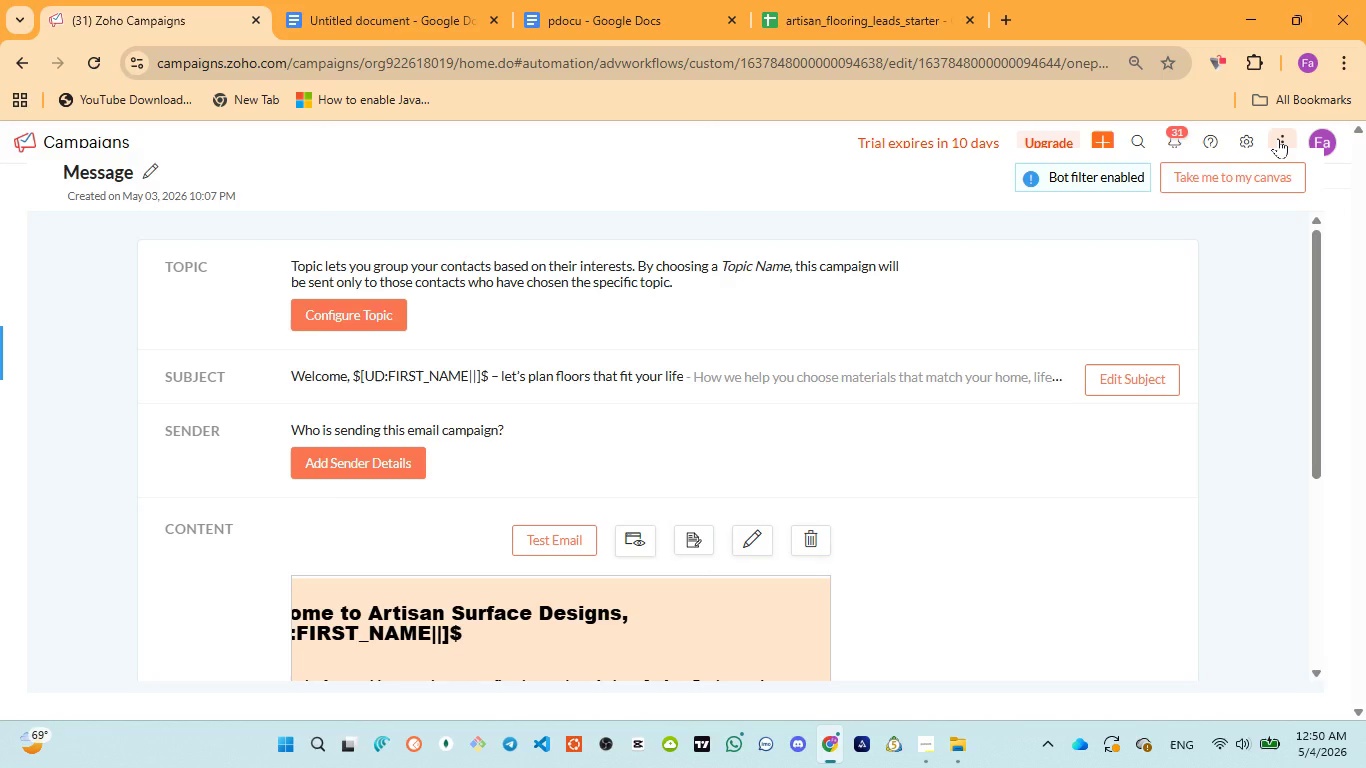 
left_click([1207, 174])
 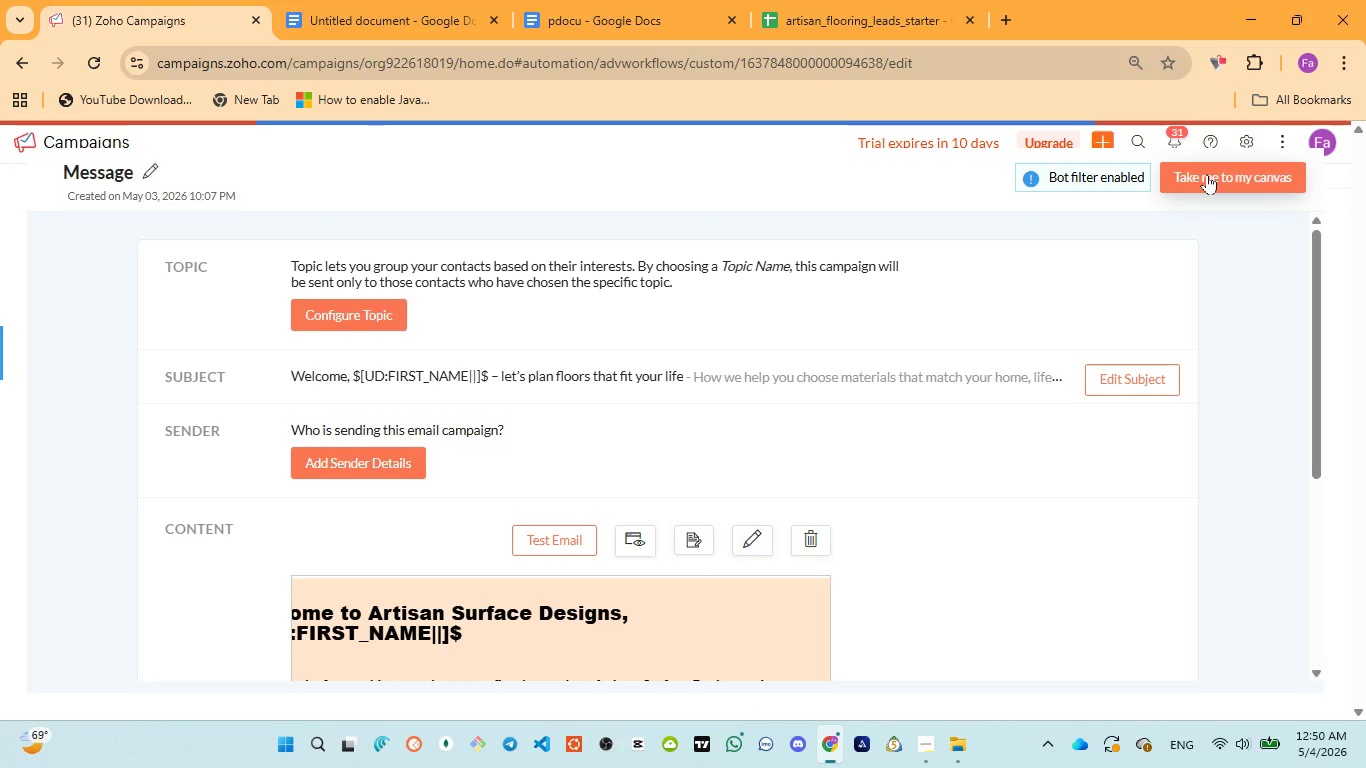 
scroll: coordinate [1207, 174], scroll_direction: none, amount: 0.0
 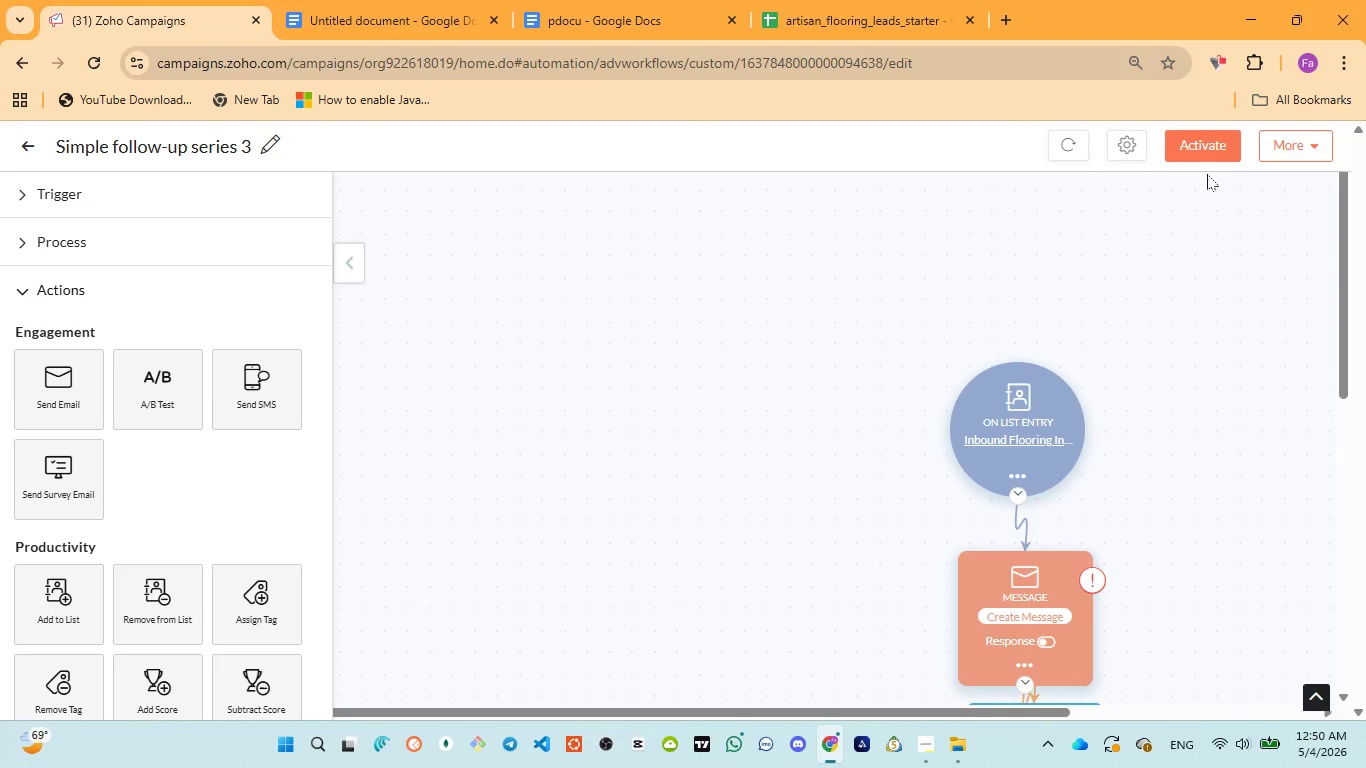 
wait(7.07)
 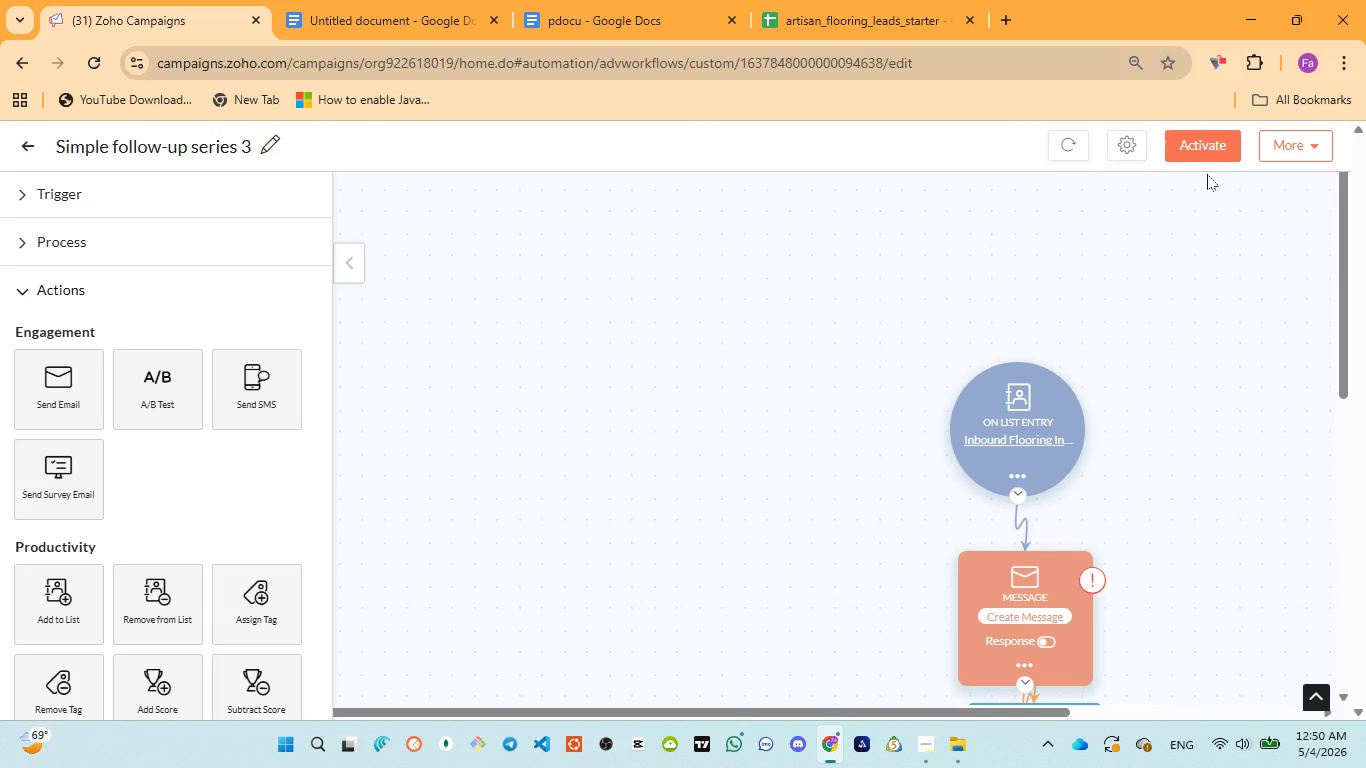 
scroll: coordinate [1207, 174], scroll_direction: down, amount: 1.0
 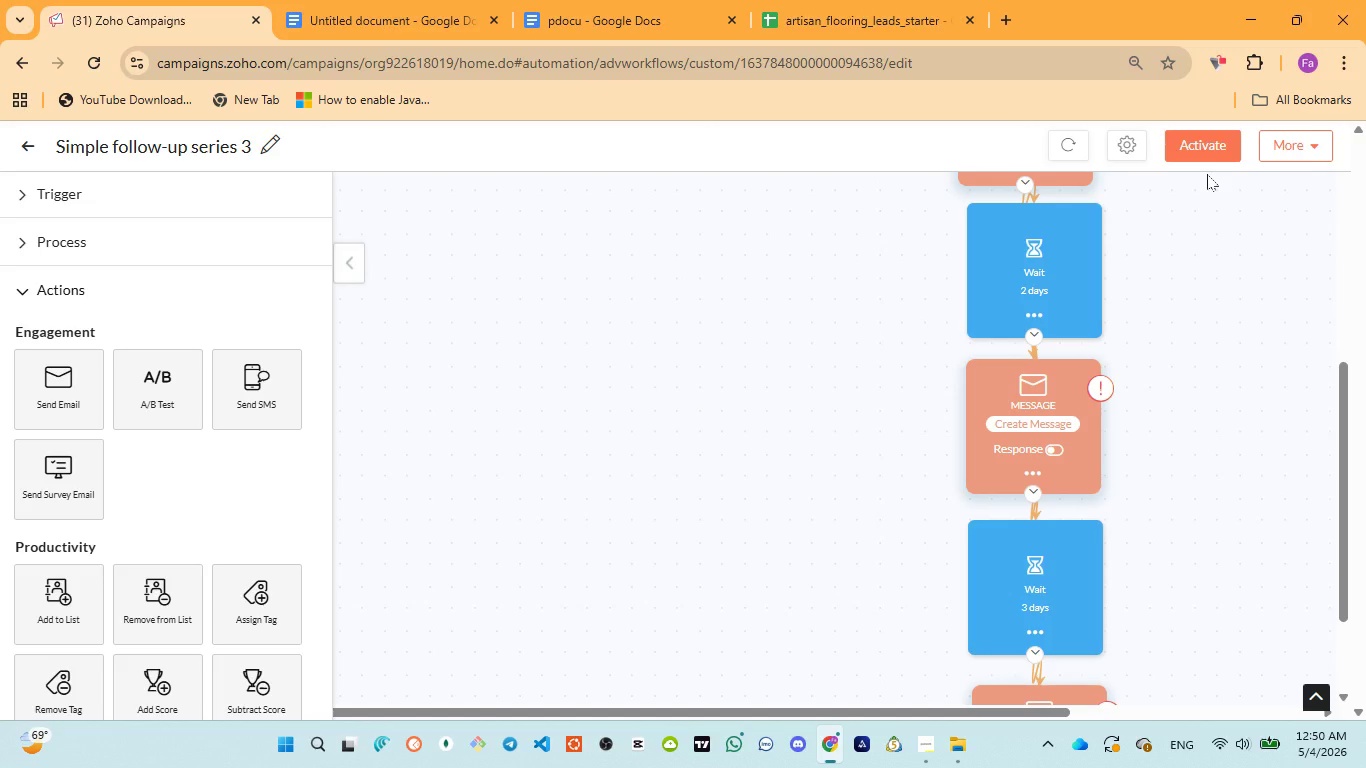 
wait(24.23)
 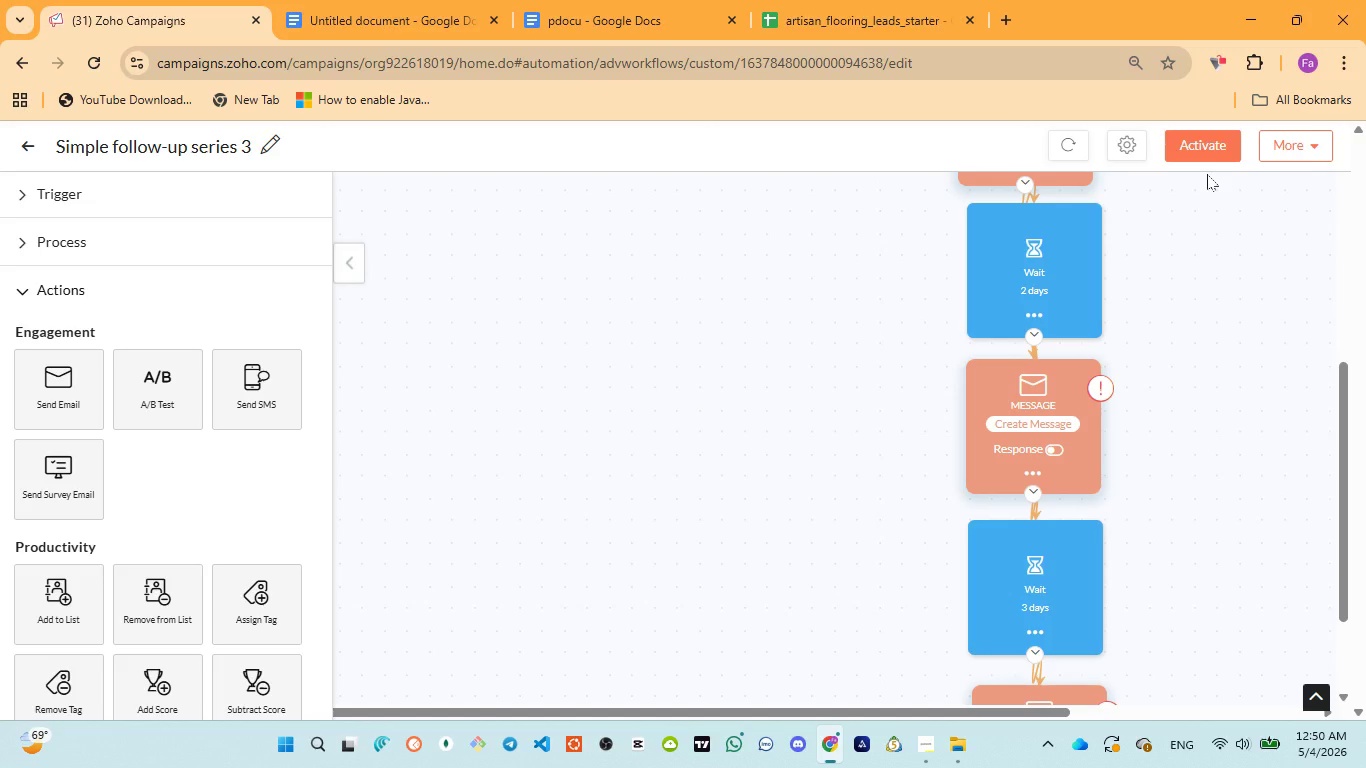 
scroll: coordinate [1207, 174], scroll_direction: up, amount: 5.0
 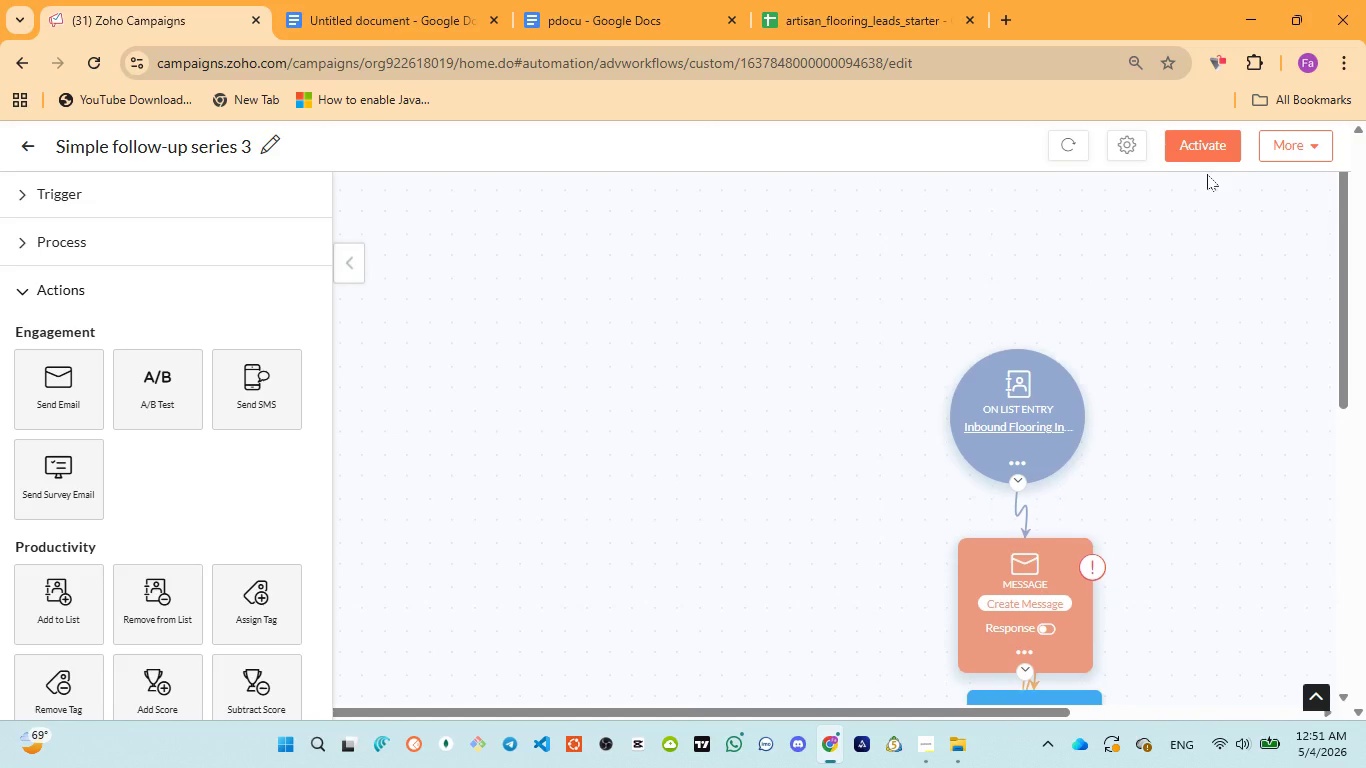 
scroll: coordinate [1163, 278], scroll_direction: down, amount: 2.0
 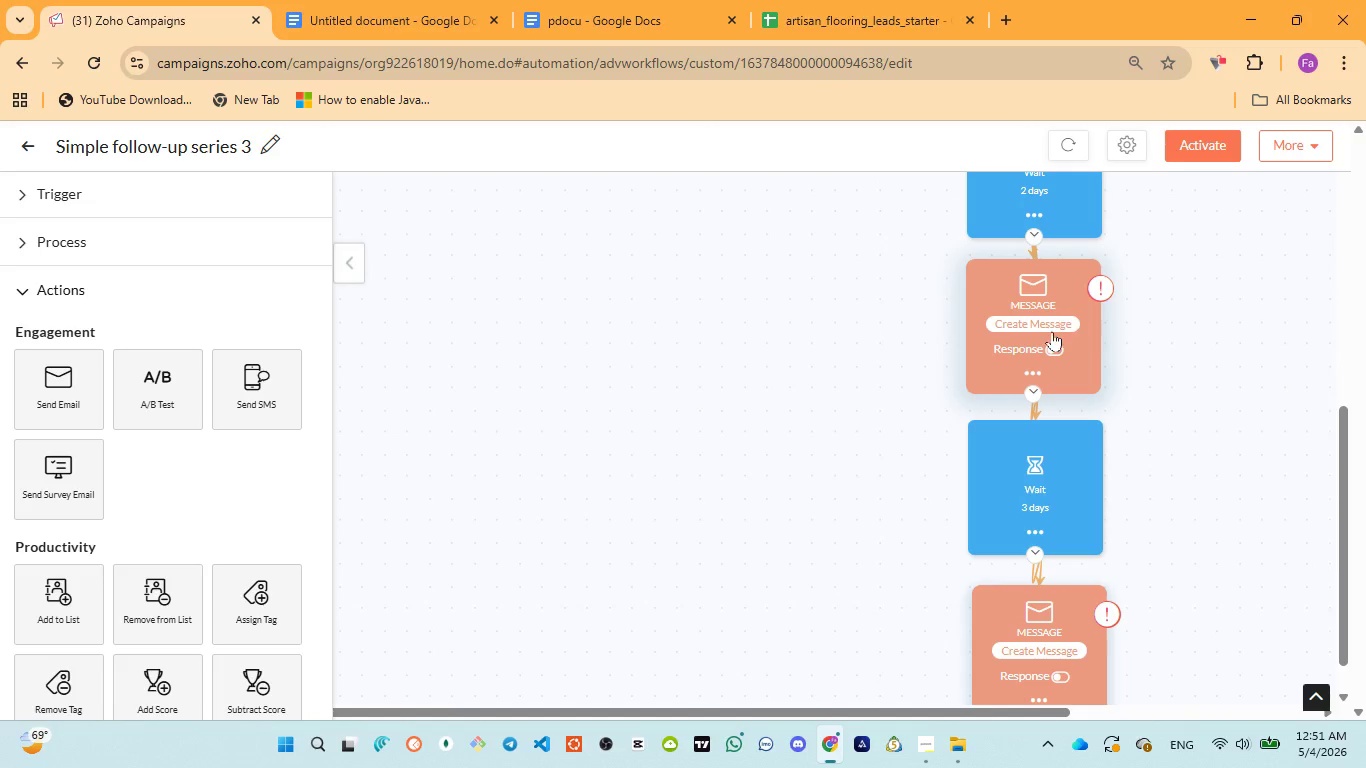 
left_click([1041, 325])
 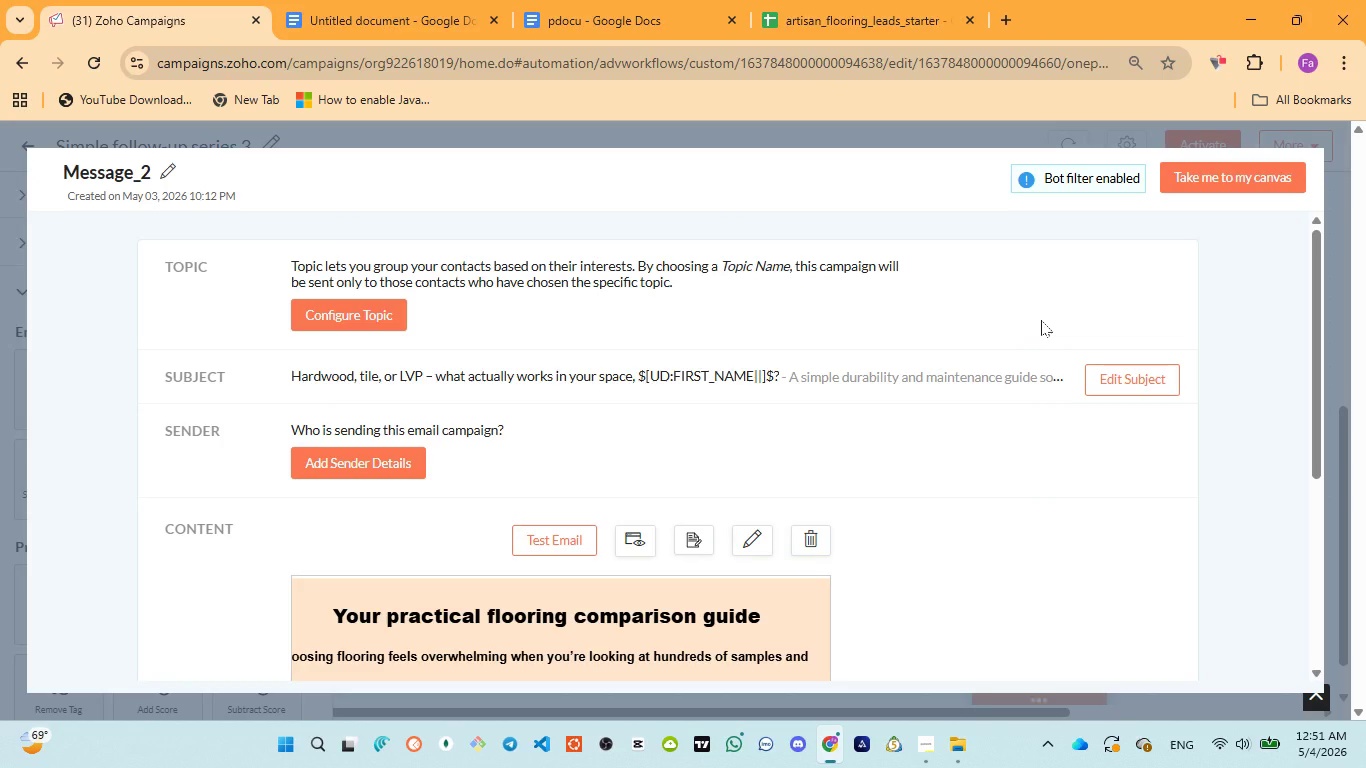 
scroll: coordinate [1042, 320], scroll_direction: down, amount: 2.0
 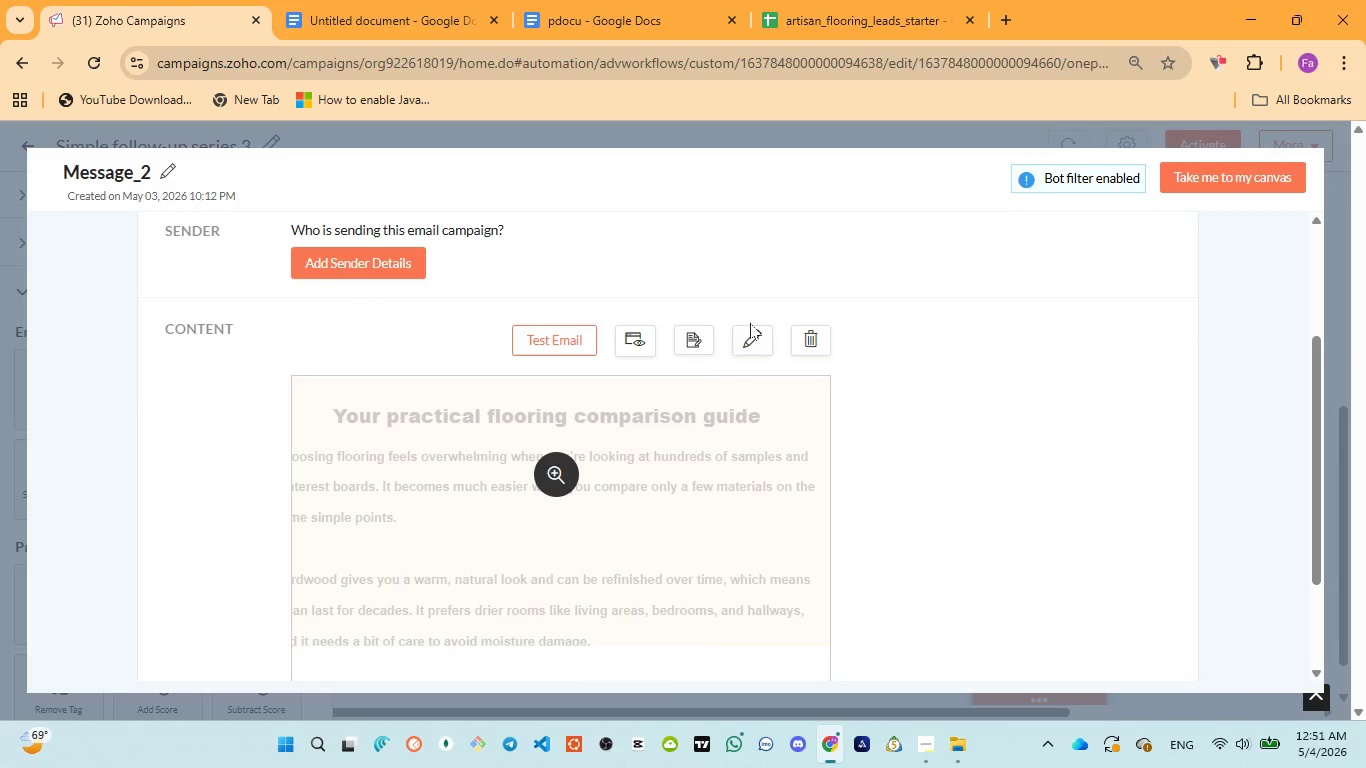 
wait(26.23)
 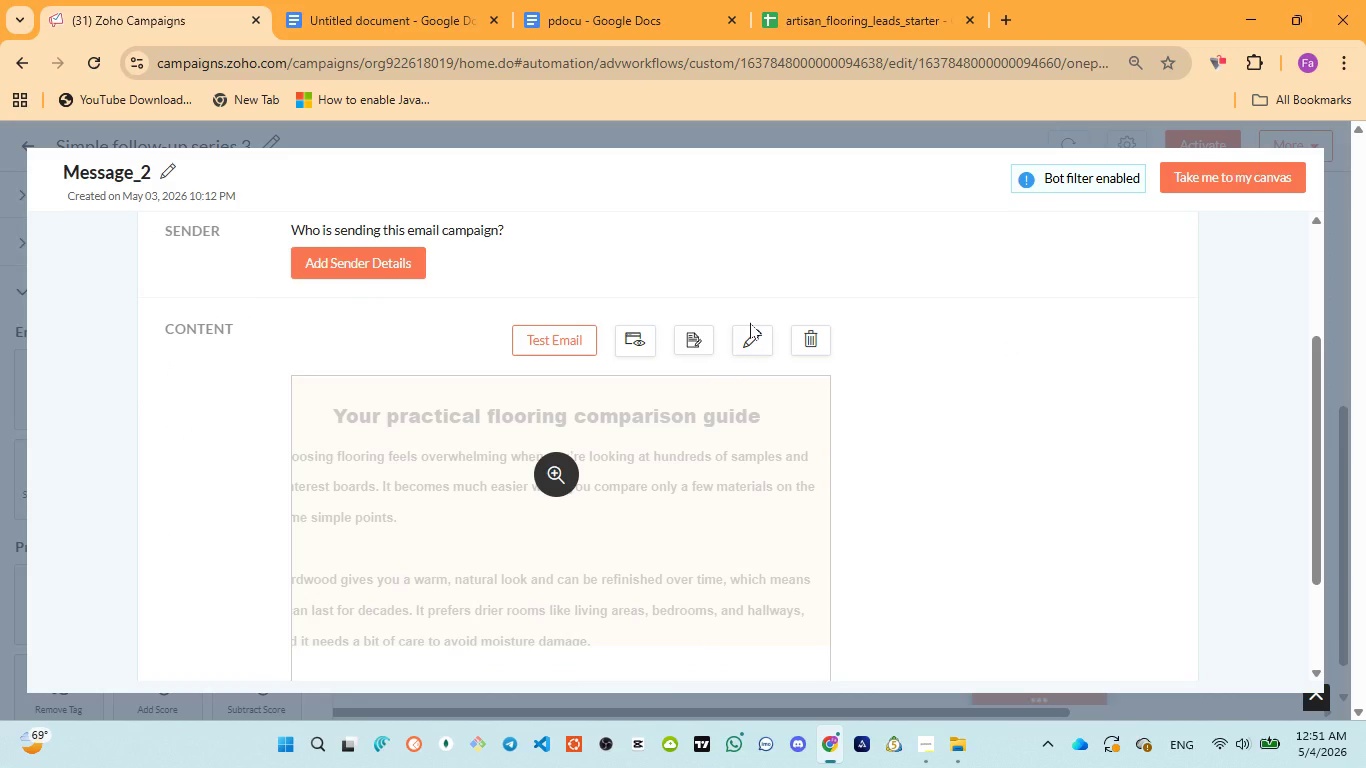 
scroll: coordinate [750, 323], scroll_direction: down, amount: 1.0
 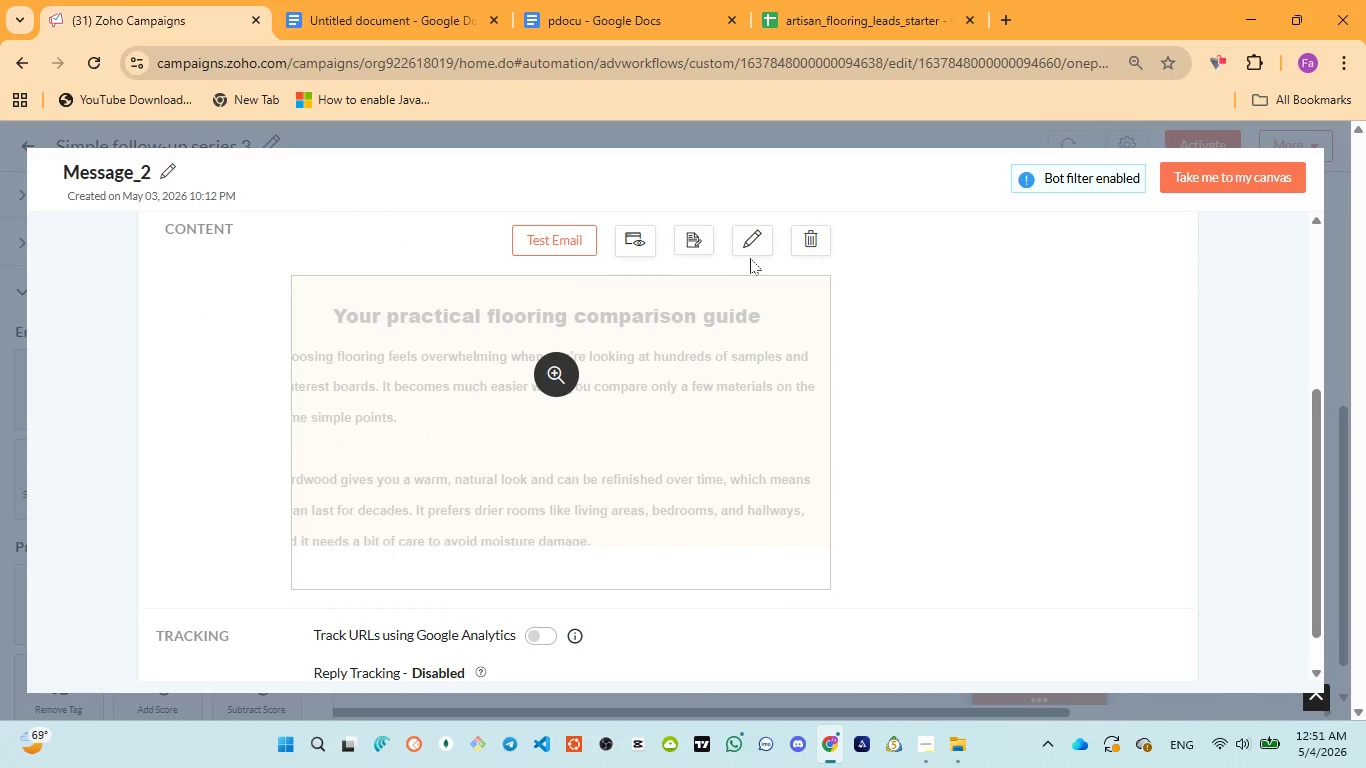 
left_click([751, 226])
 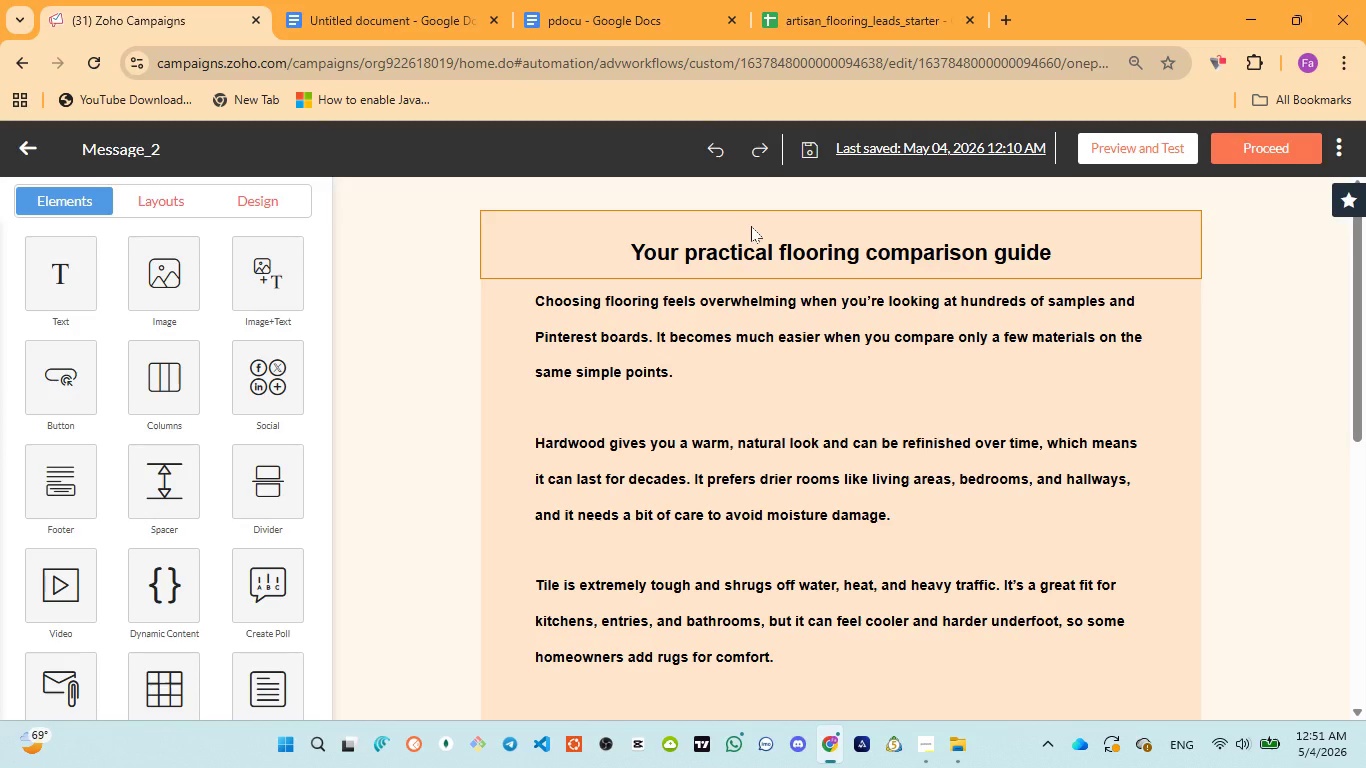 
wait(20.31)
 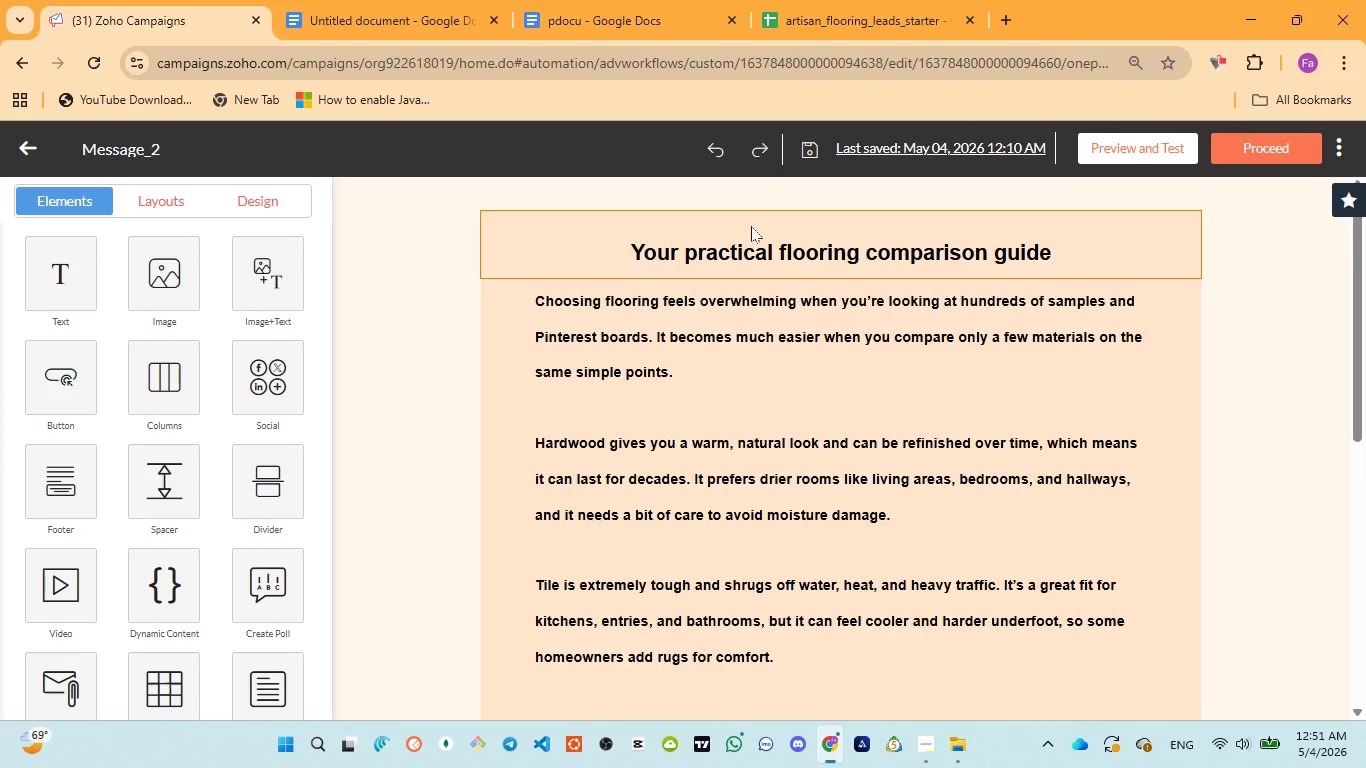 
scroll: coordinate [751, 226], scroll_direction: down, amount: 8.0
 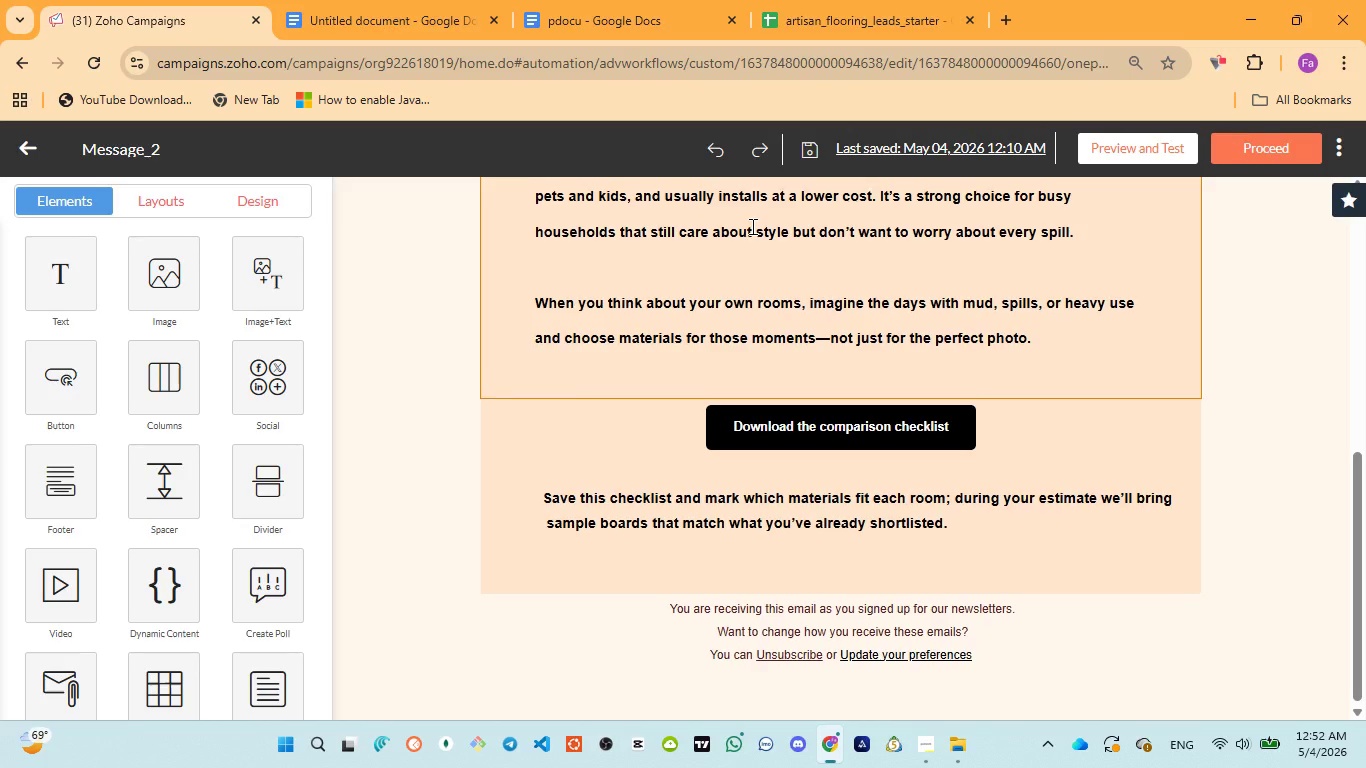 
scroll: coordinate [751, 226], scroll_direction: none, amount: 0.0
 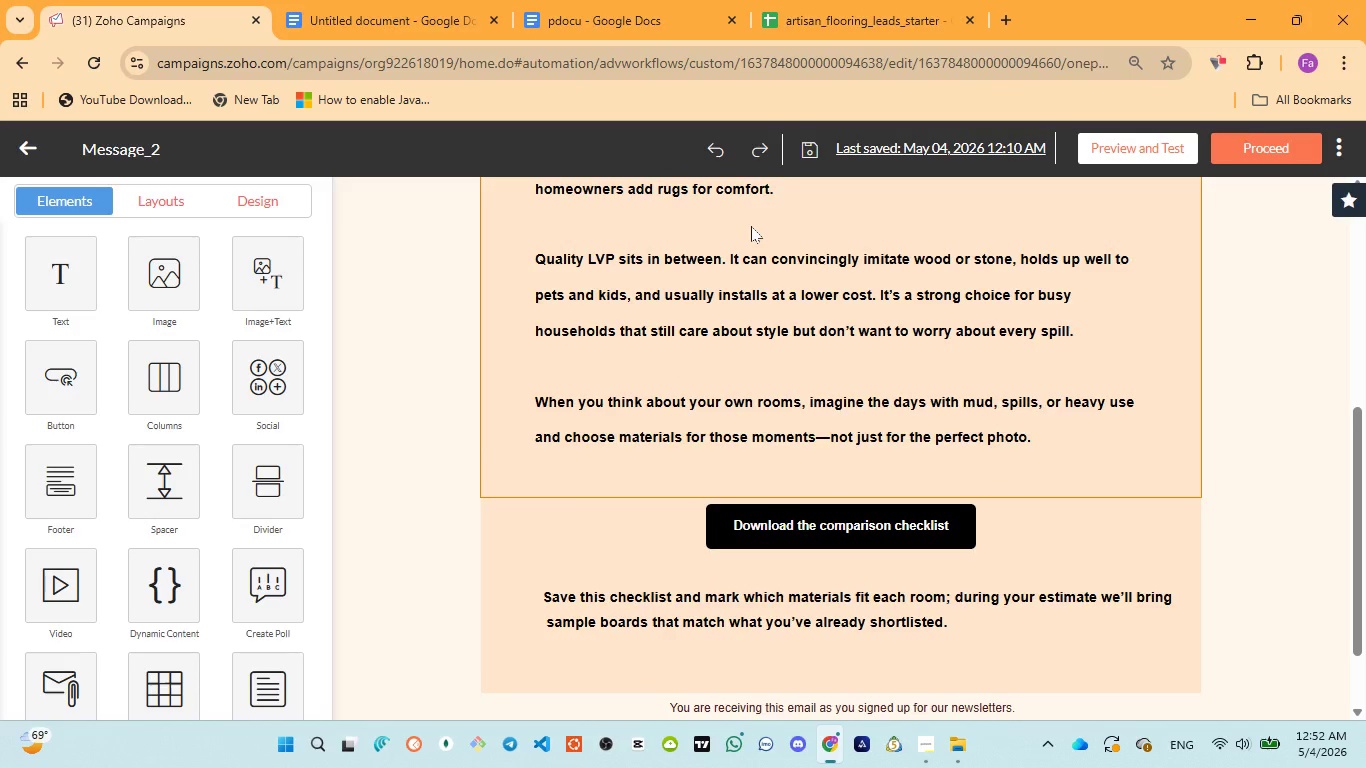 
scroll: coordinate [751, 226], scroll_direction: up, amount: 2.0
 